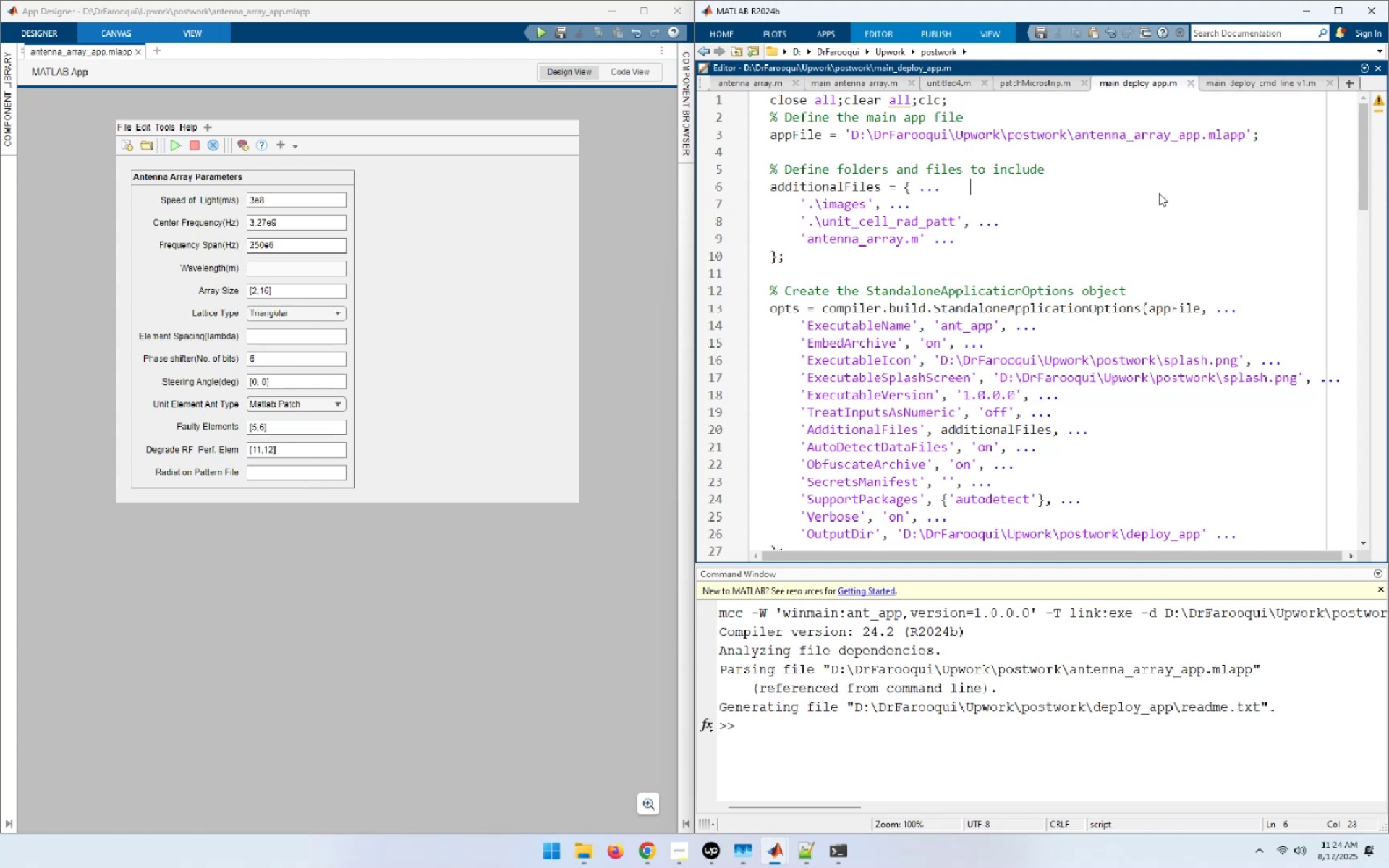 
left_click([618, 9])
 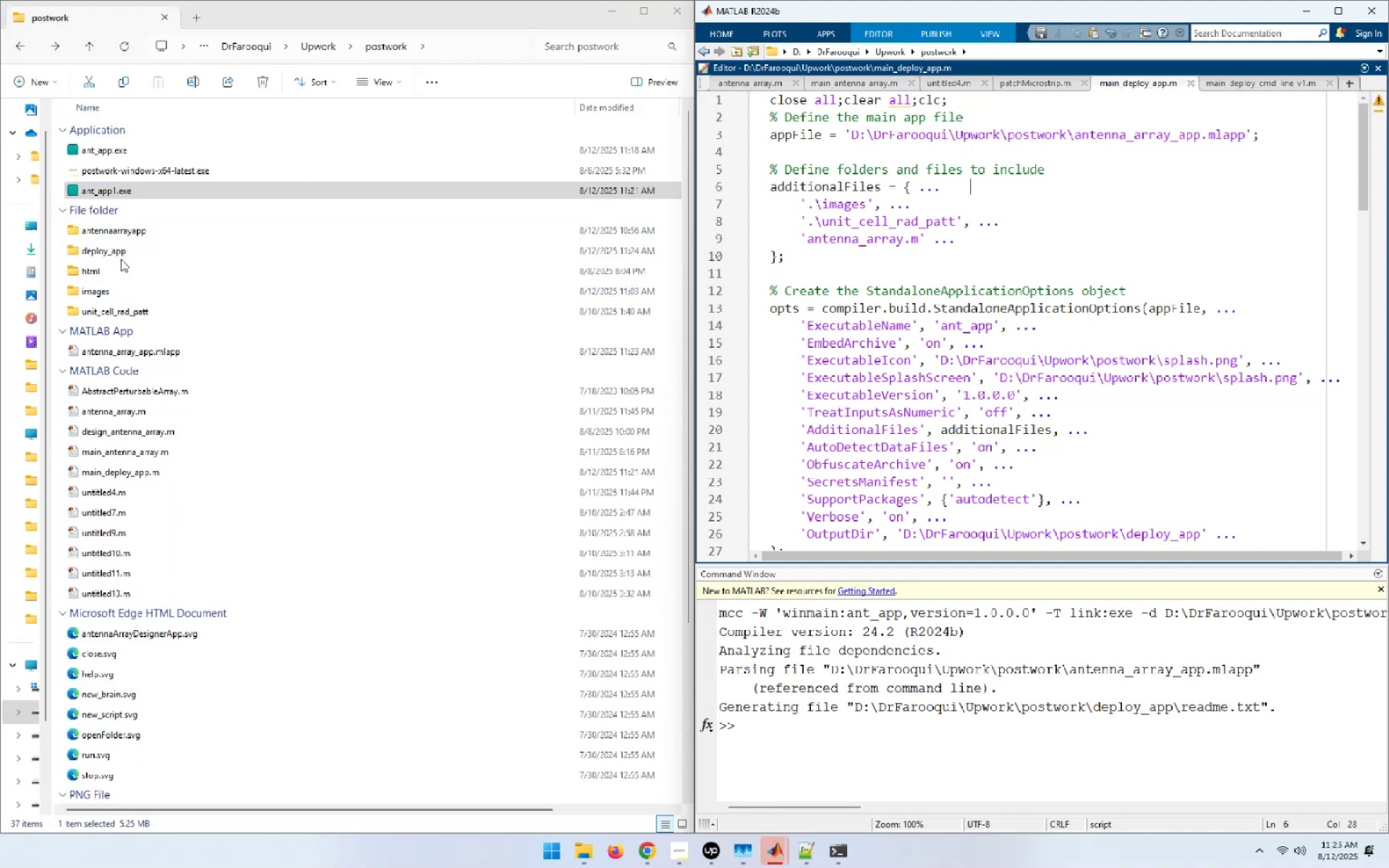 
double_click([119, 250])
 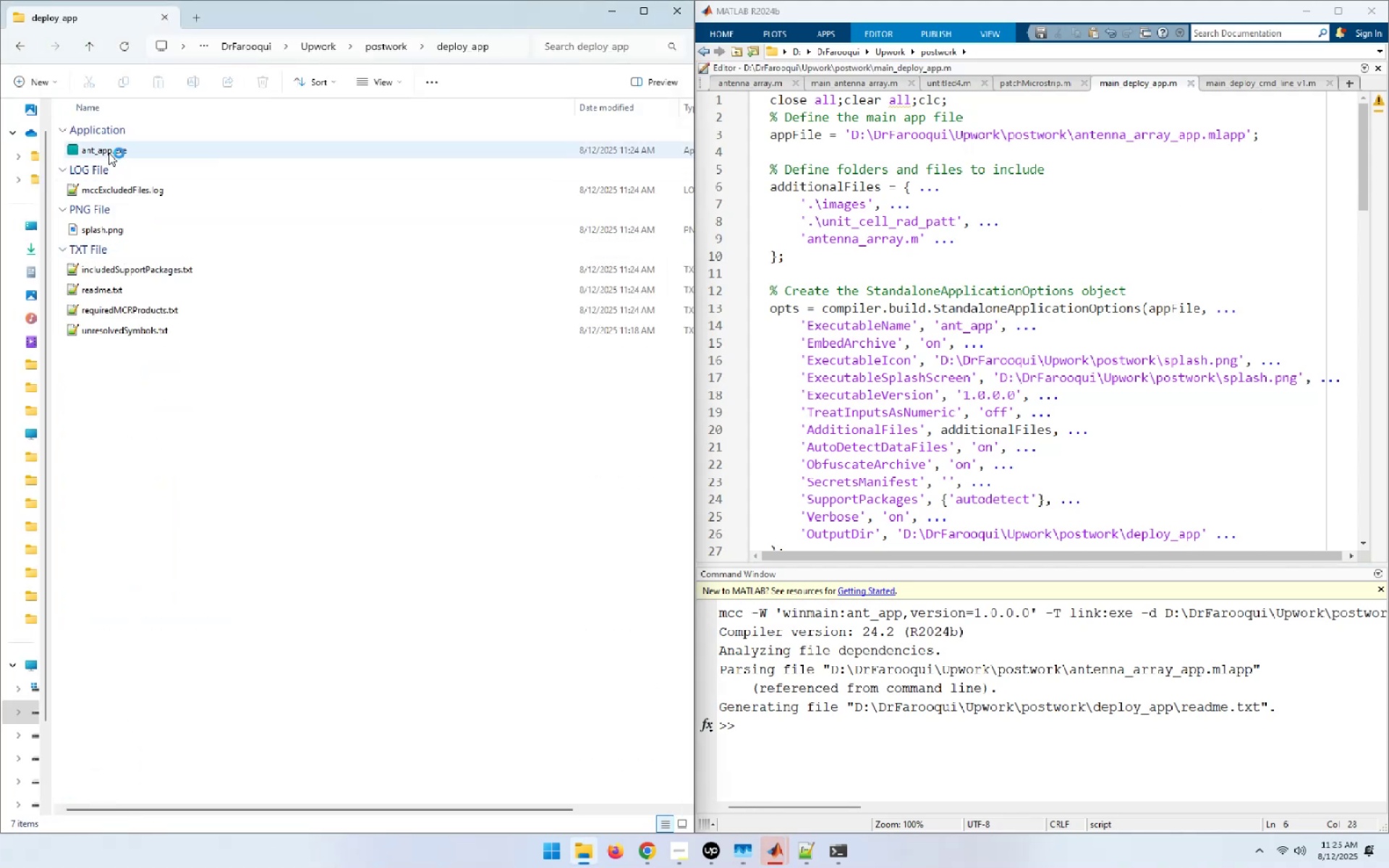 
left_click([109, 152])
 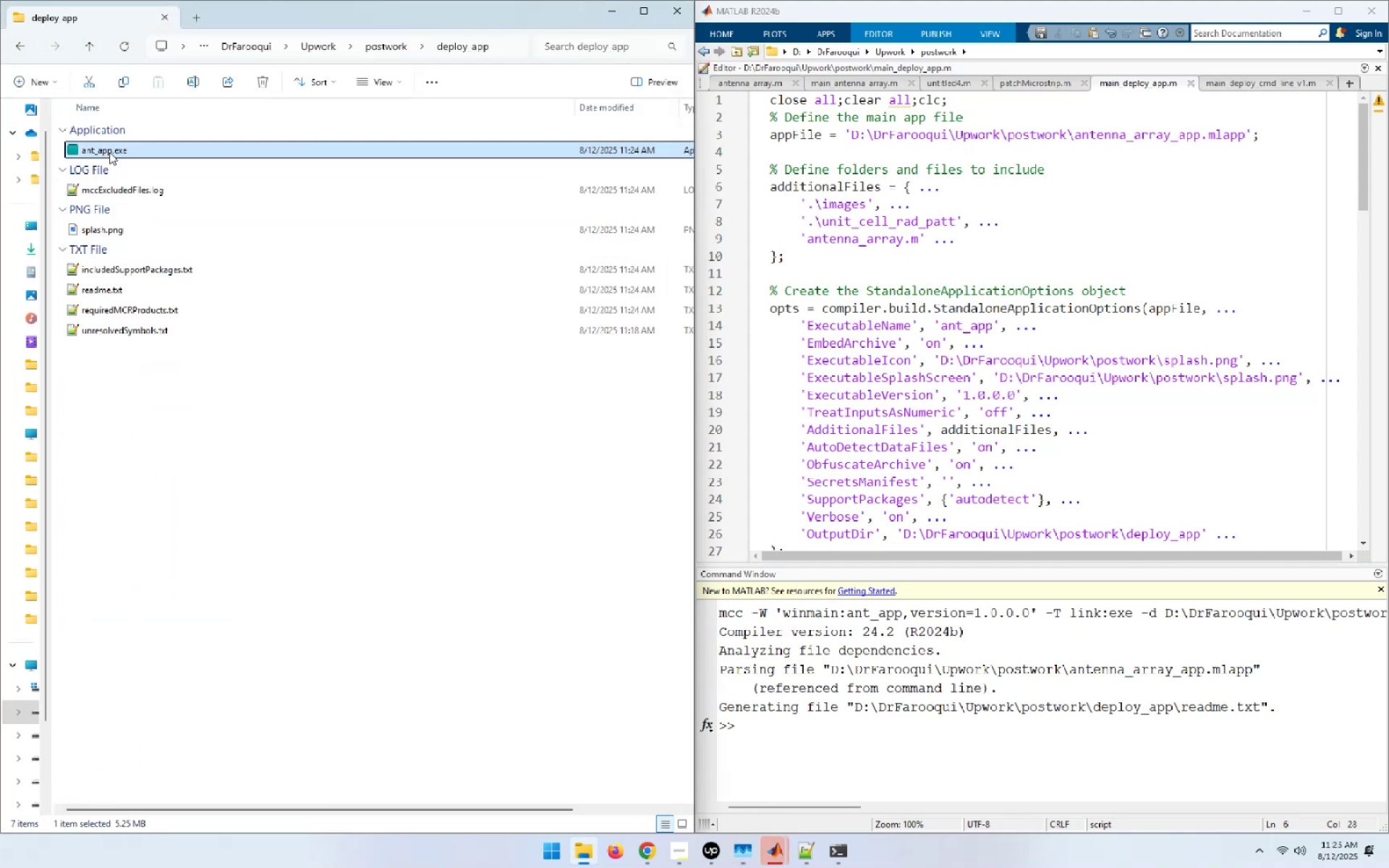 
right_click([109, 152])
 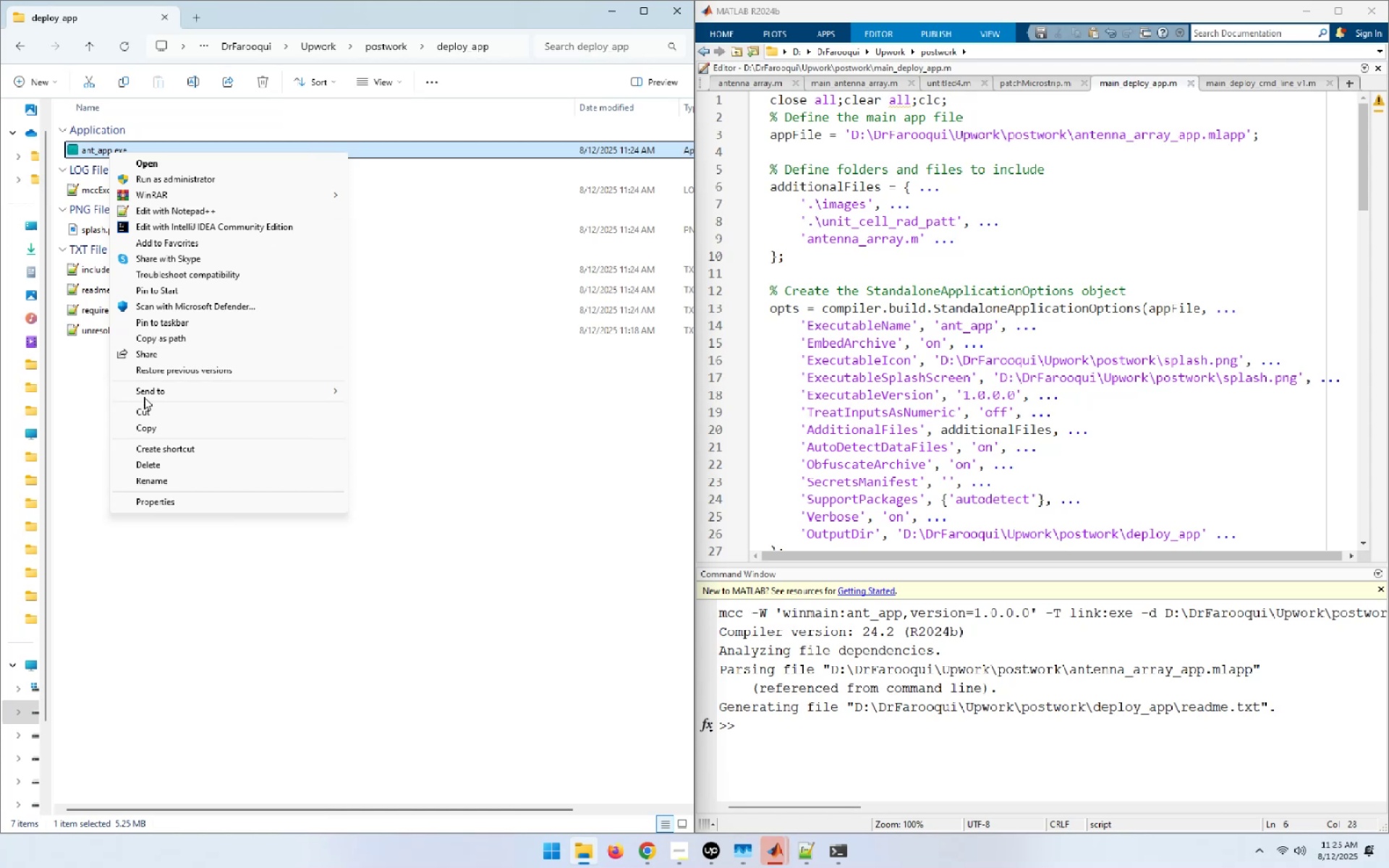 
left_click([144, 427])
 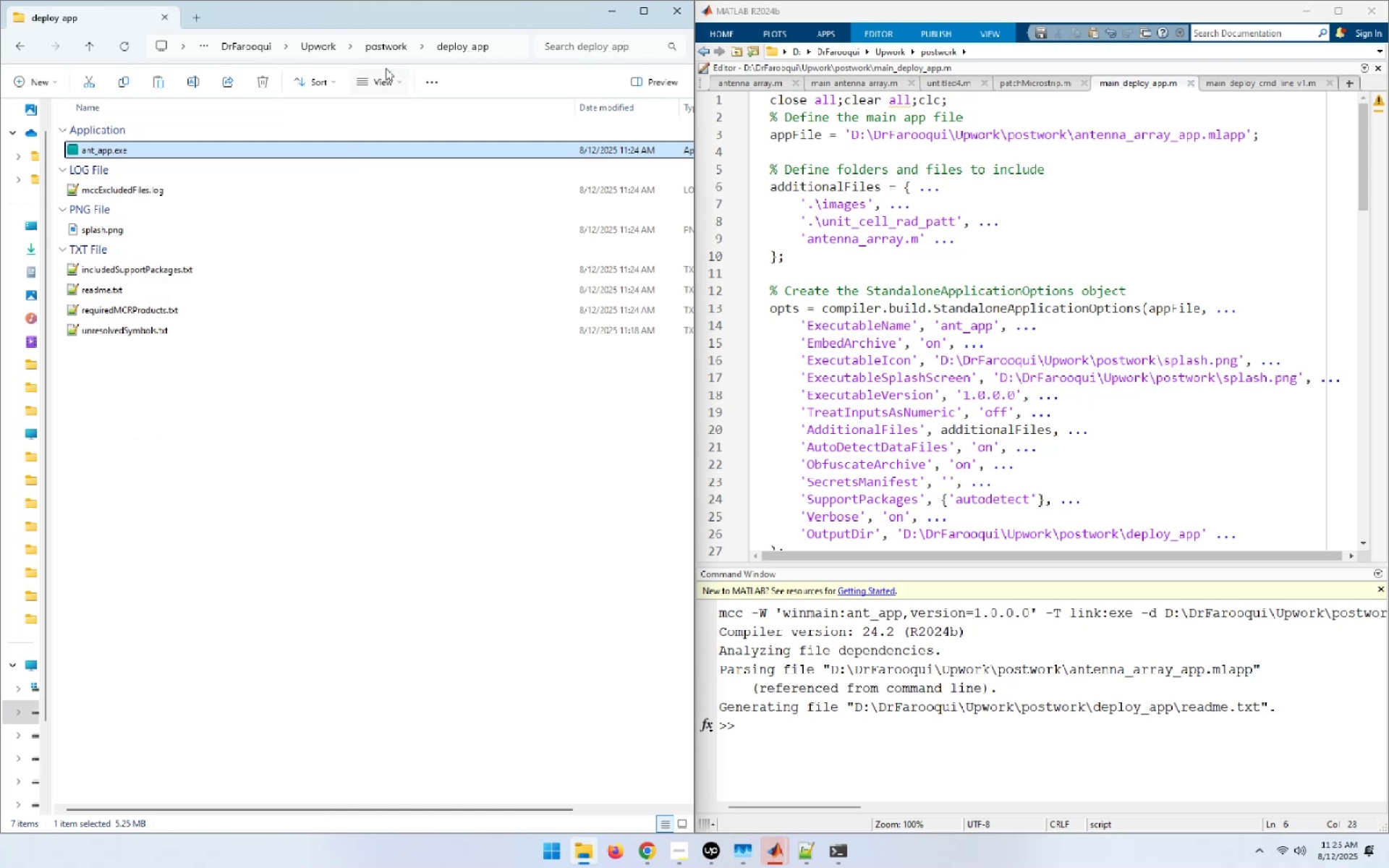 
left_click([386, 40])
 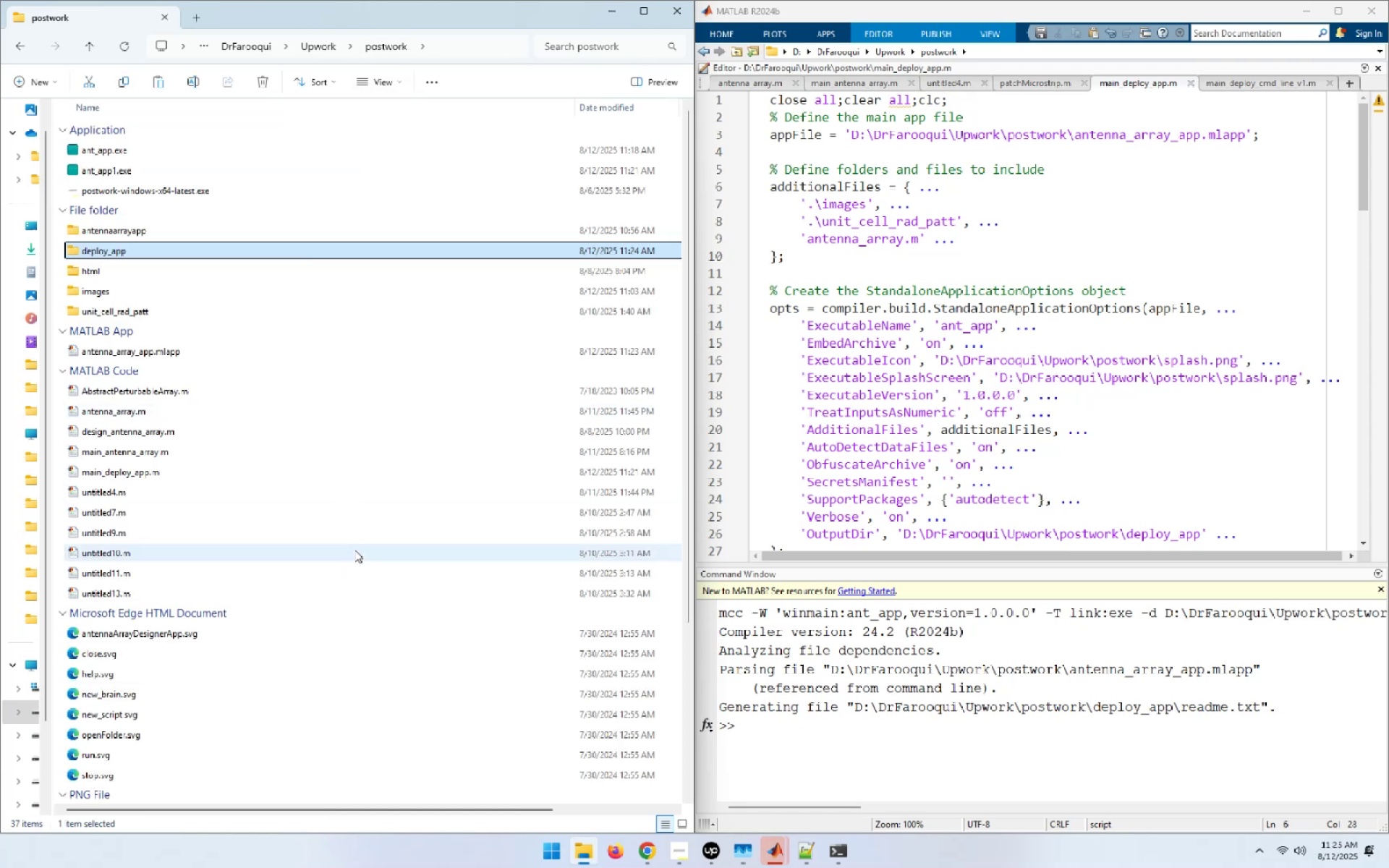 
hold_key(key=ControlLeft, duration=0.31)
 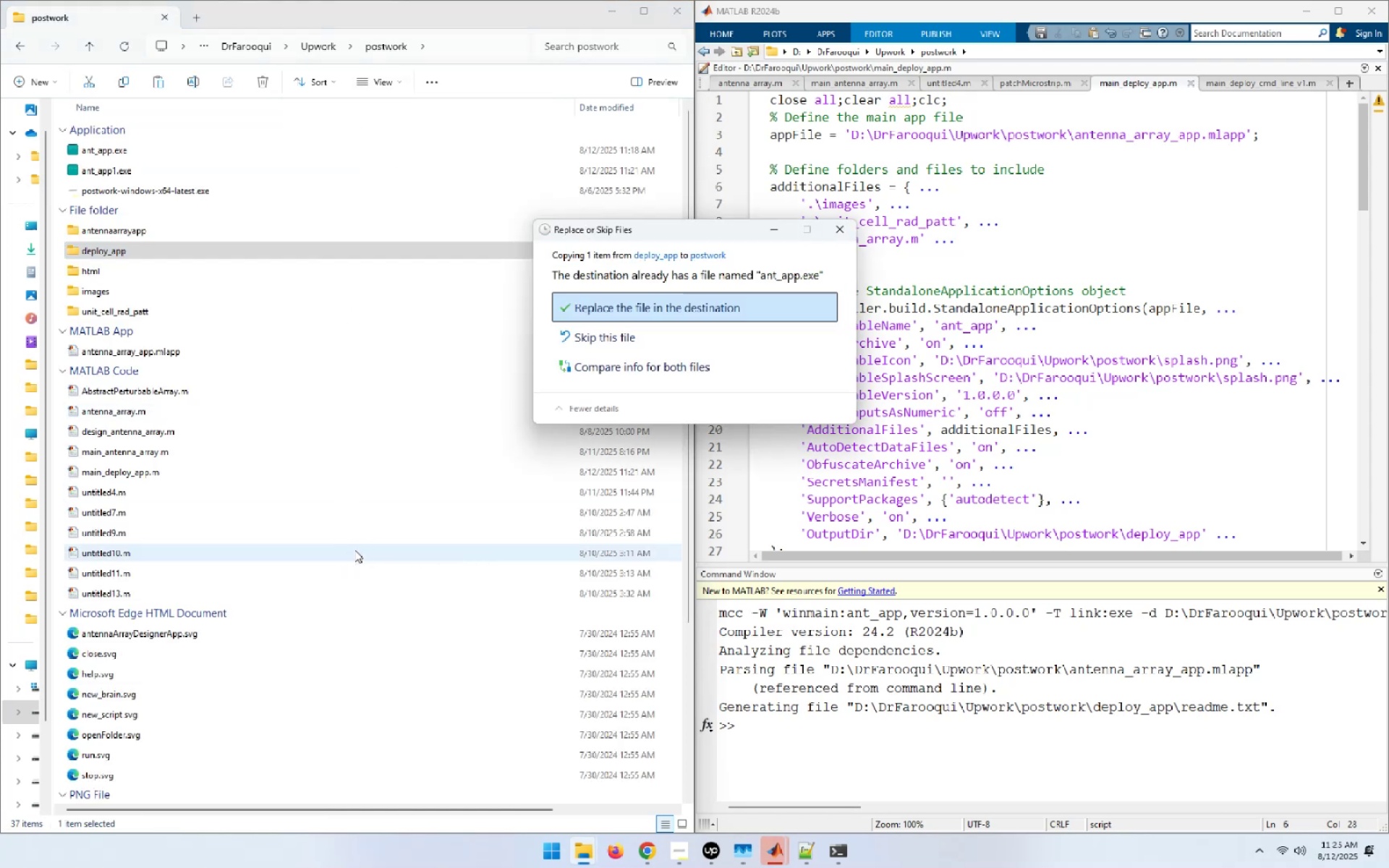 
key(V)
 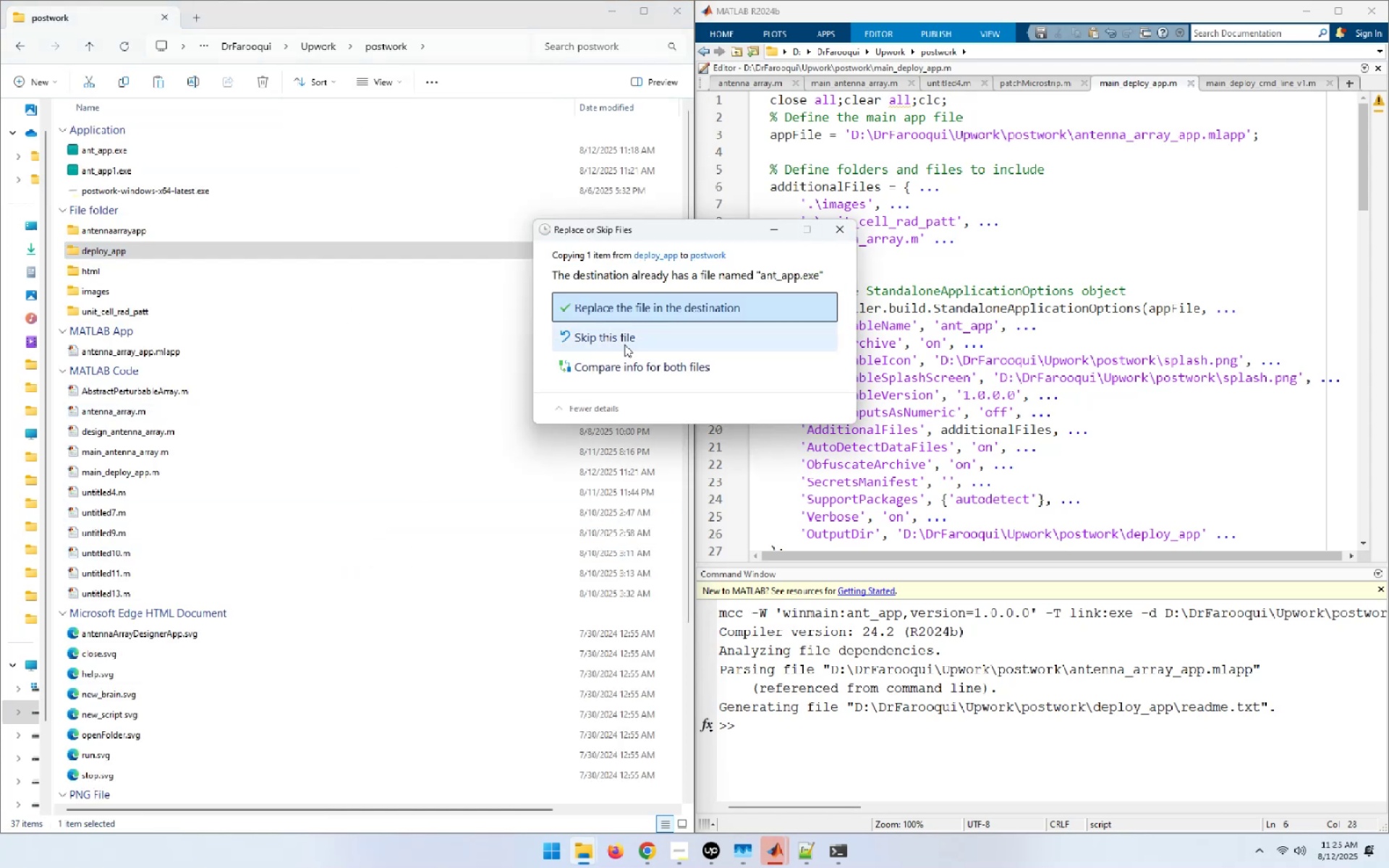 
left_click([634, 309])
 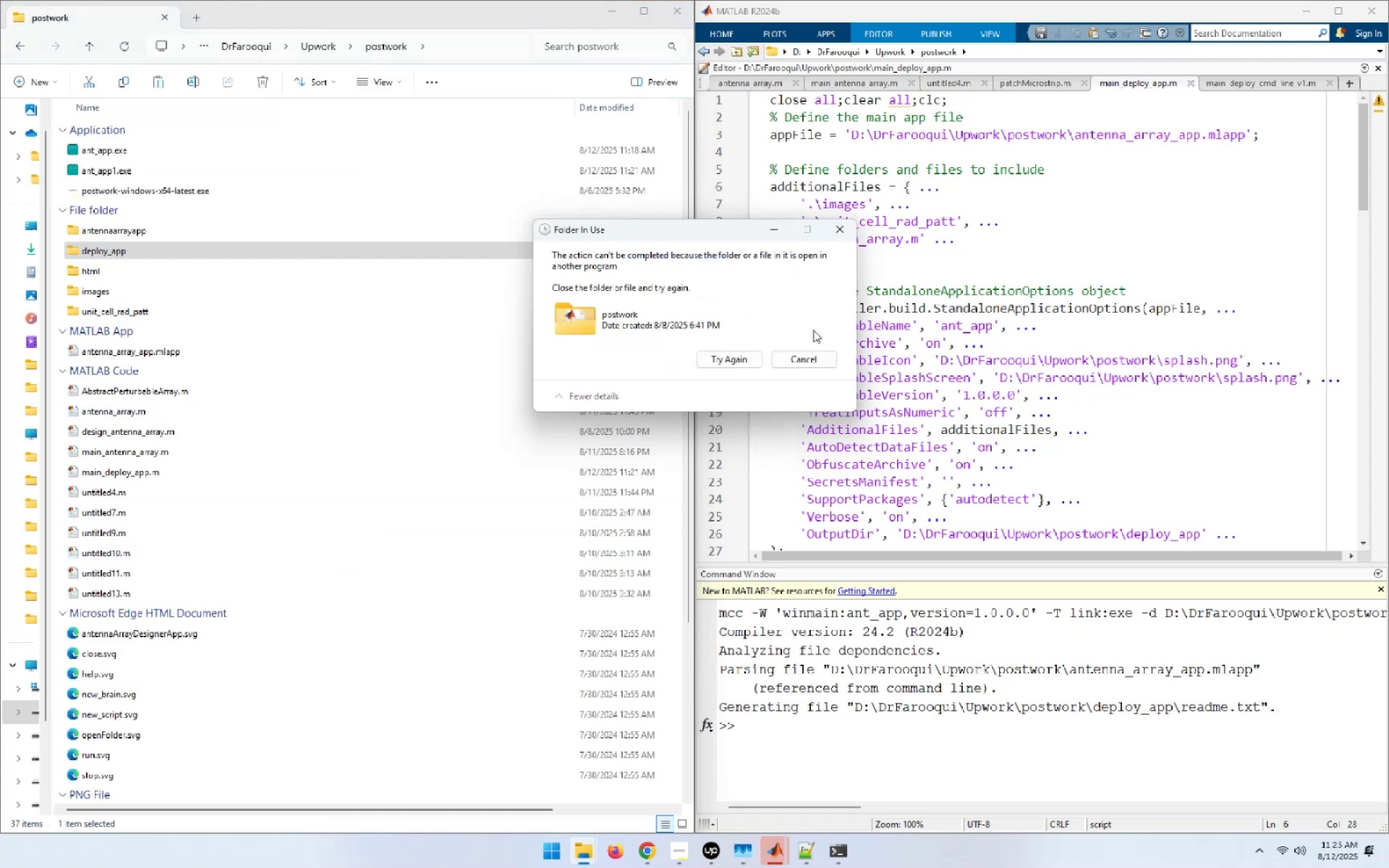 
left_click([836, 226])
 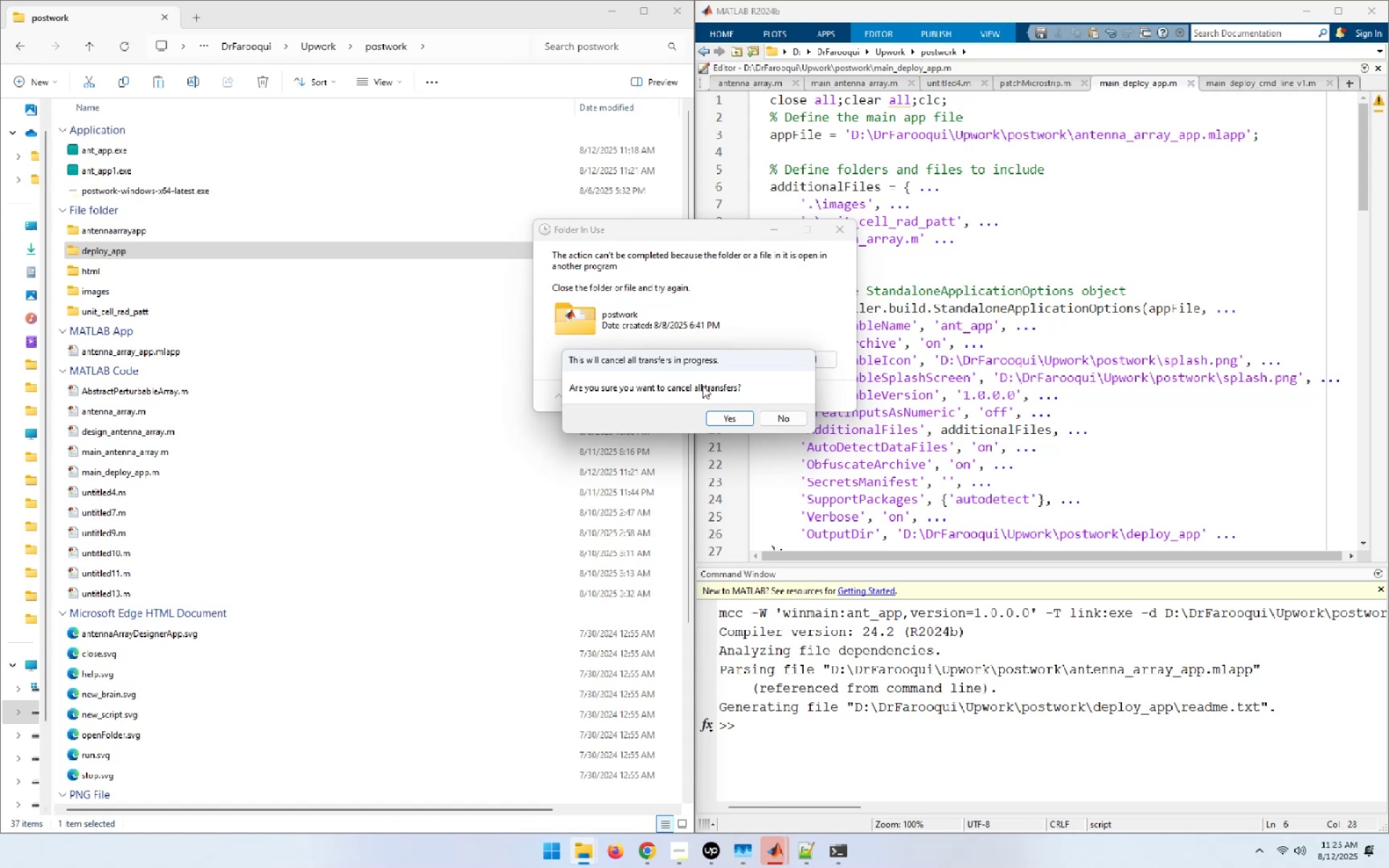 
left_click([729, 418])
 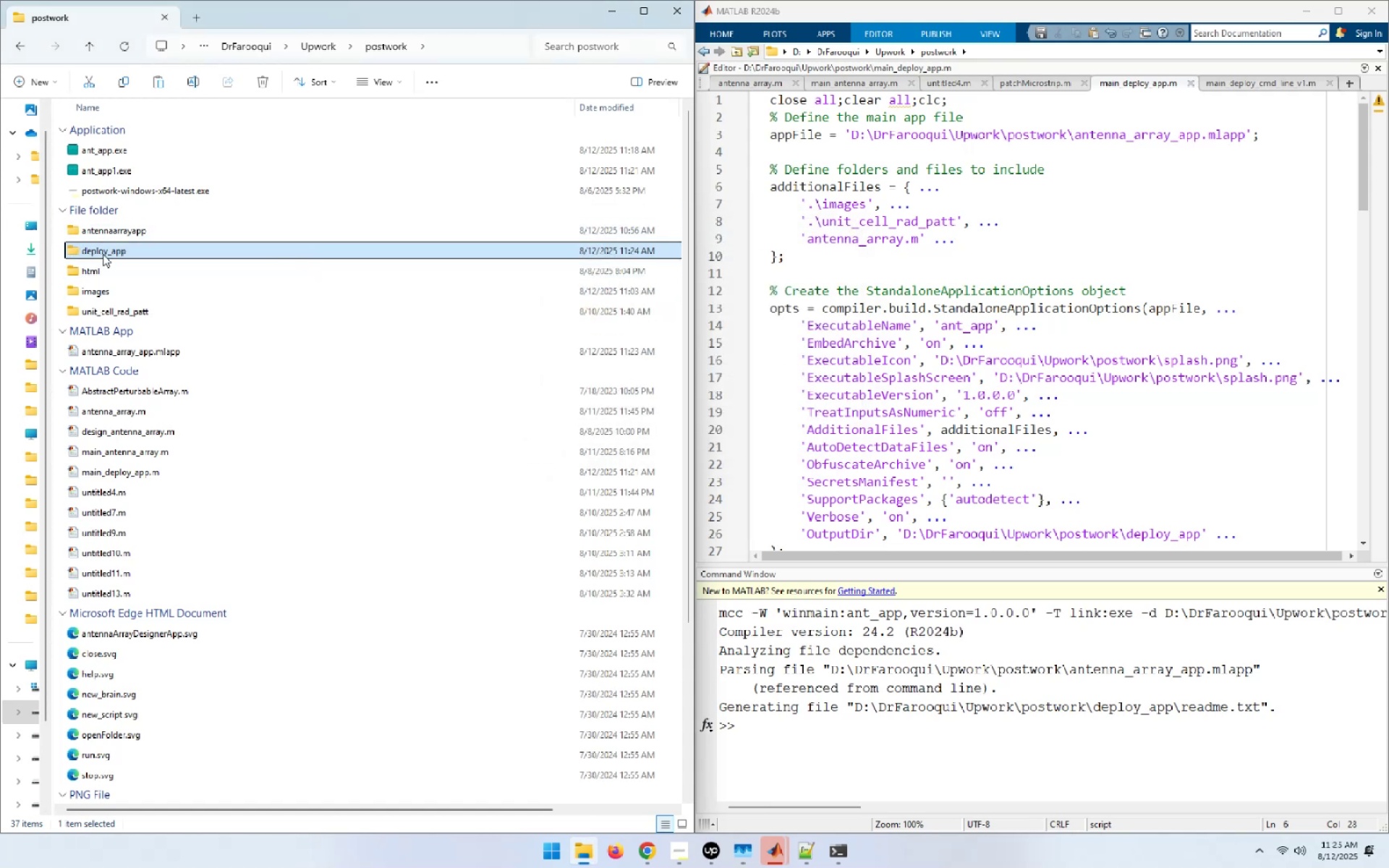 
double_click([103, 254])
 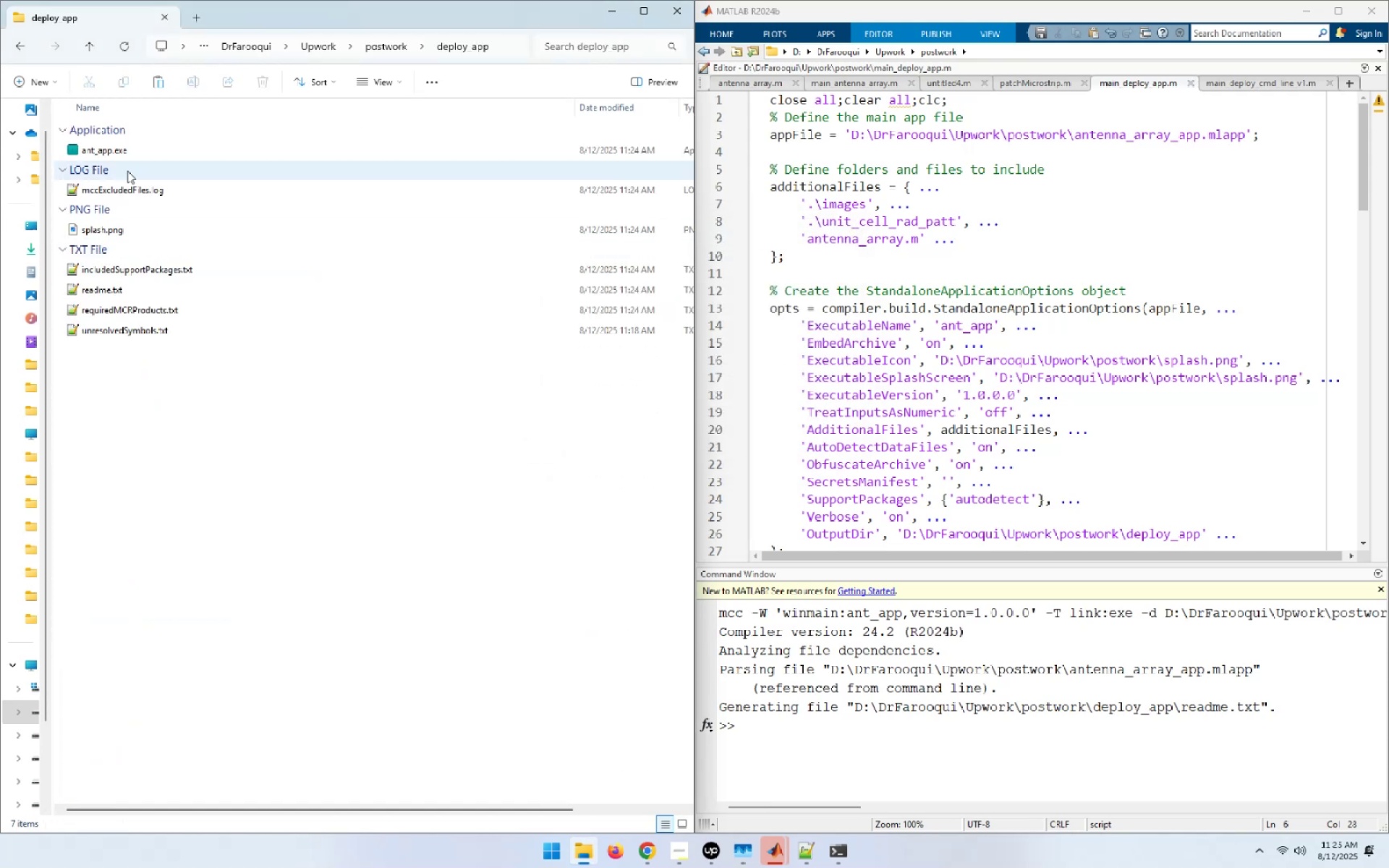 
left_click([116, 153])
 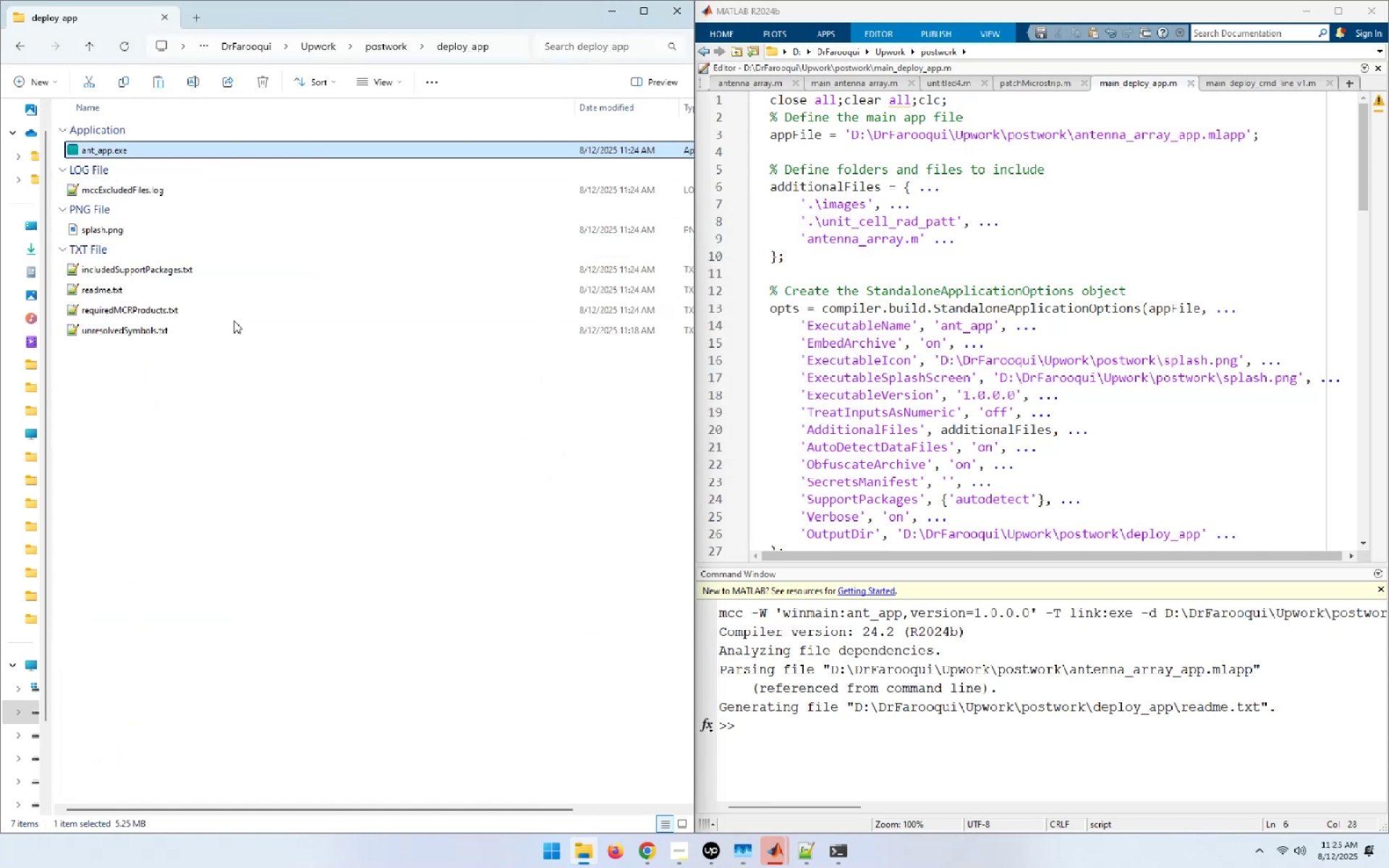 
key(F2)
 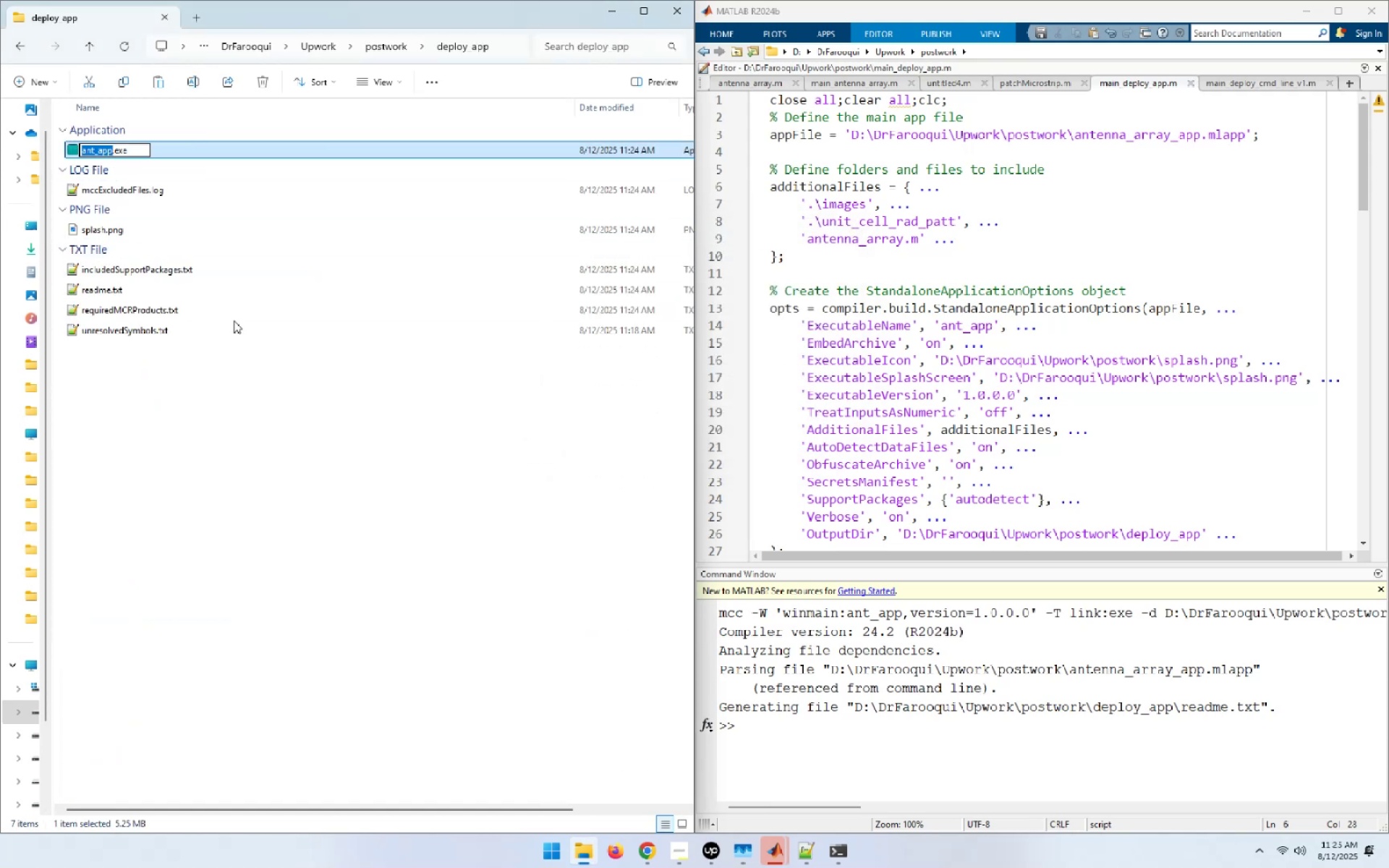 
key(ArrowRight)
 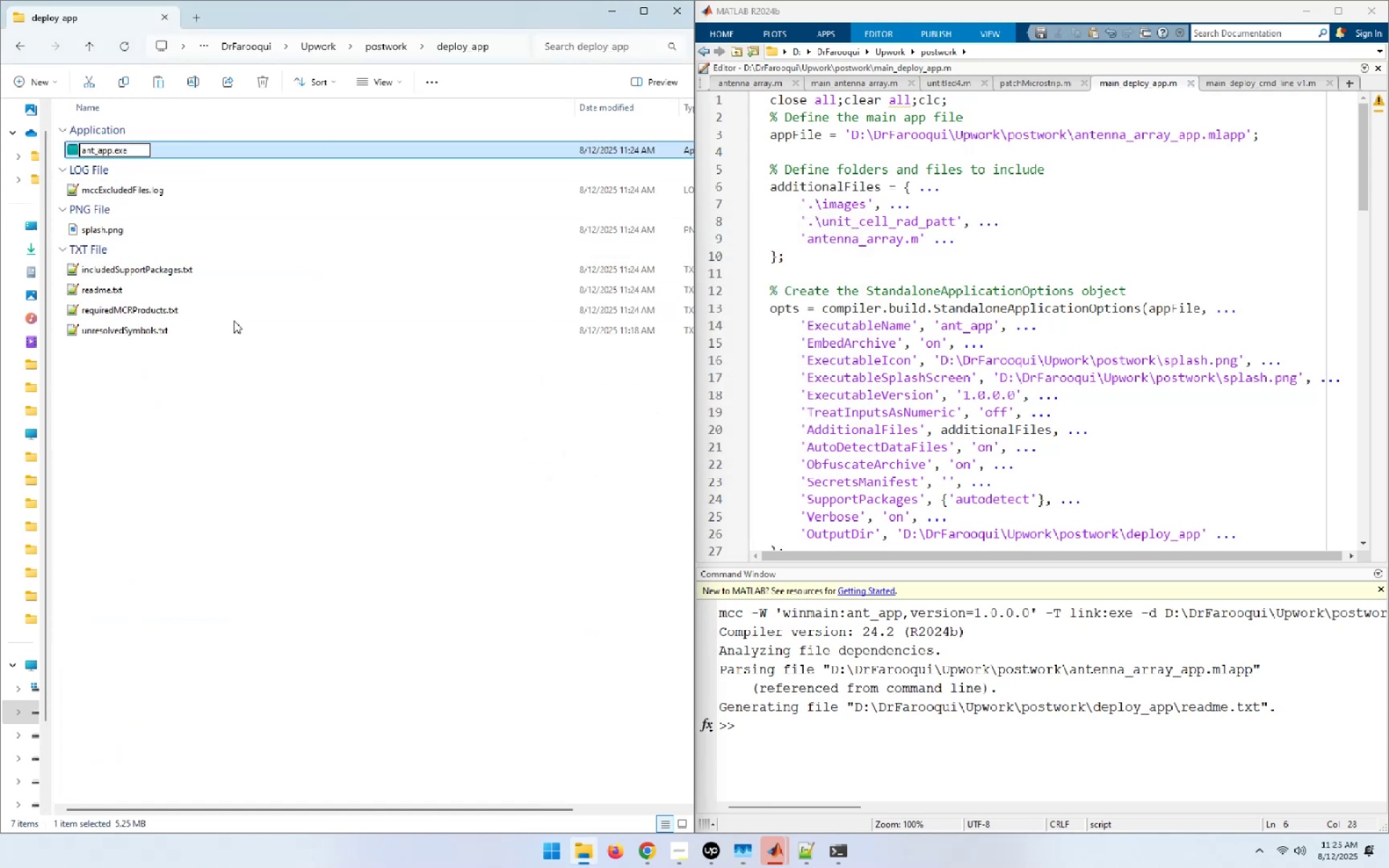 
key(Numpad2)
 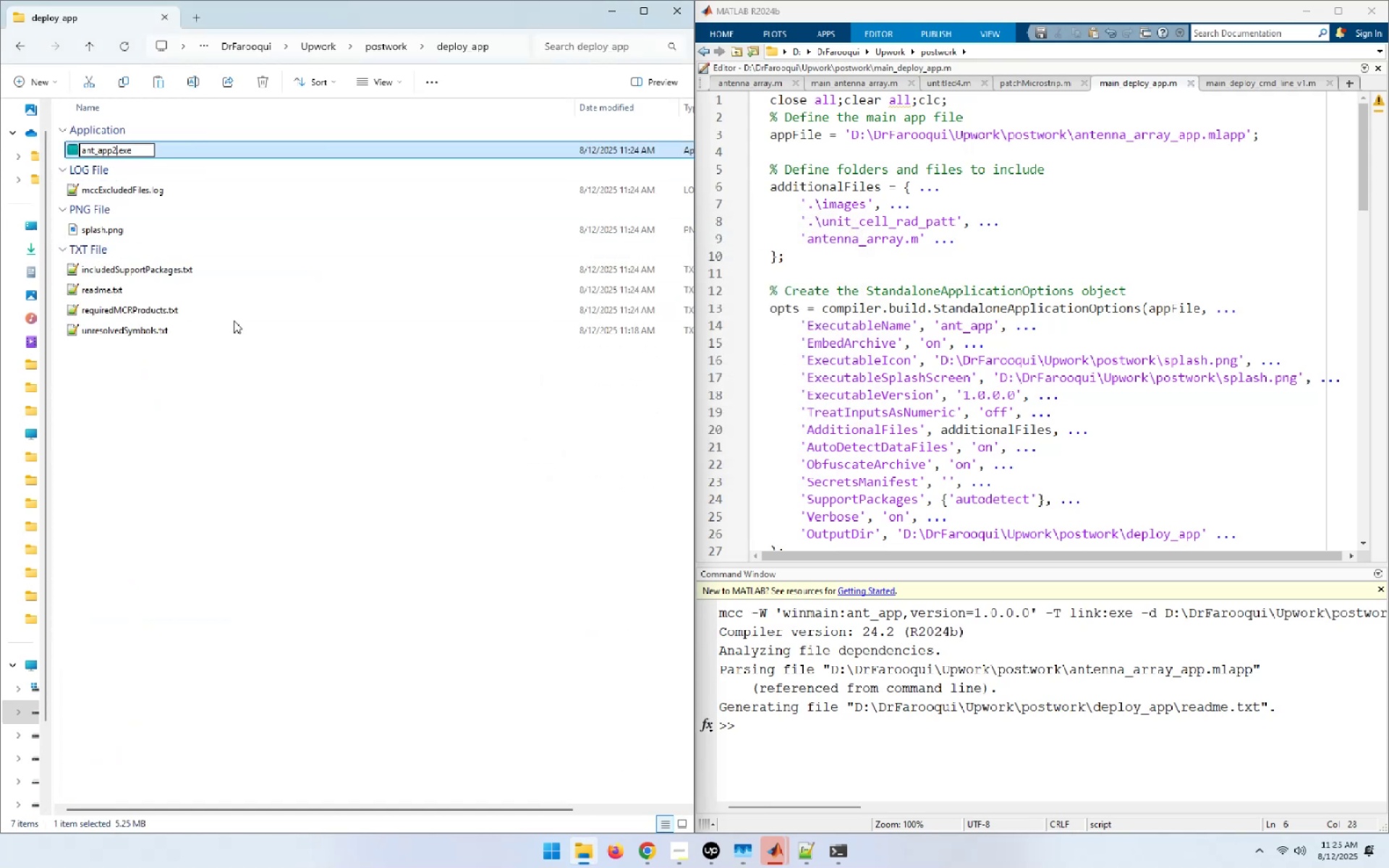 
key(NumpadEnter)
 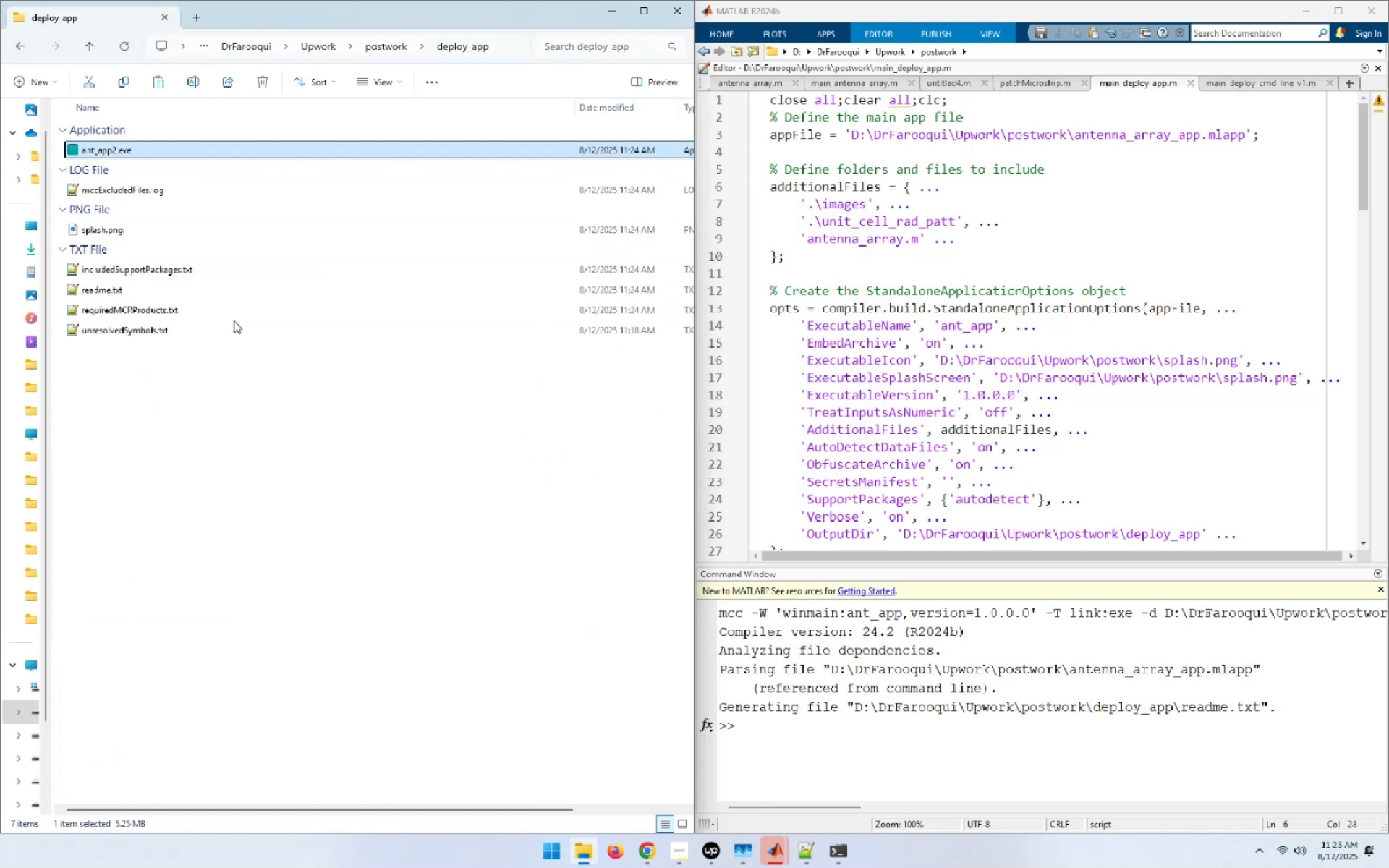 
key(Control+X)
 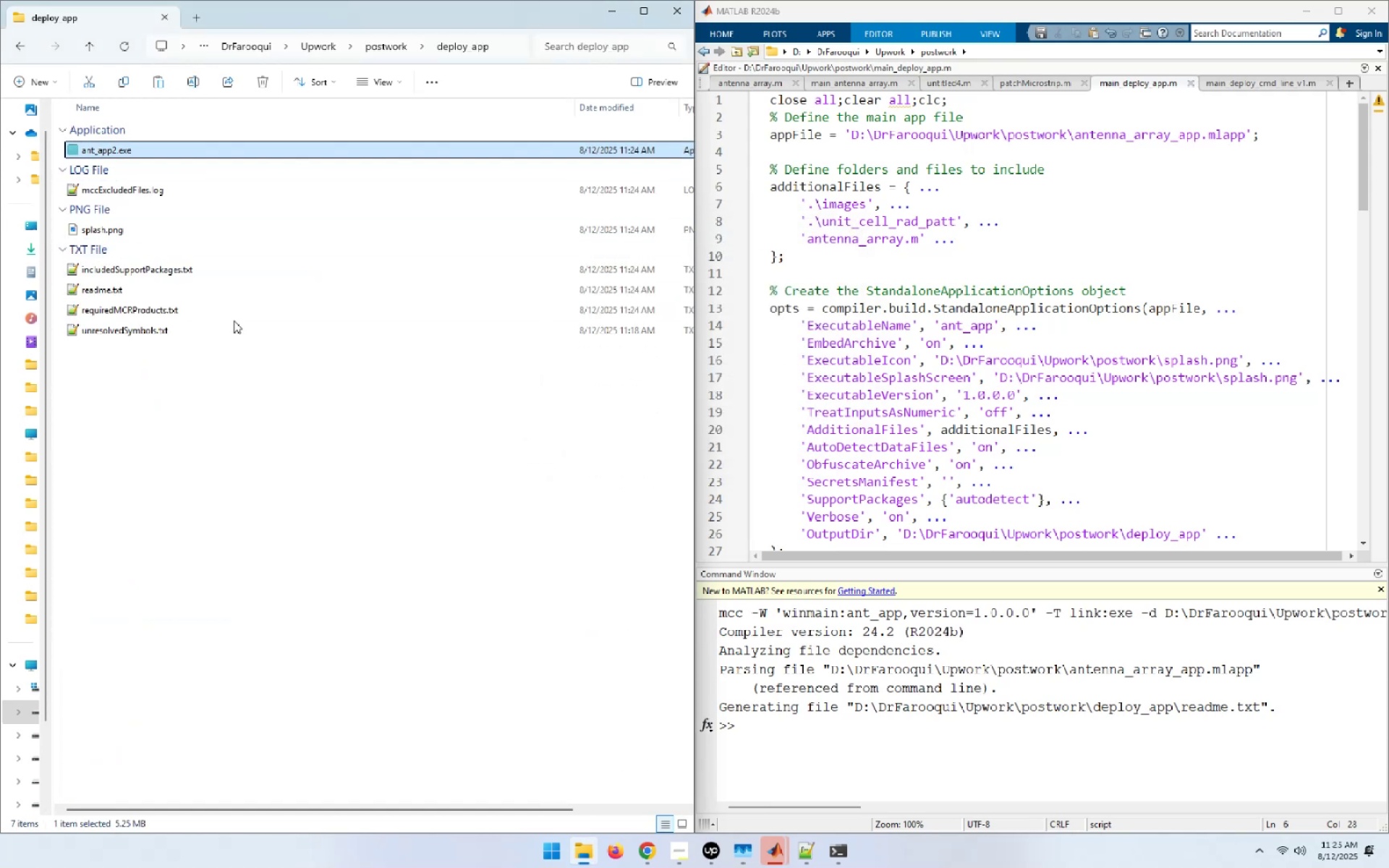 
key(Backspace)
 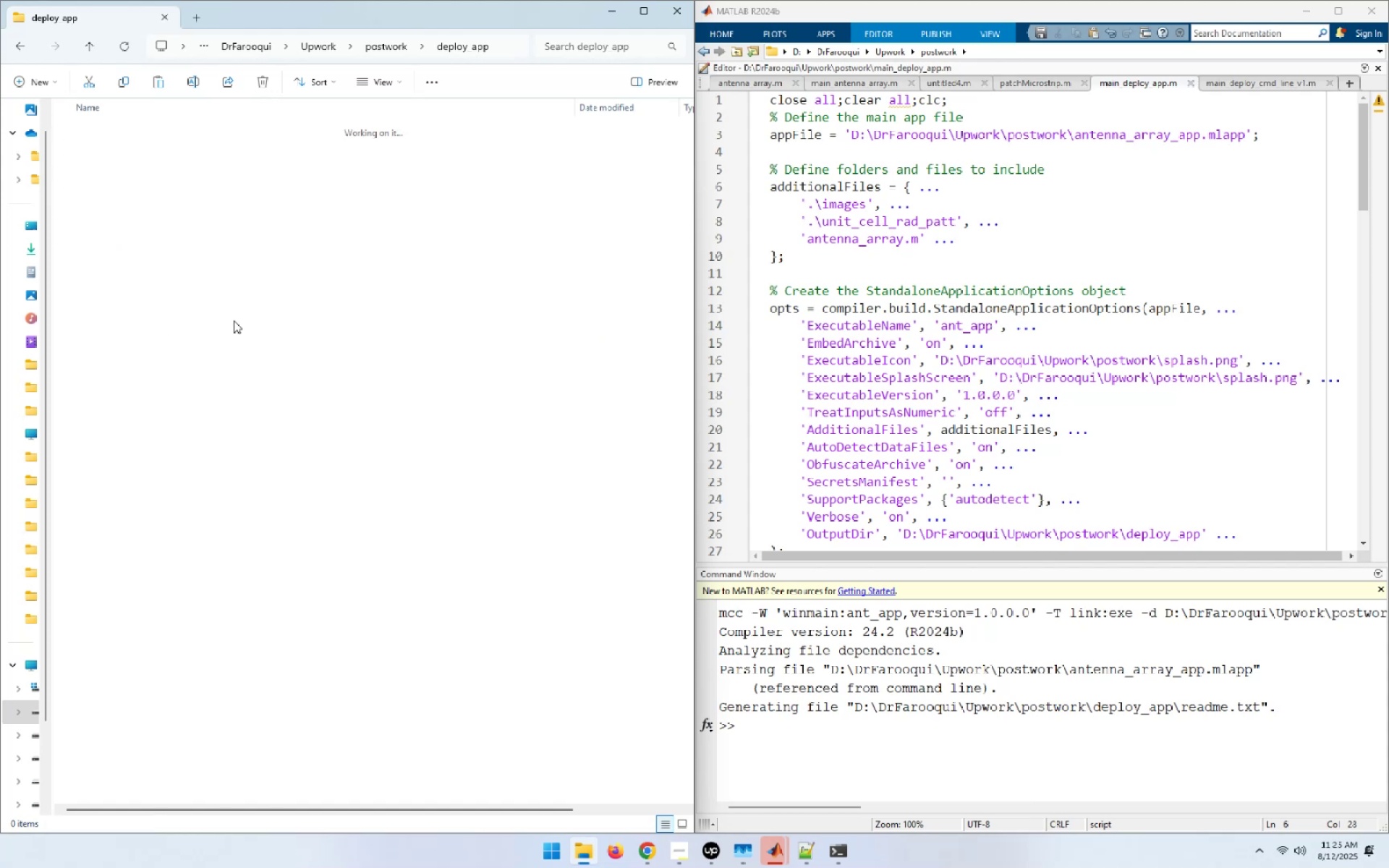 
key(Control+V)
 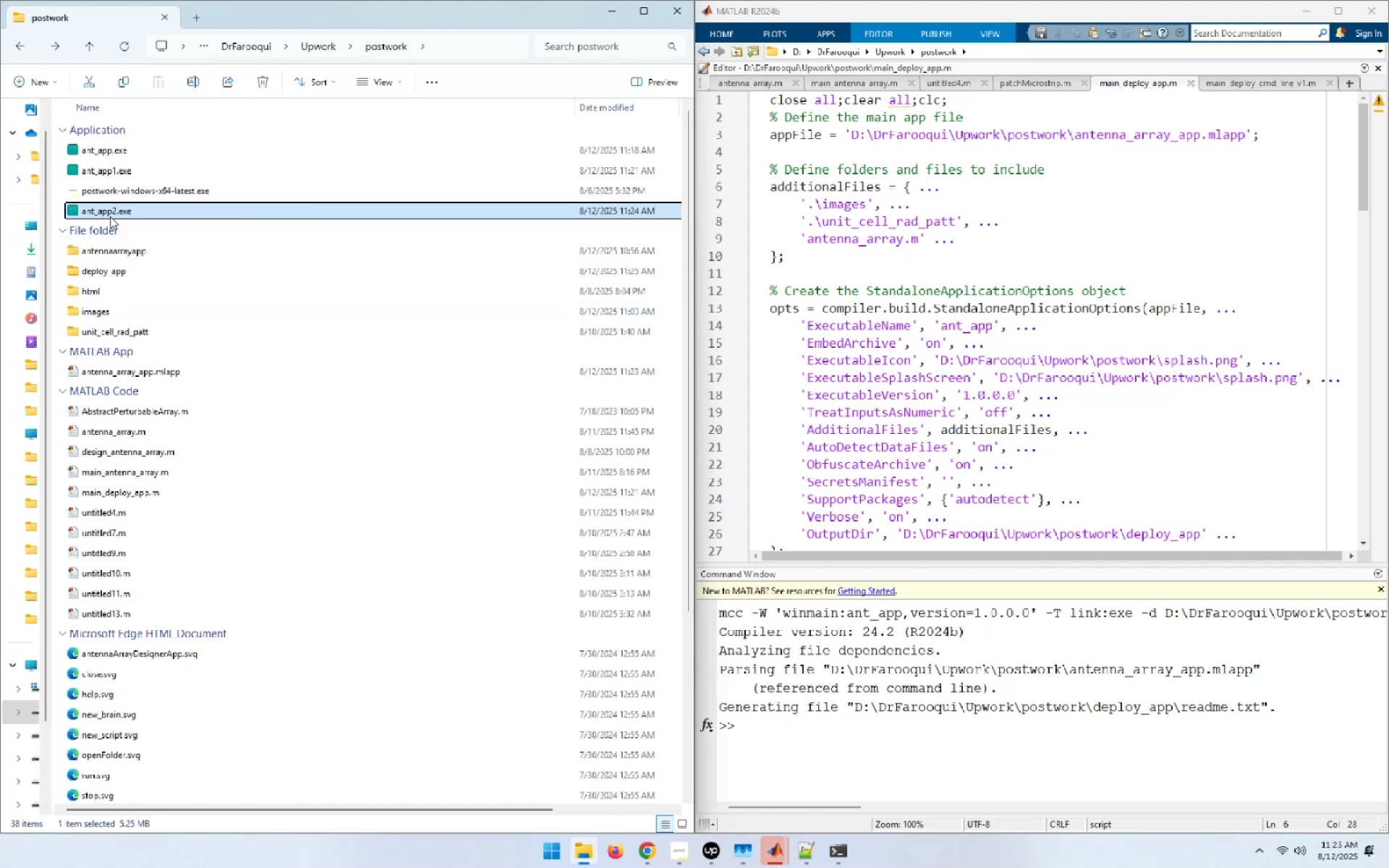 
double_click([114, 210])
 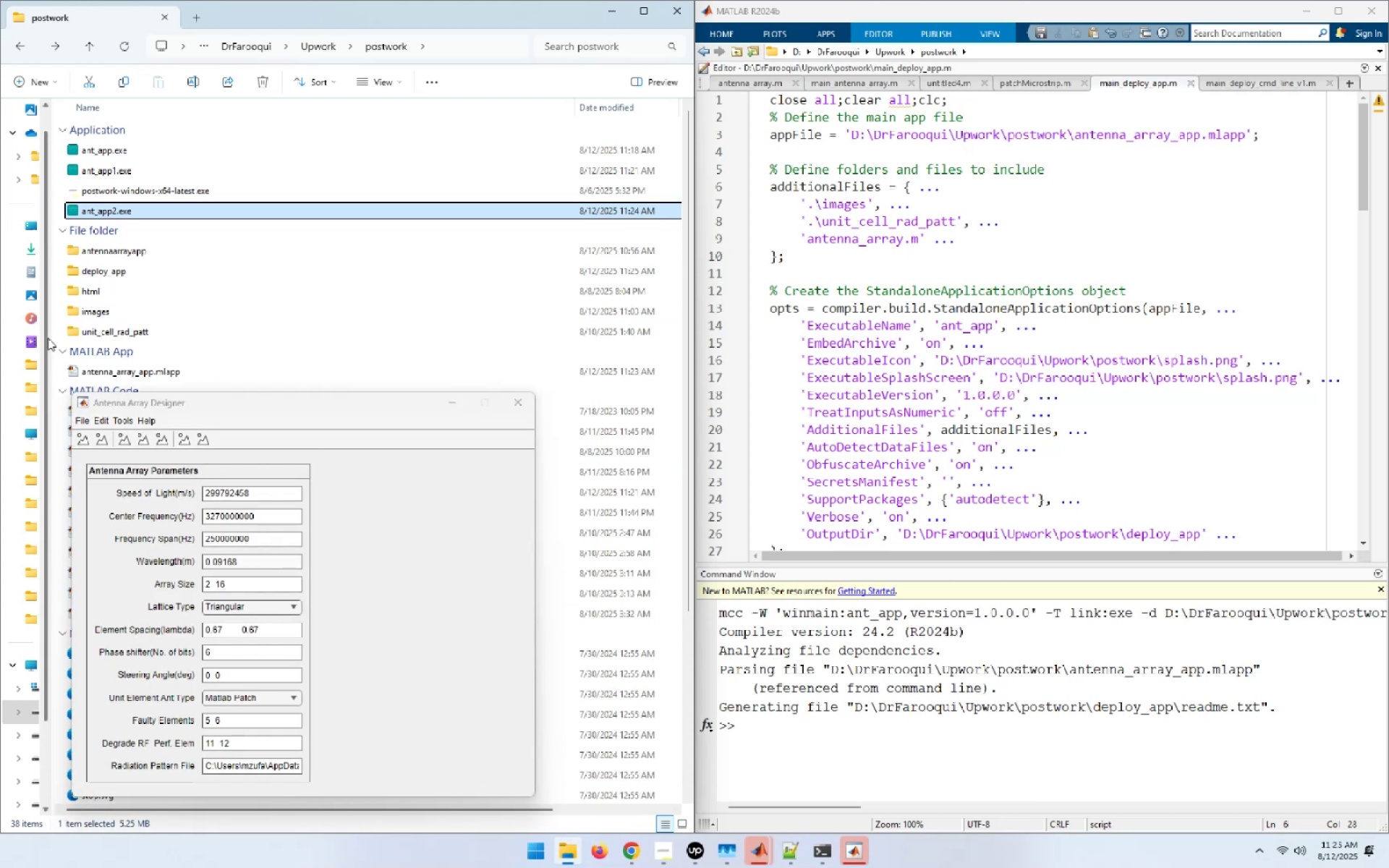 
wait(24.37)
 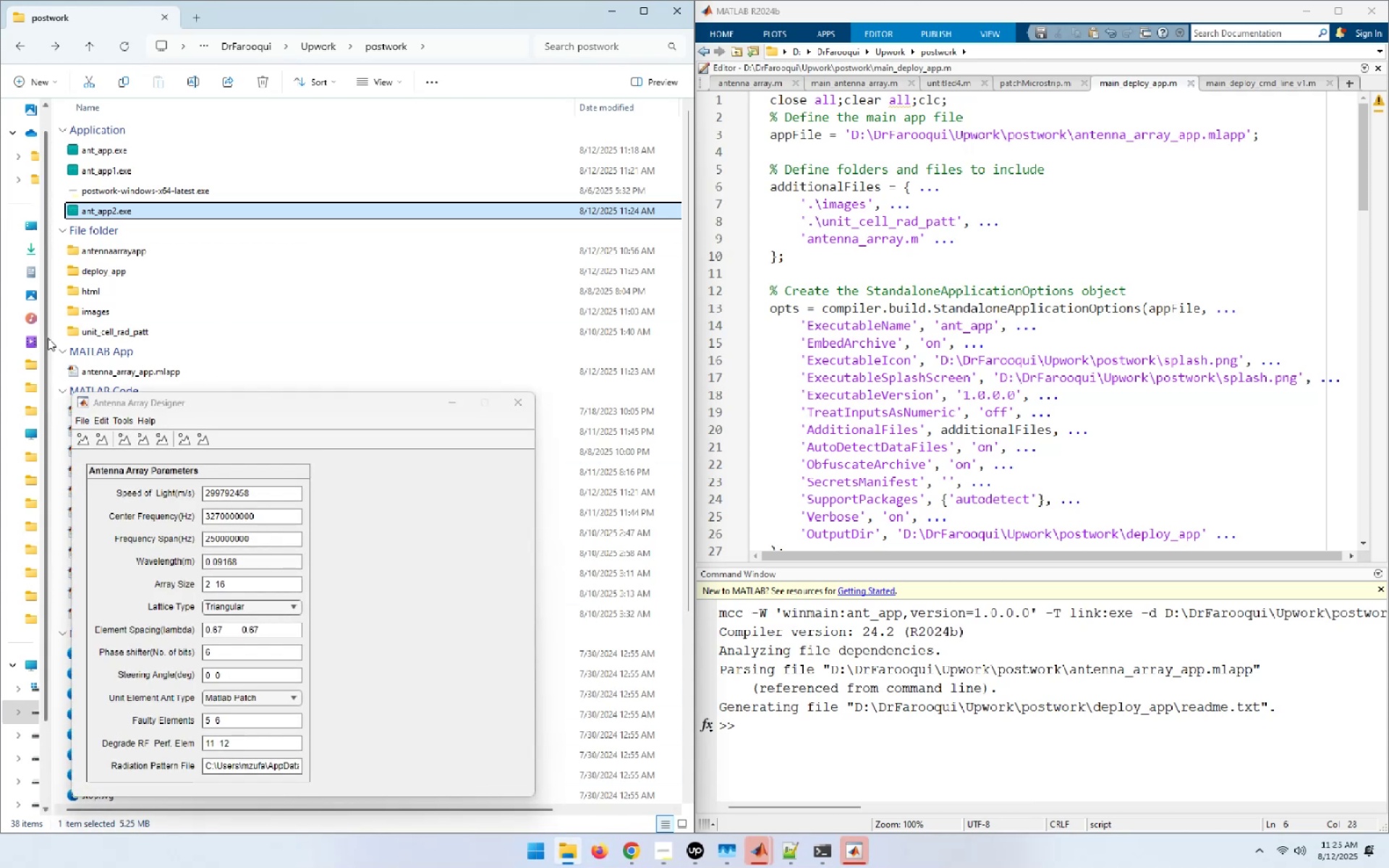 
left_click_drag(start_coordinate=[375, 407], to_coordinate=[475, 260])
 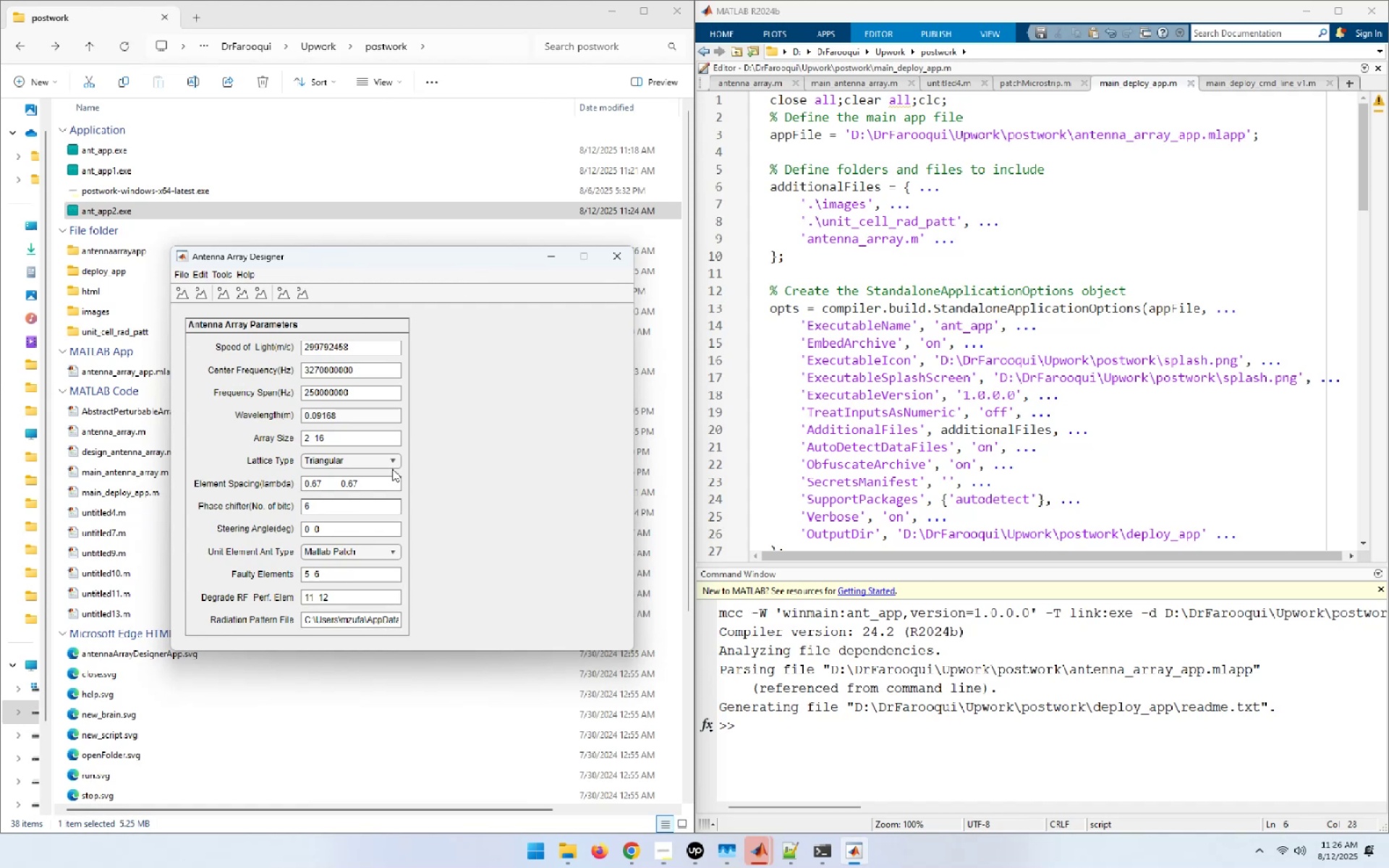 
wait(5.46)
 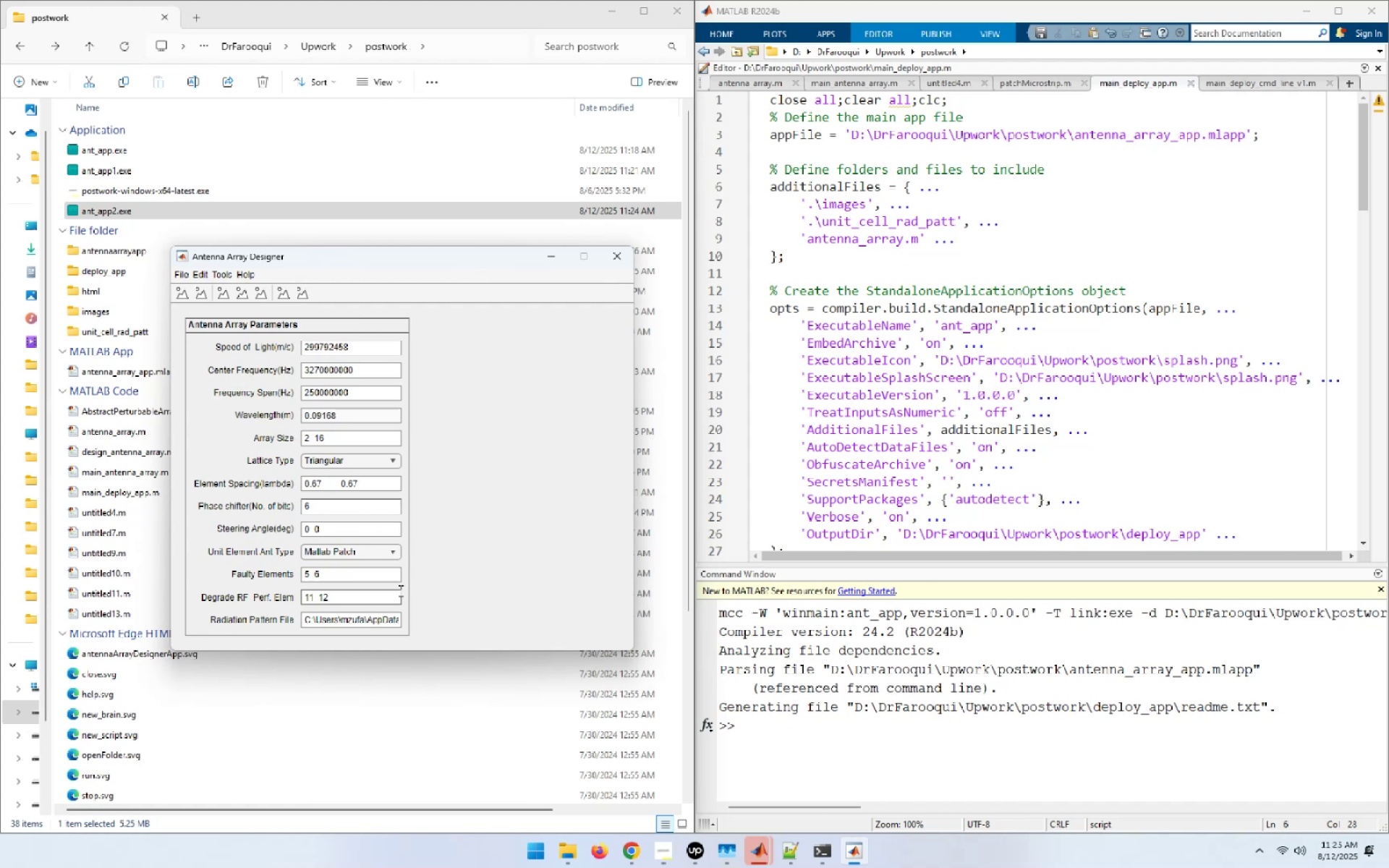 
left_click([383, 553])
 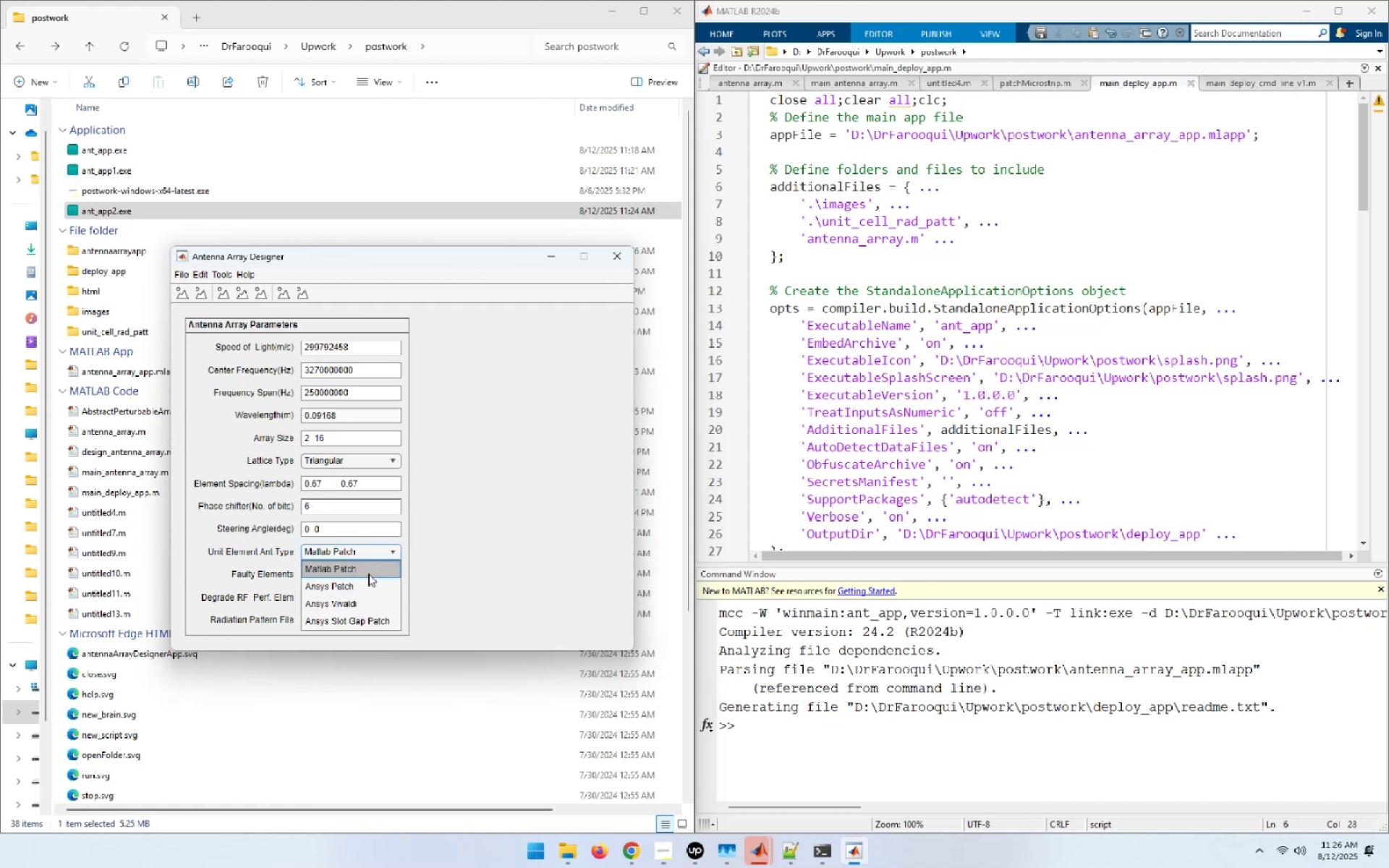 
left_click([364, 582])
 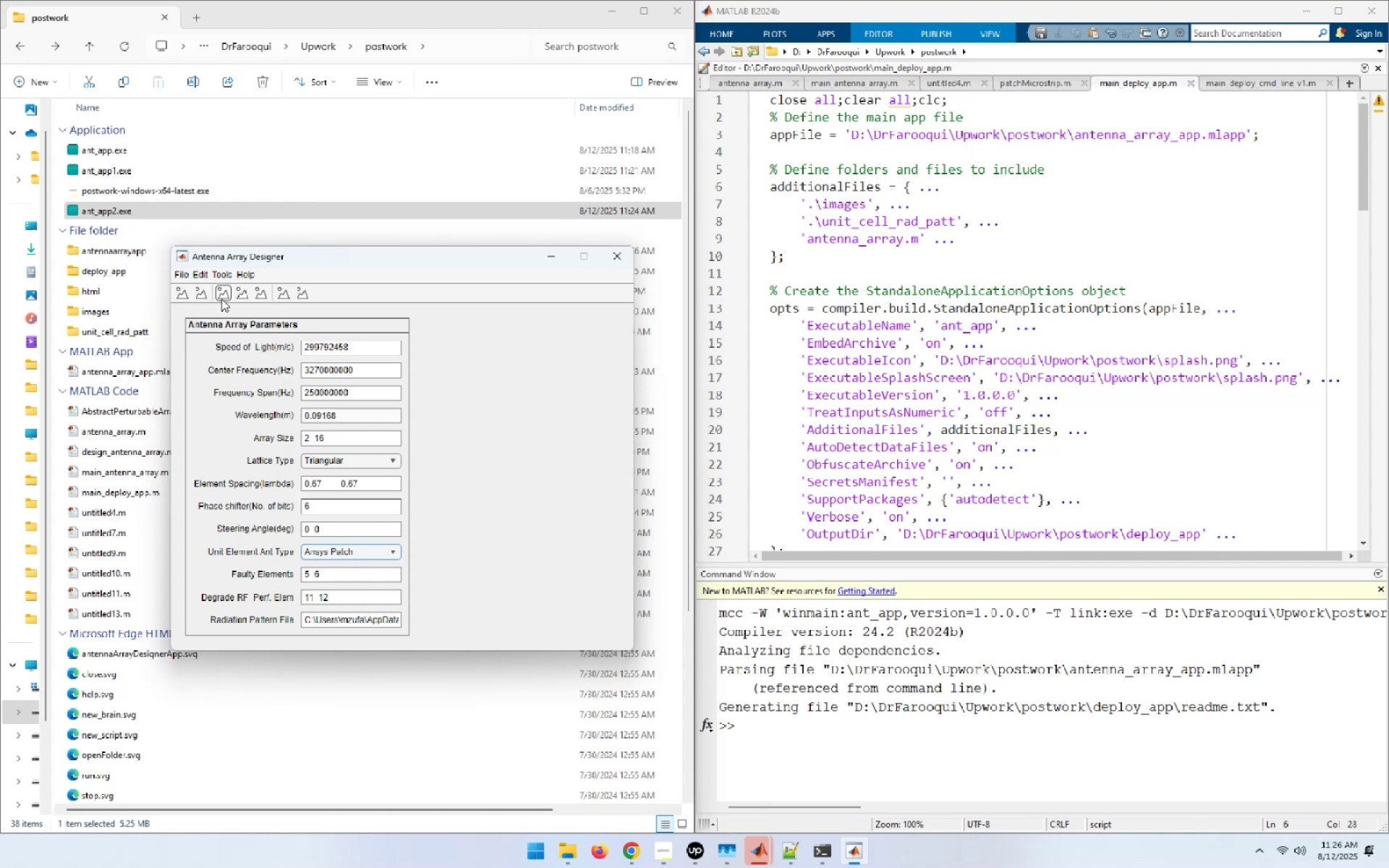 
left_click([221, 299])
 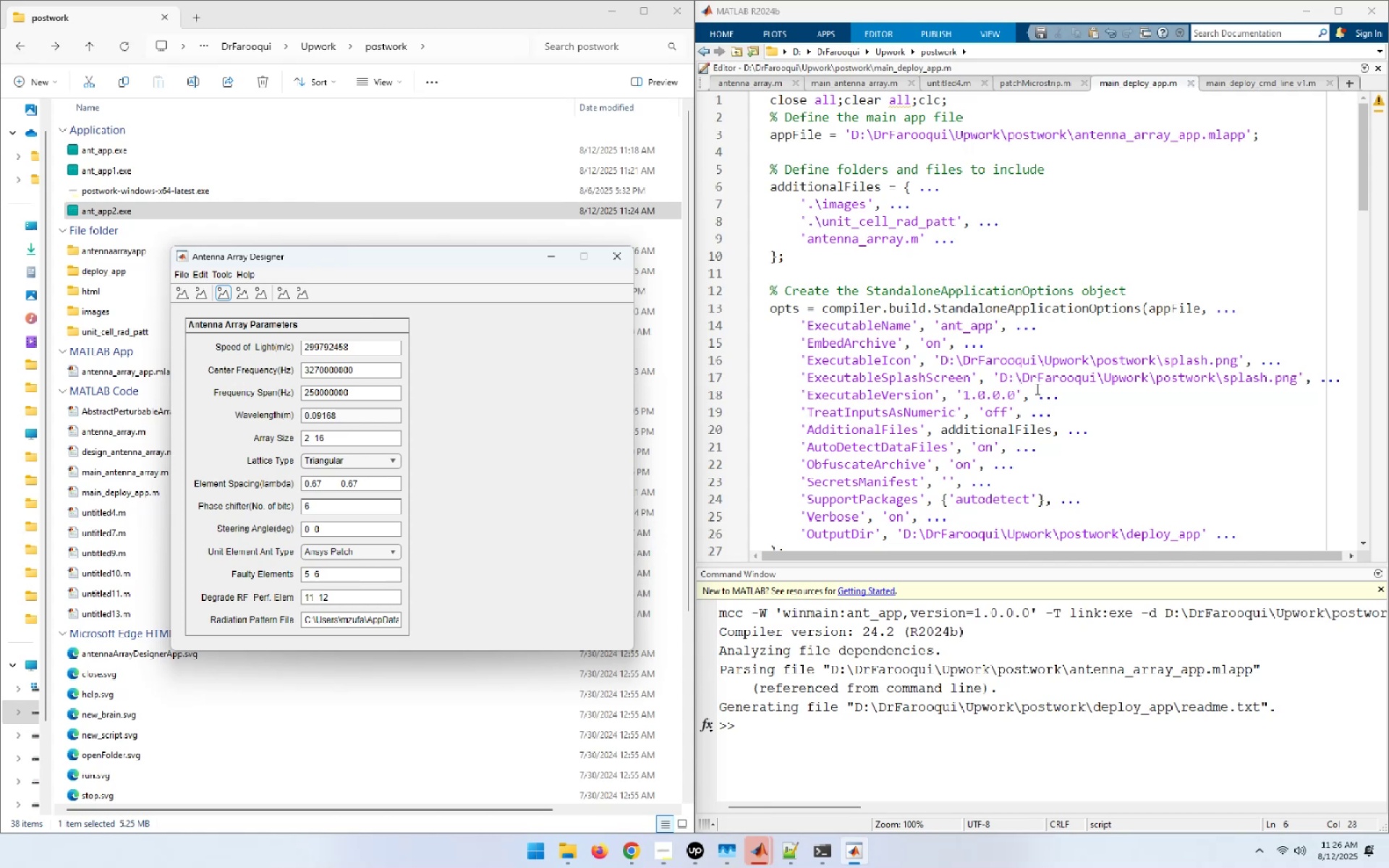 
wait(30.75)
 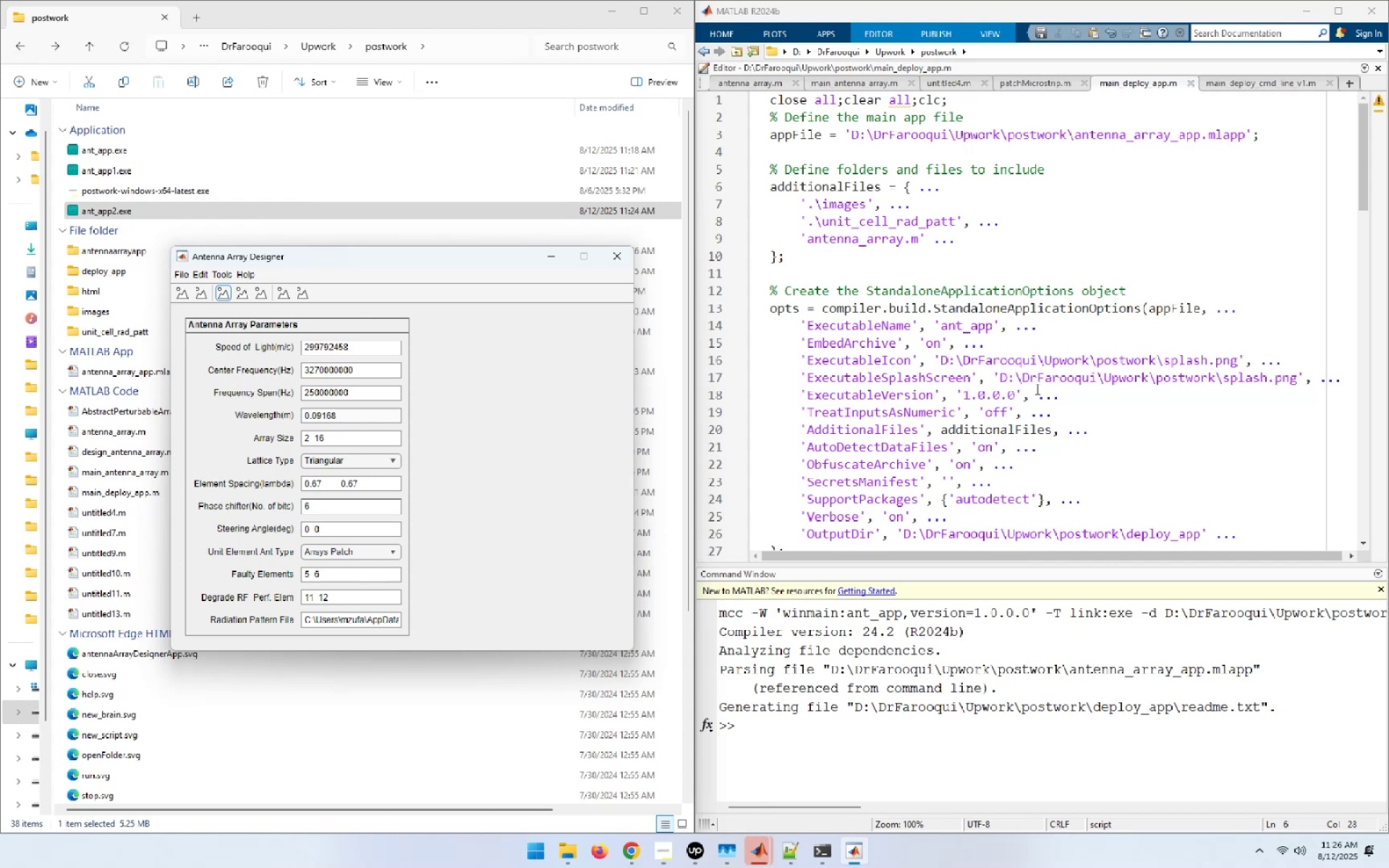 
scroll: coordinate [1036, 388], scroll_direction: down, amount: 5.0
 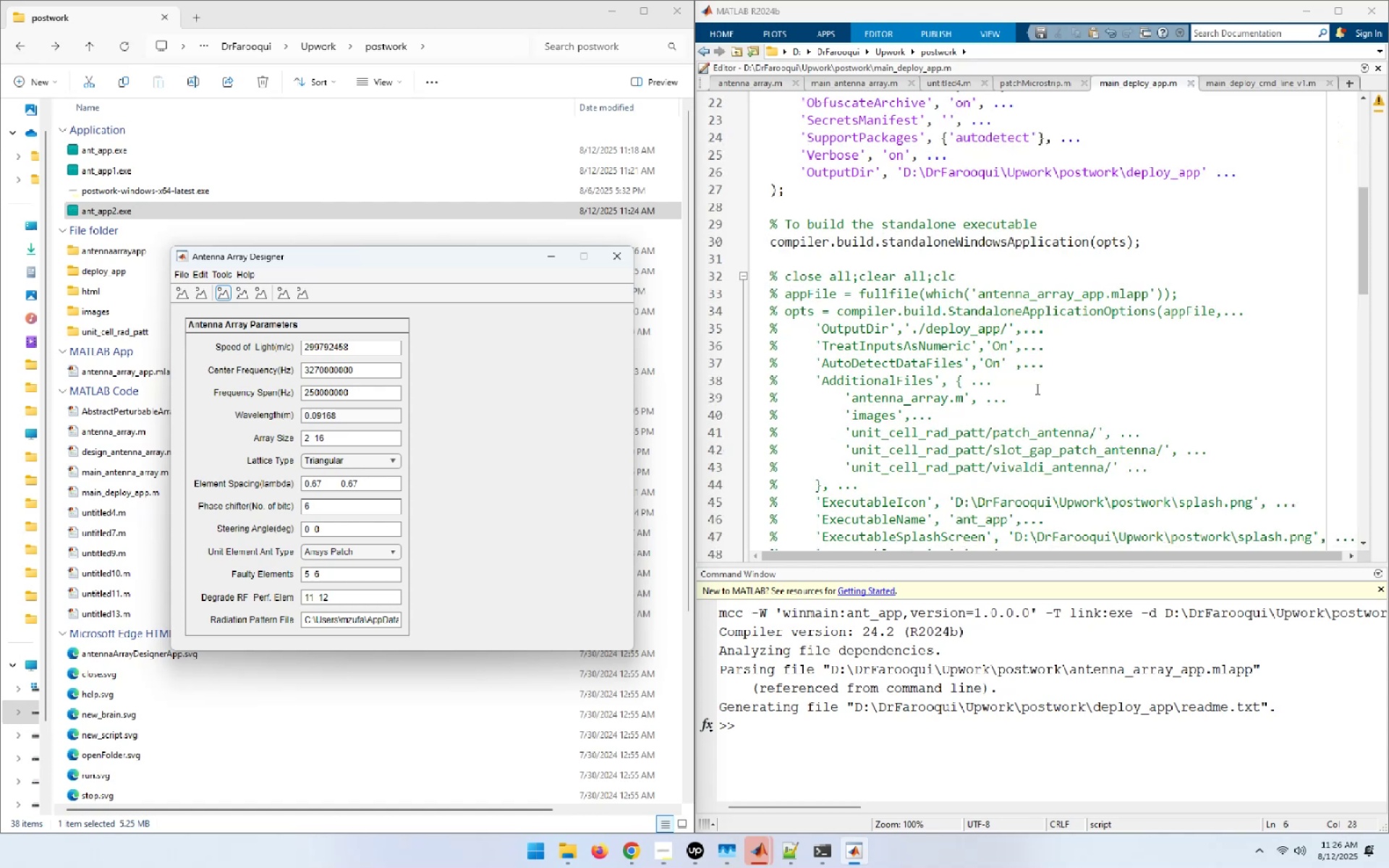 
wait(5.97)
 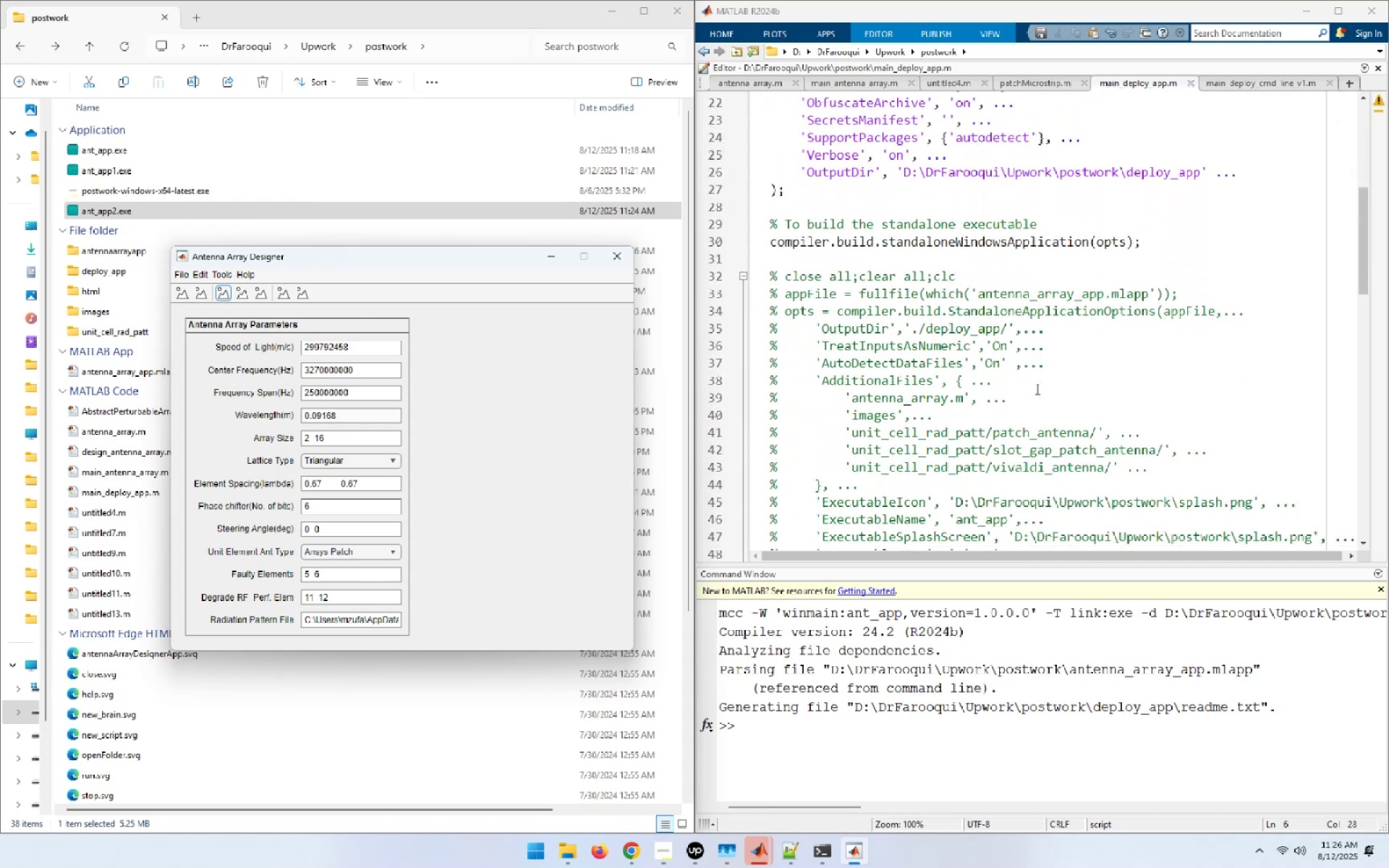 
scroll: coordinate [1036, 388], scroll_direction: down, amount: 2.0
 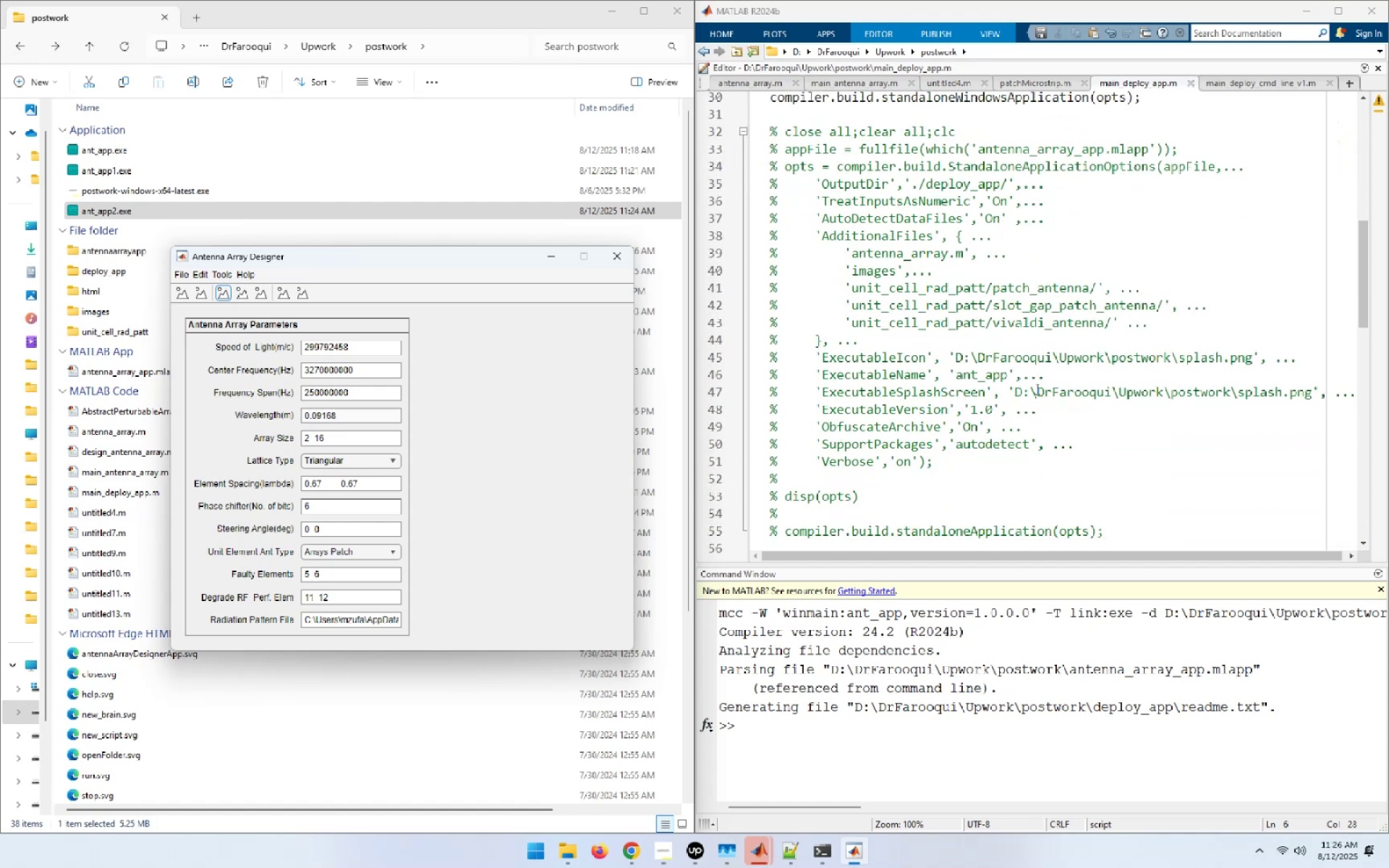 
wait(11.24)
 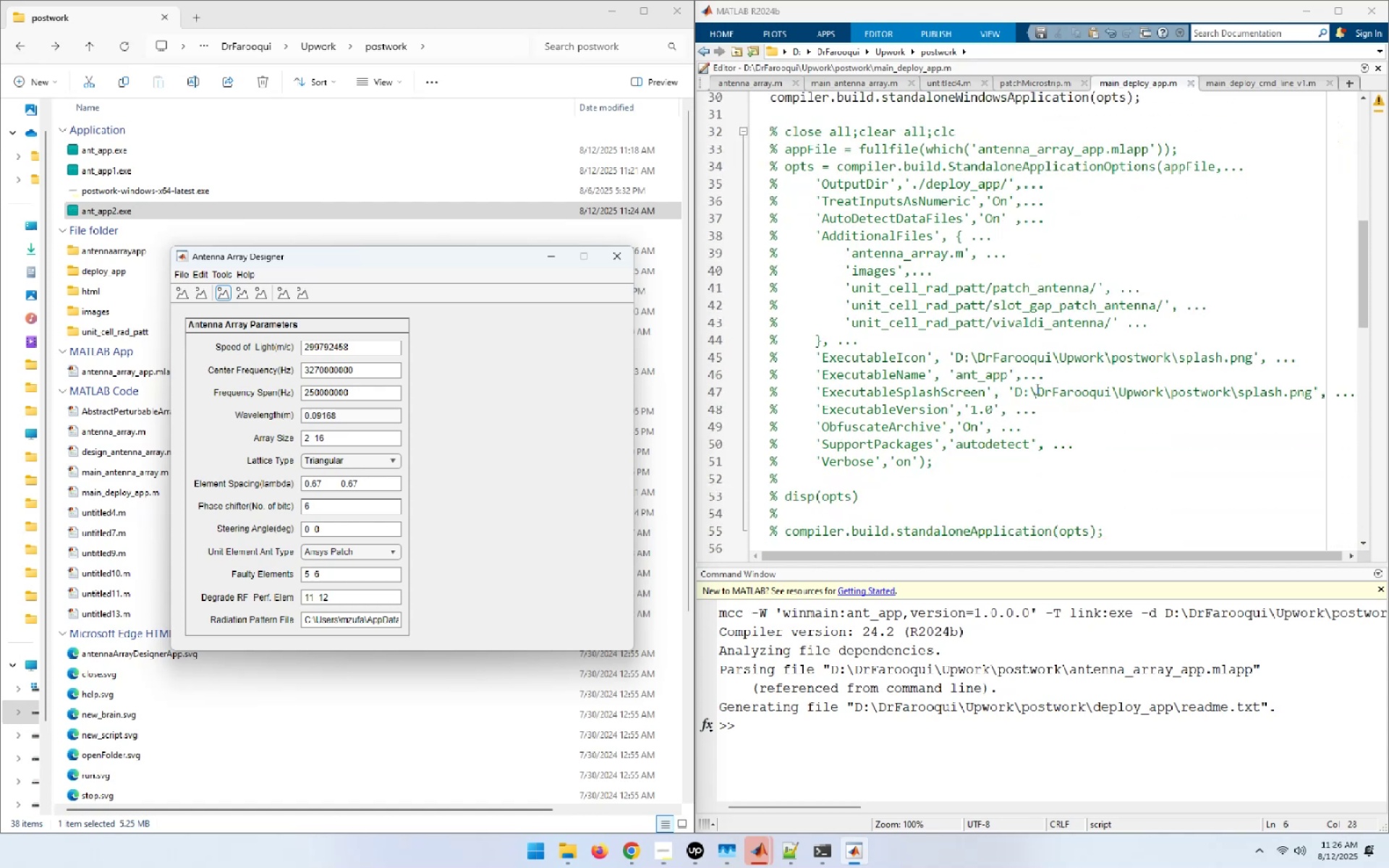 
scroll: coordinate [1036, 388], scroll_direction: down, amount: 1.0
 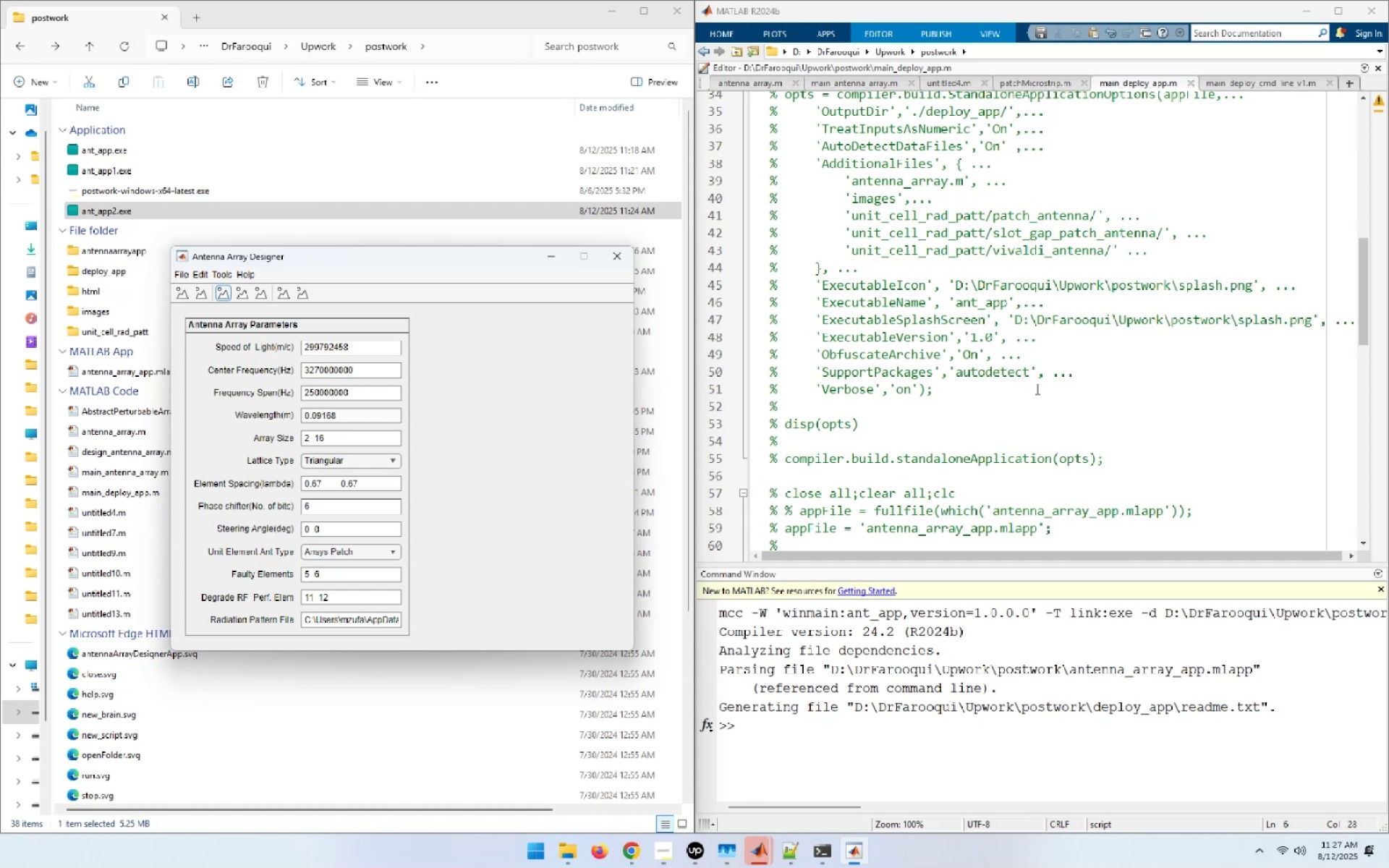 
wait(11.3)
 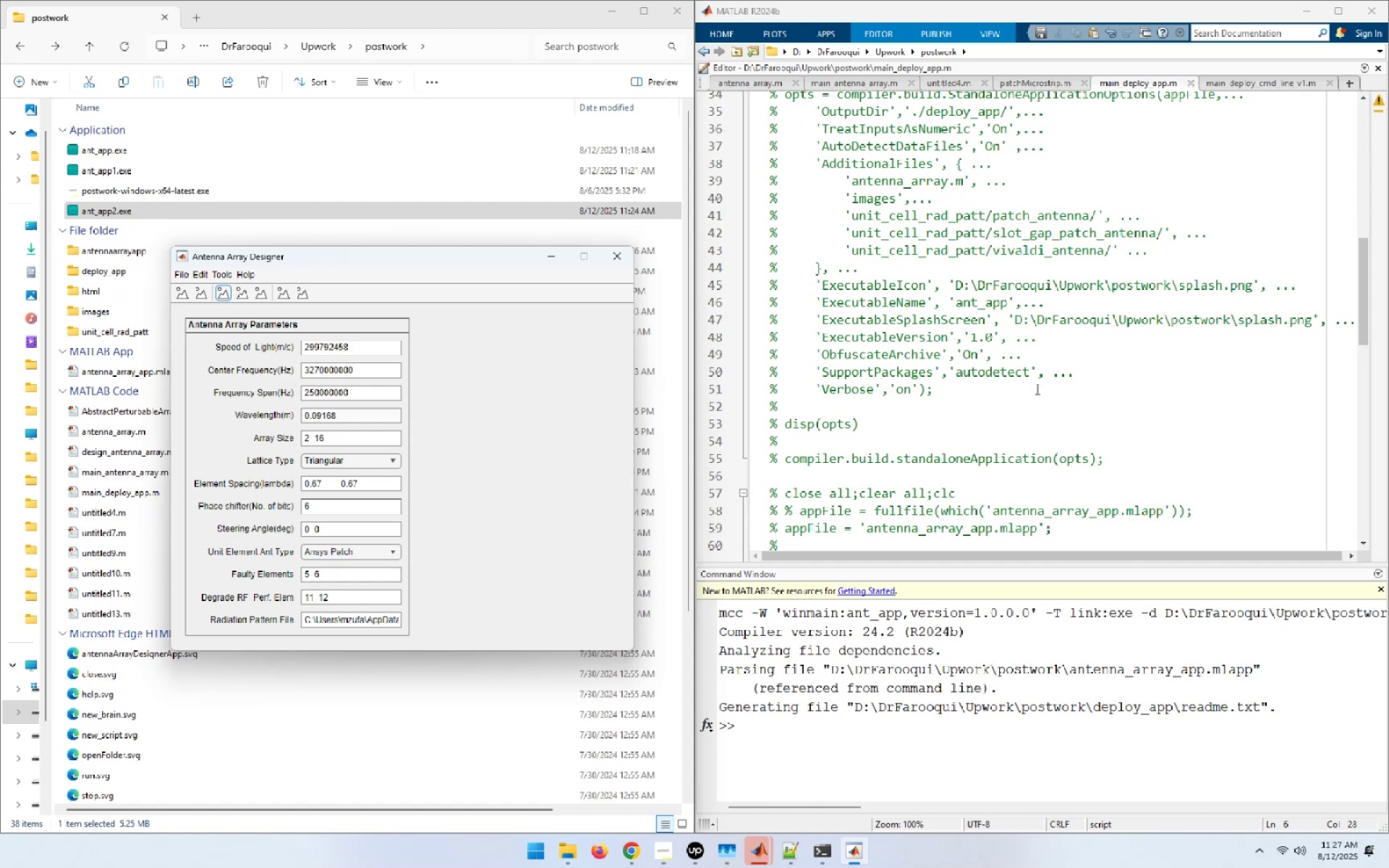 
left_click([619, 260])
 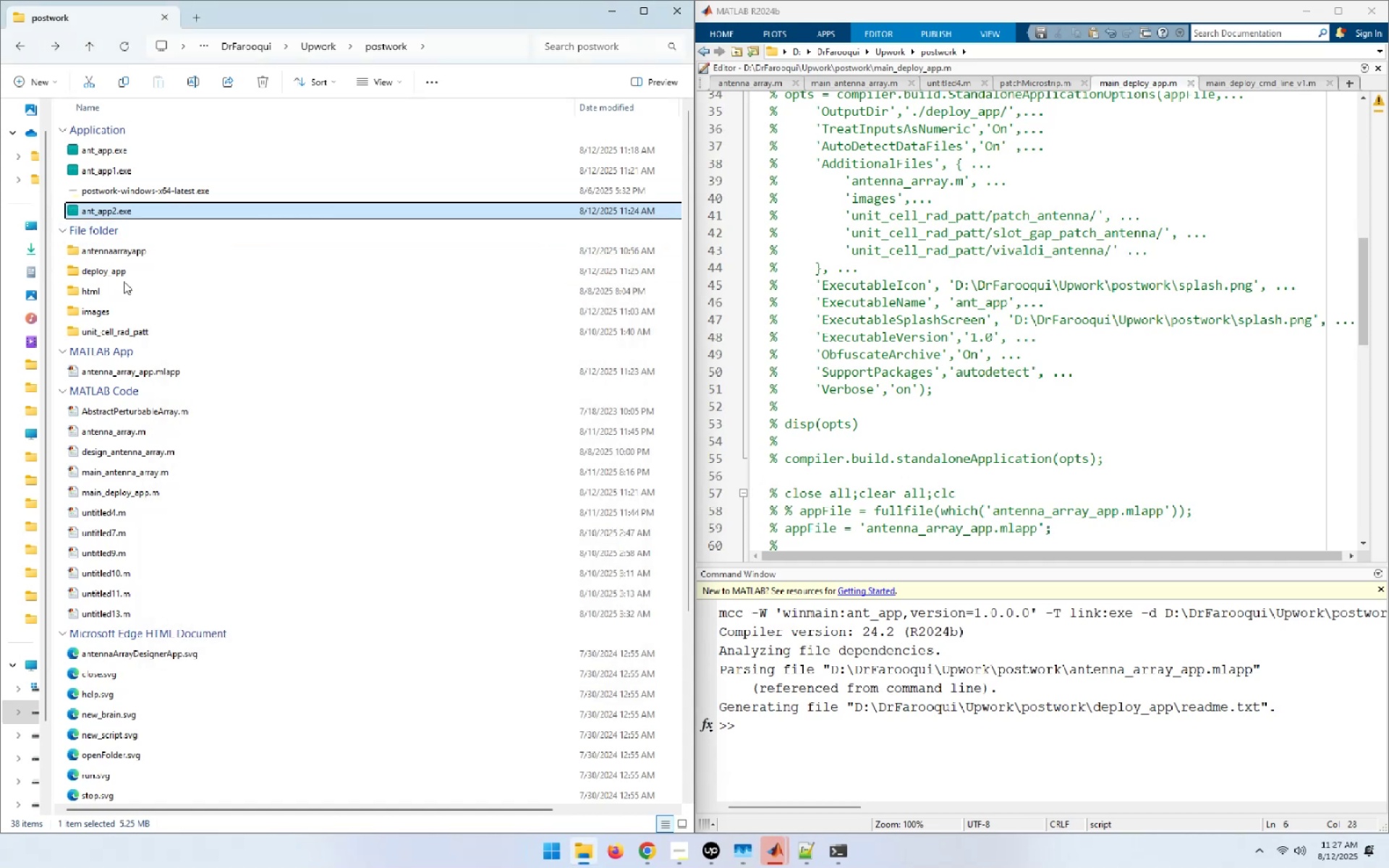 
left_click([117, 273])
 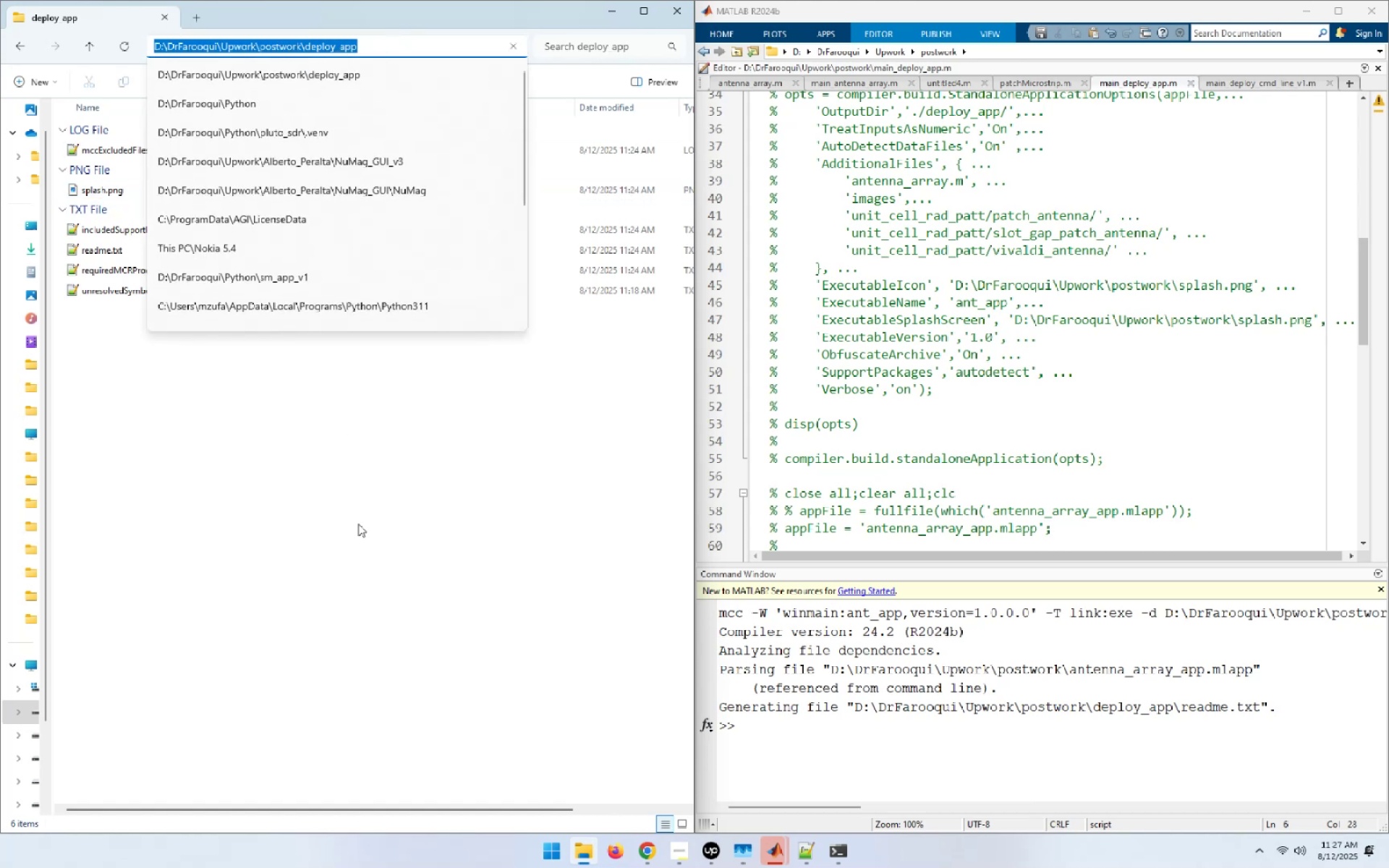 
left_click([391, 50])
 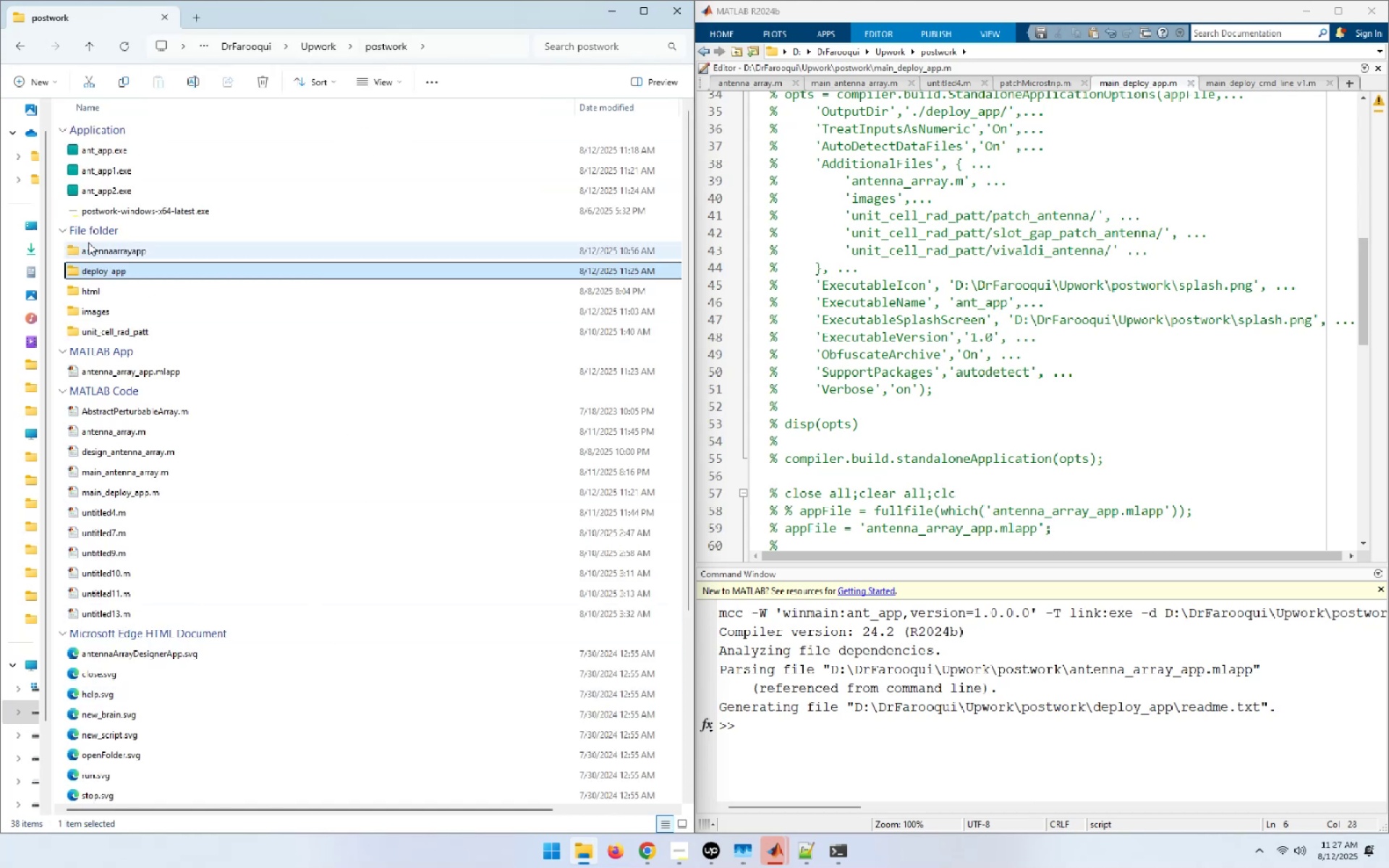 
left_click([99, 194])
 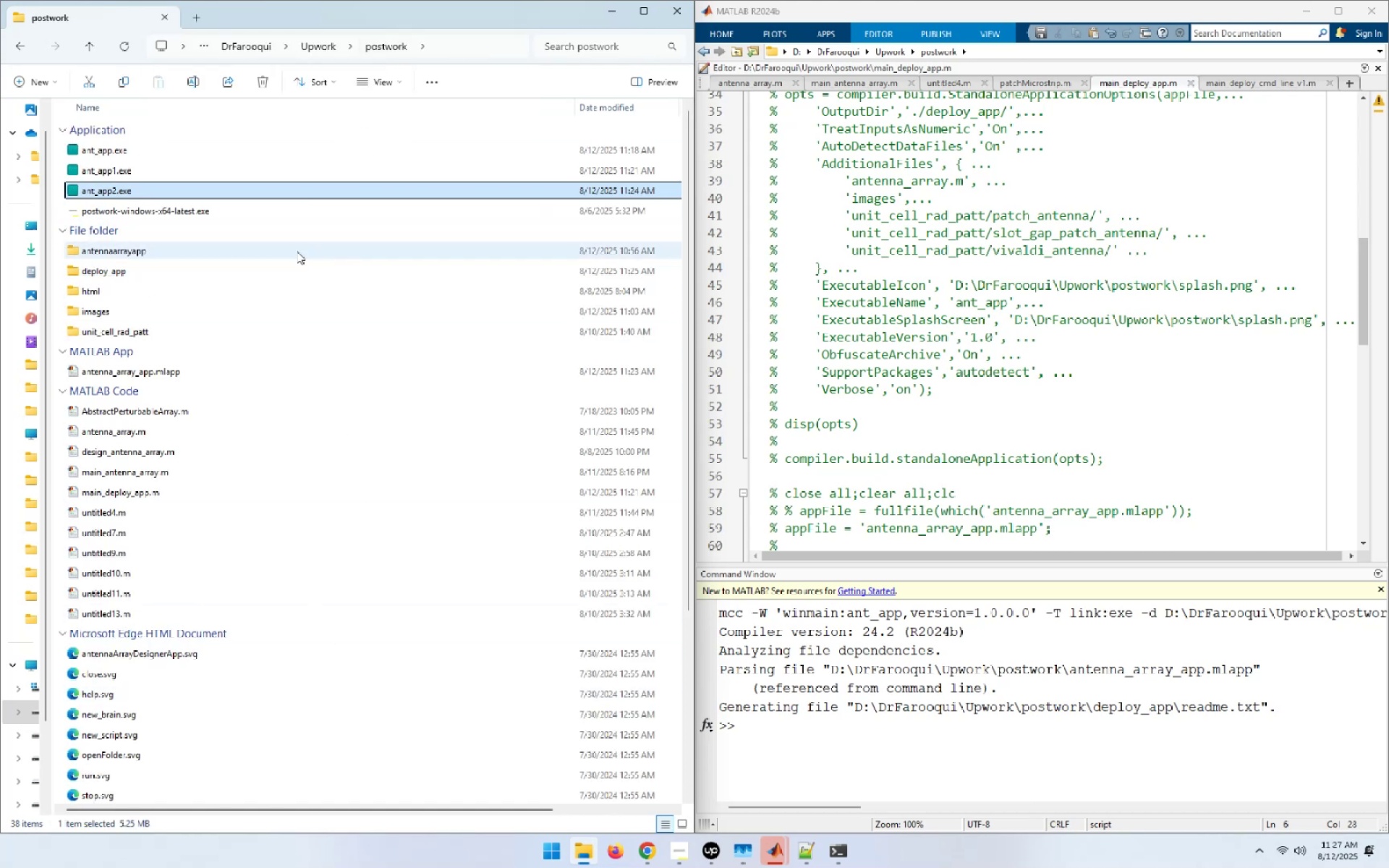 
key(Control+X)
 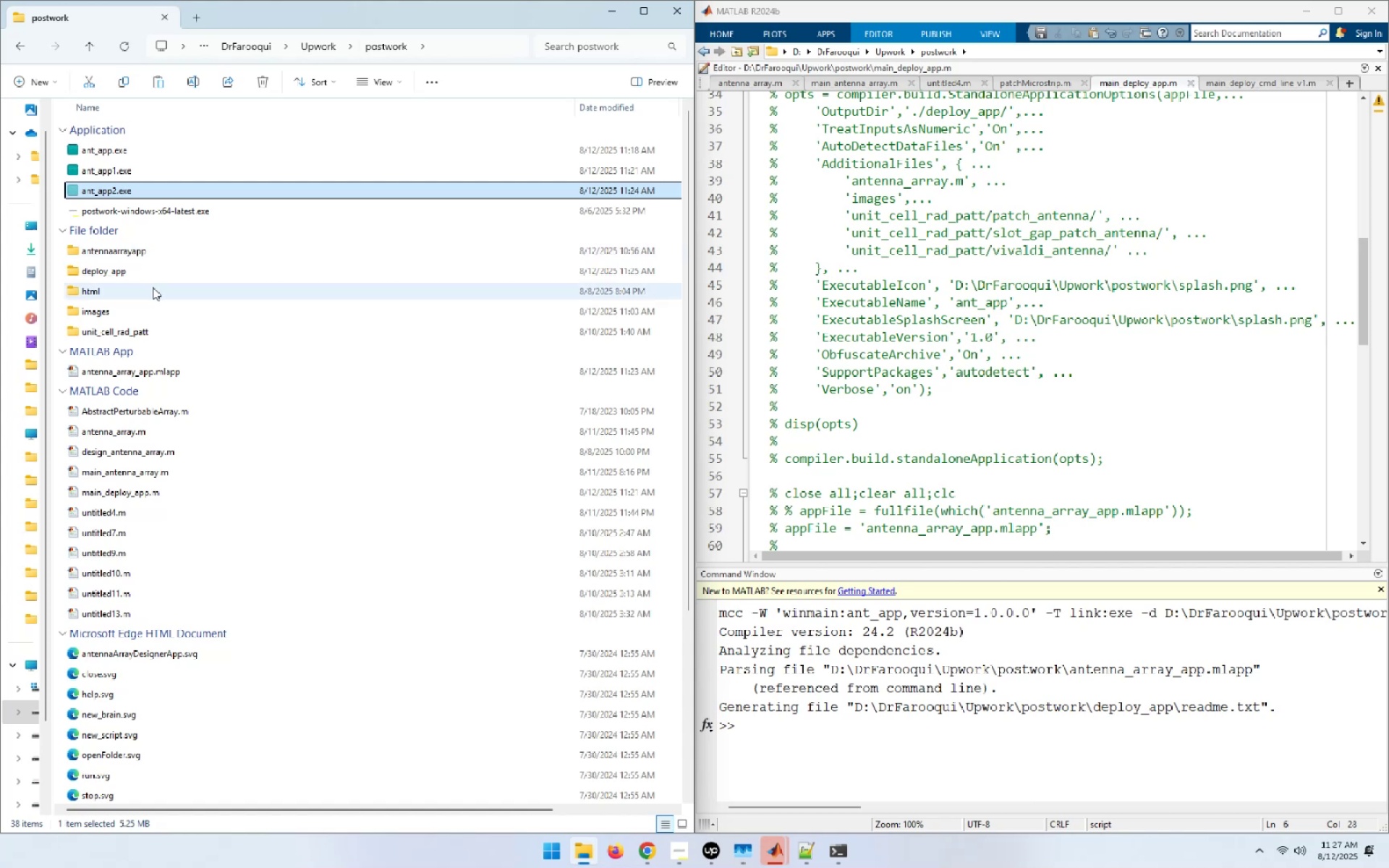 
left_click([118, 270])
 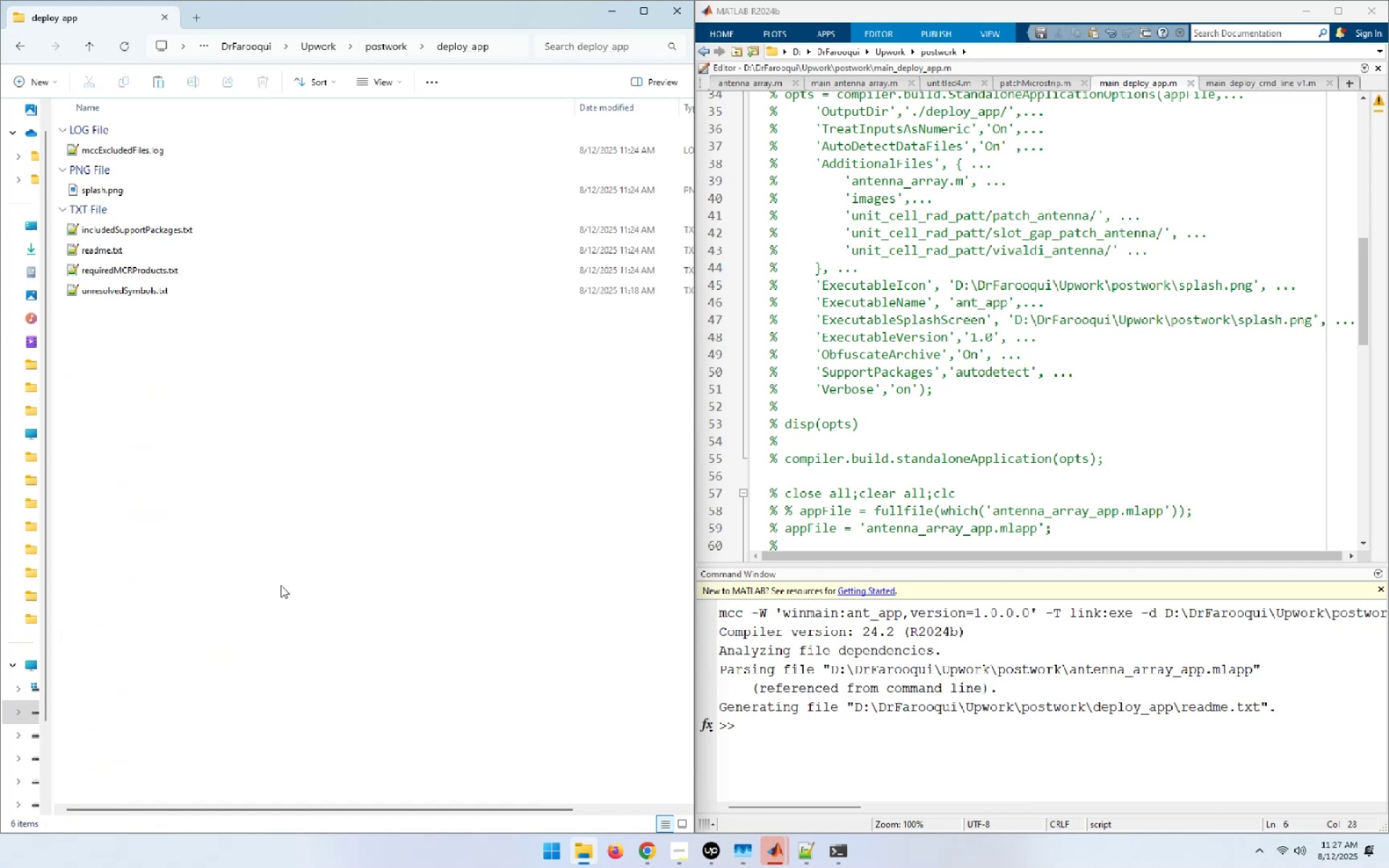 
left_click([281, 584])
 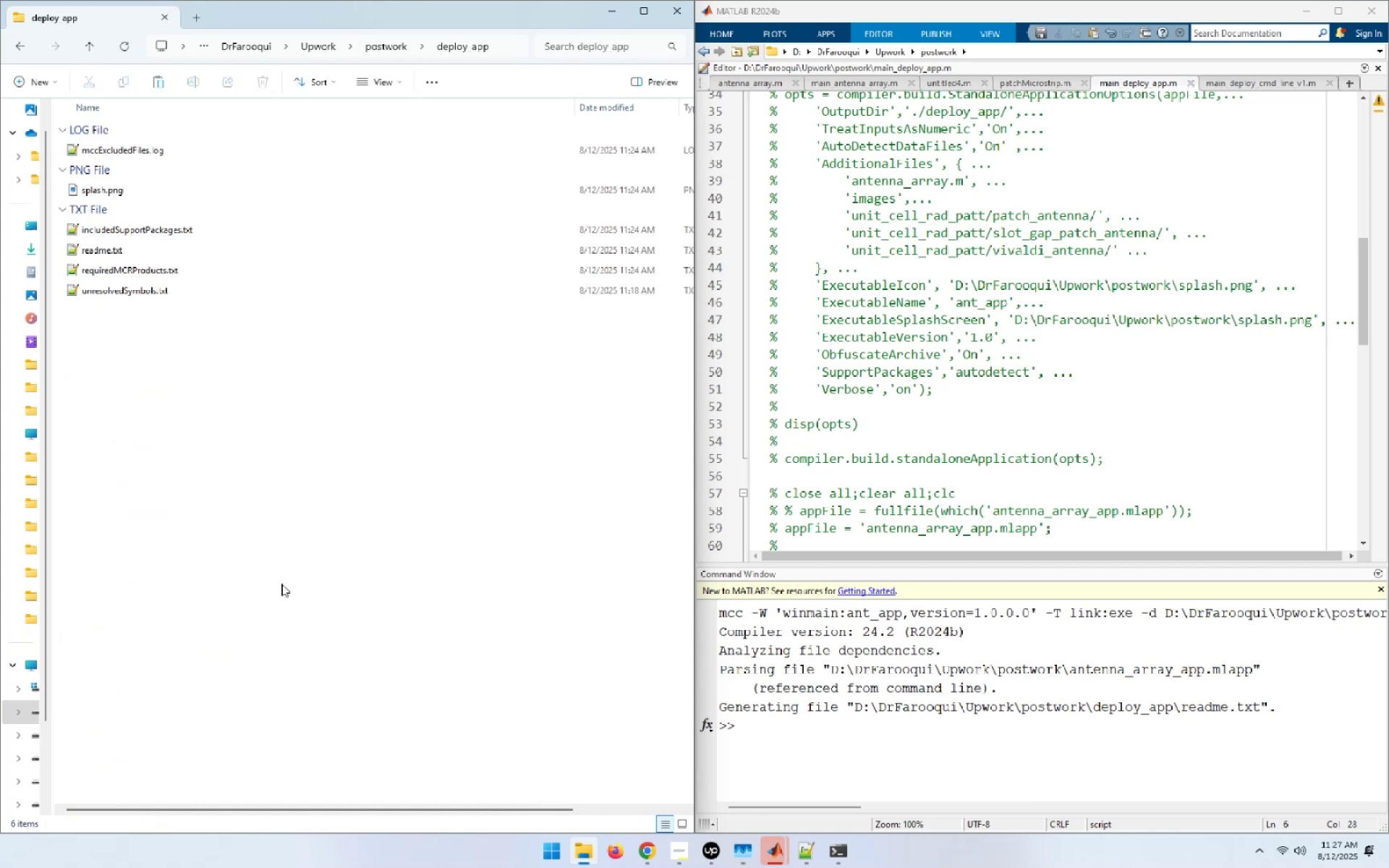 
key(Control+V)
 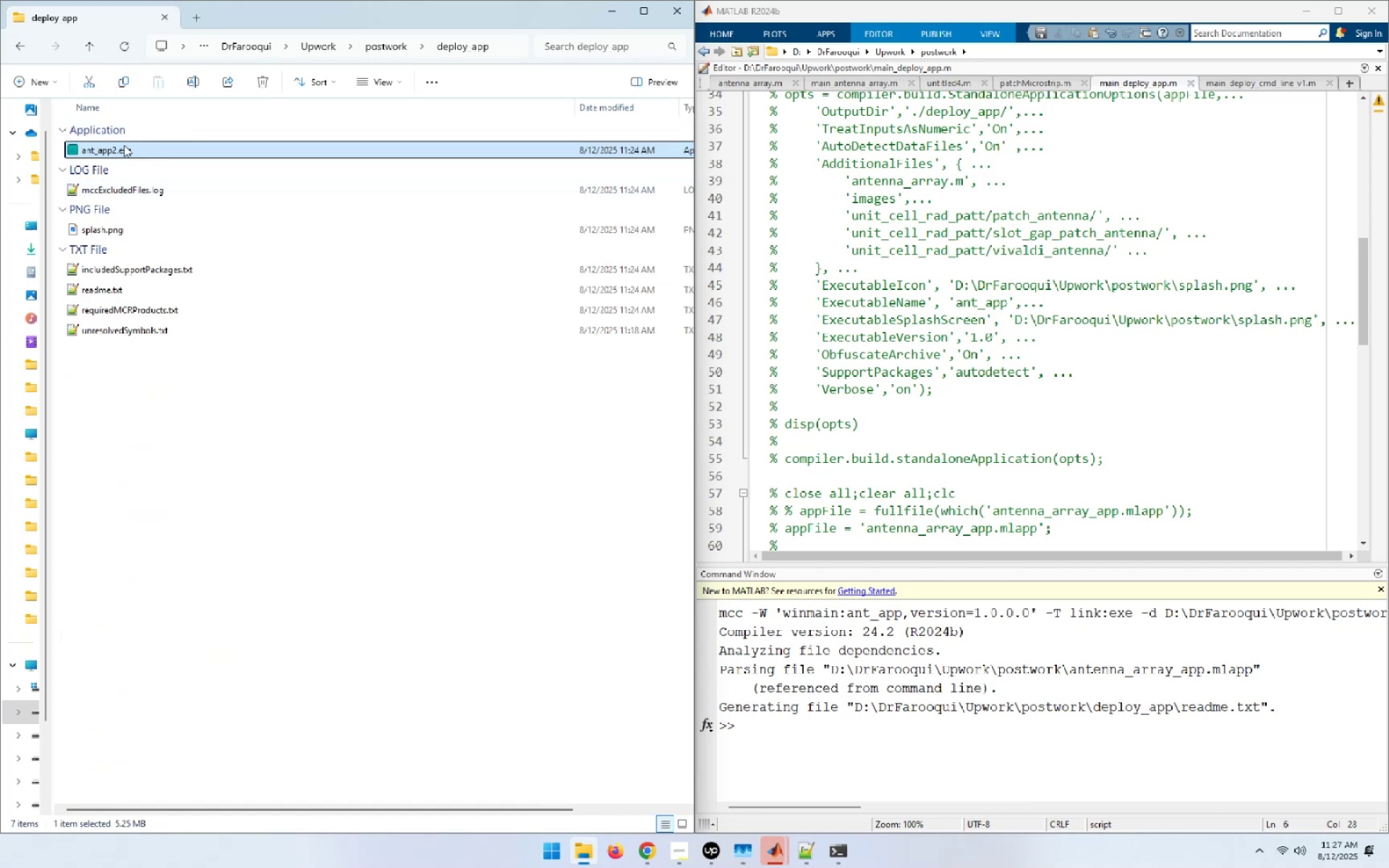 
double_click([122, 147])
 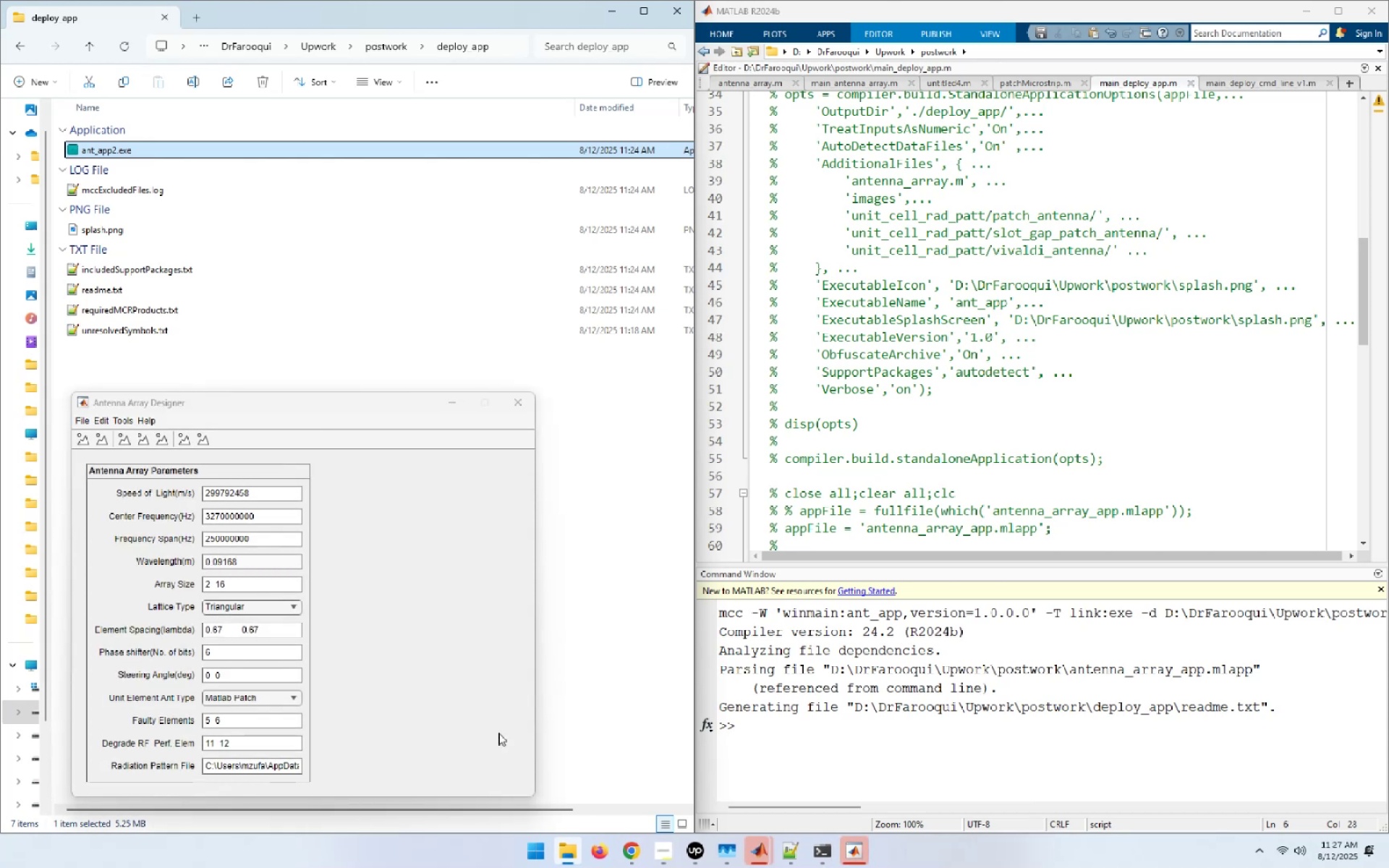 
wait(24.02)
 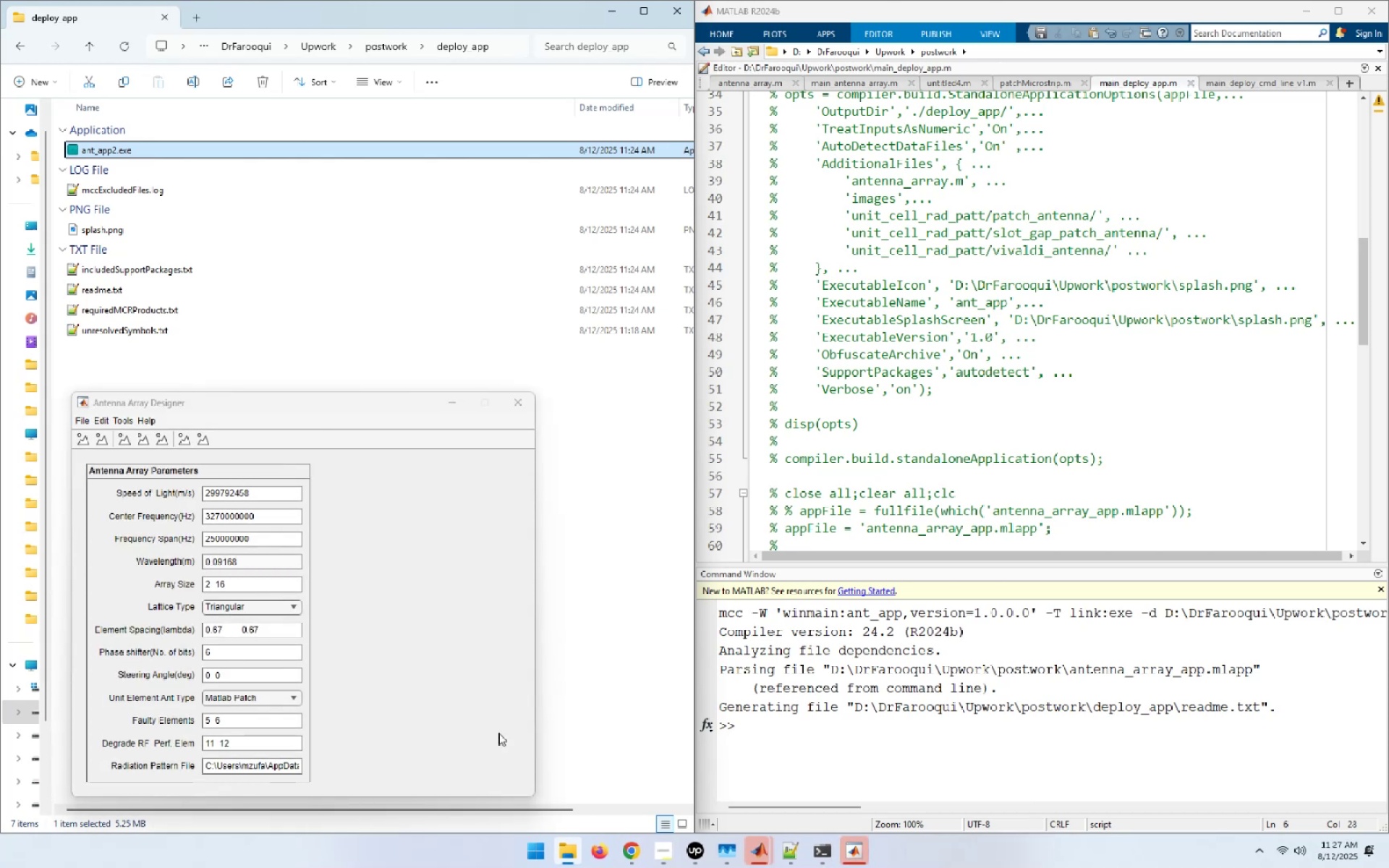 
left_click([289, 695])
 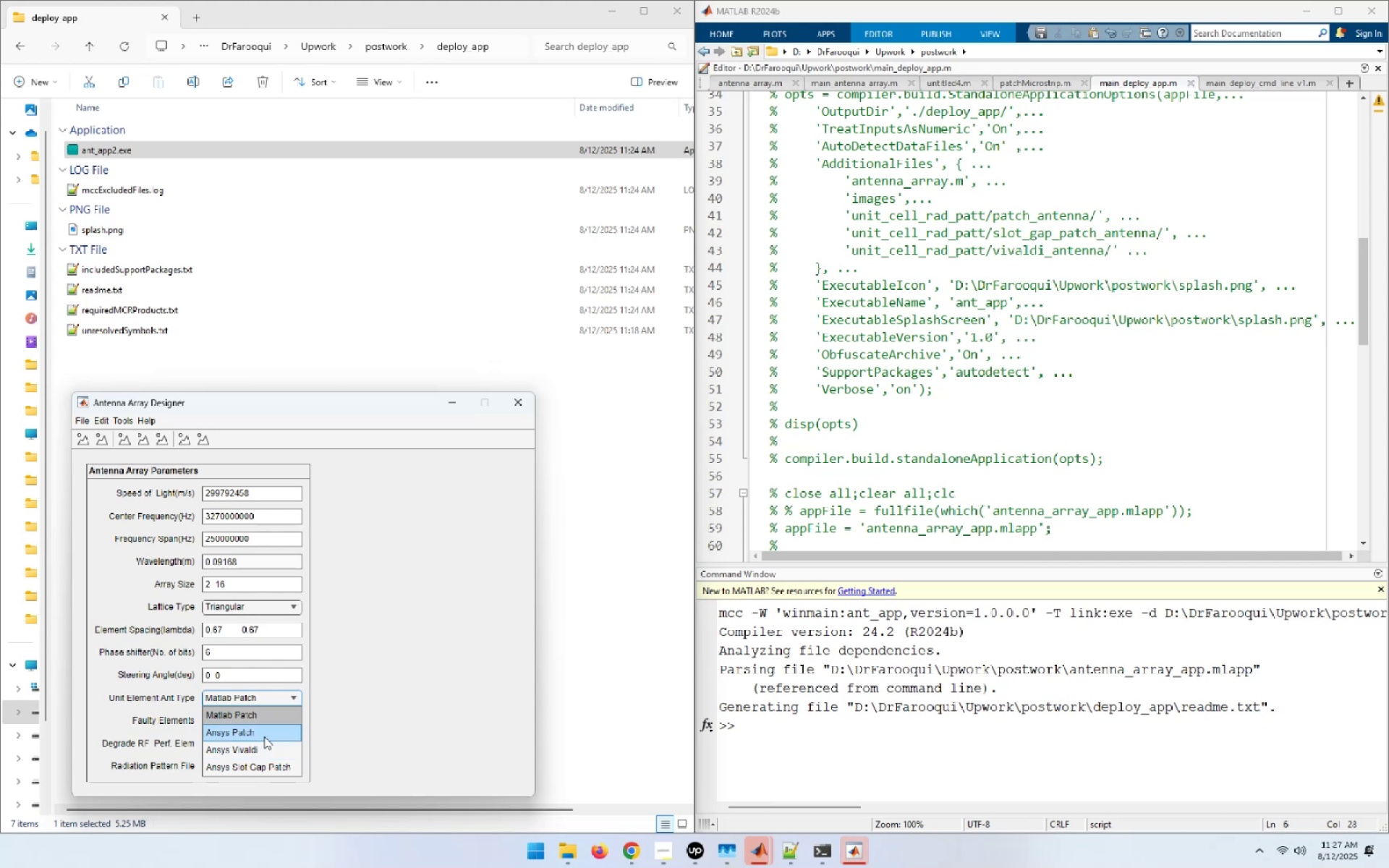 
left_click([264, 736])
 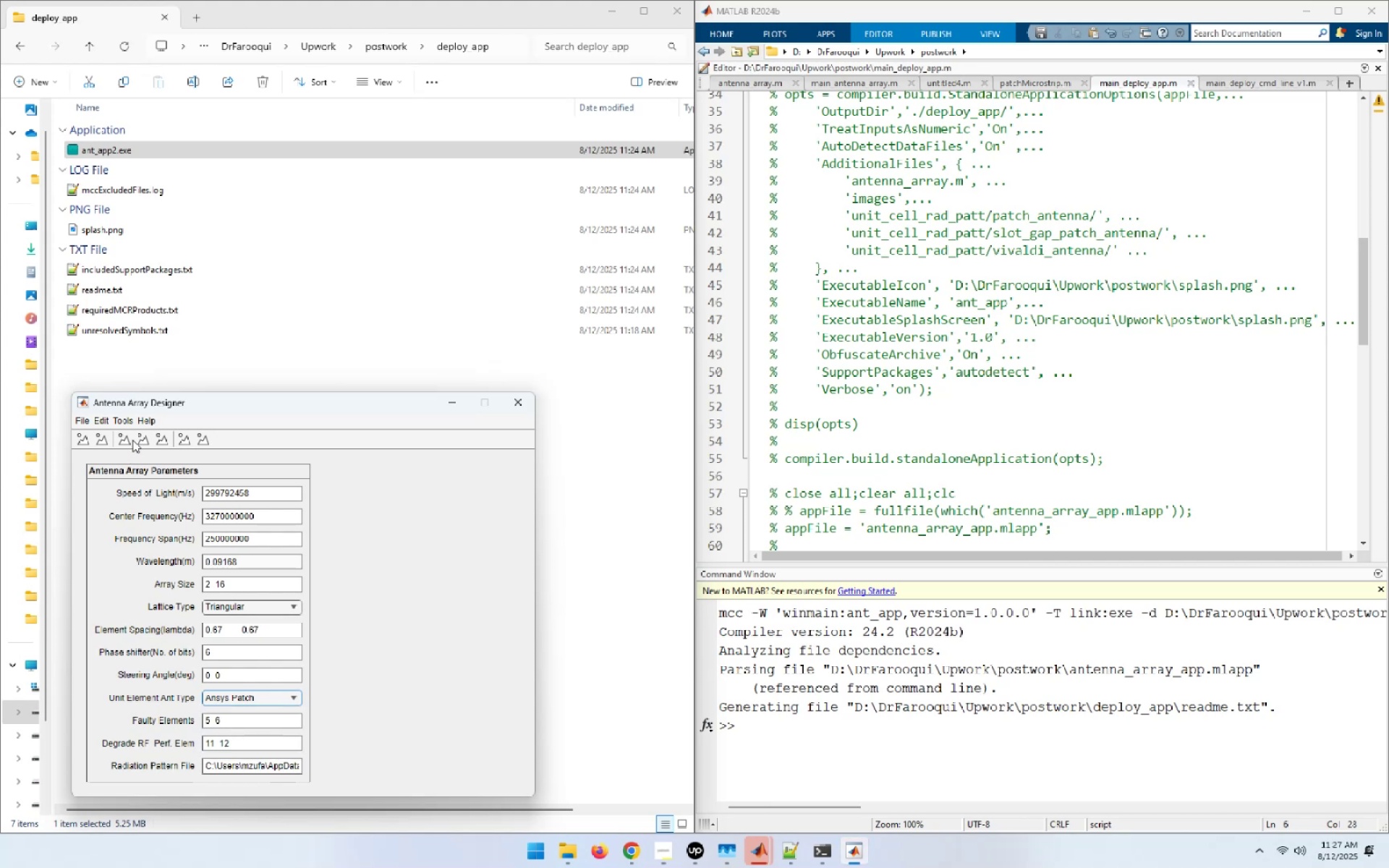 
left_click([127, 442])
 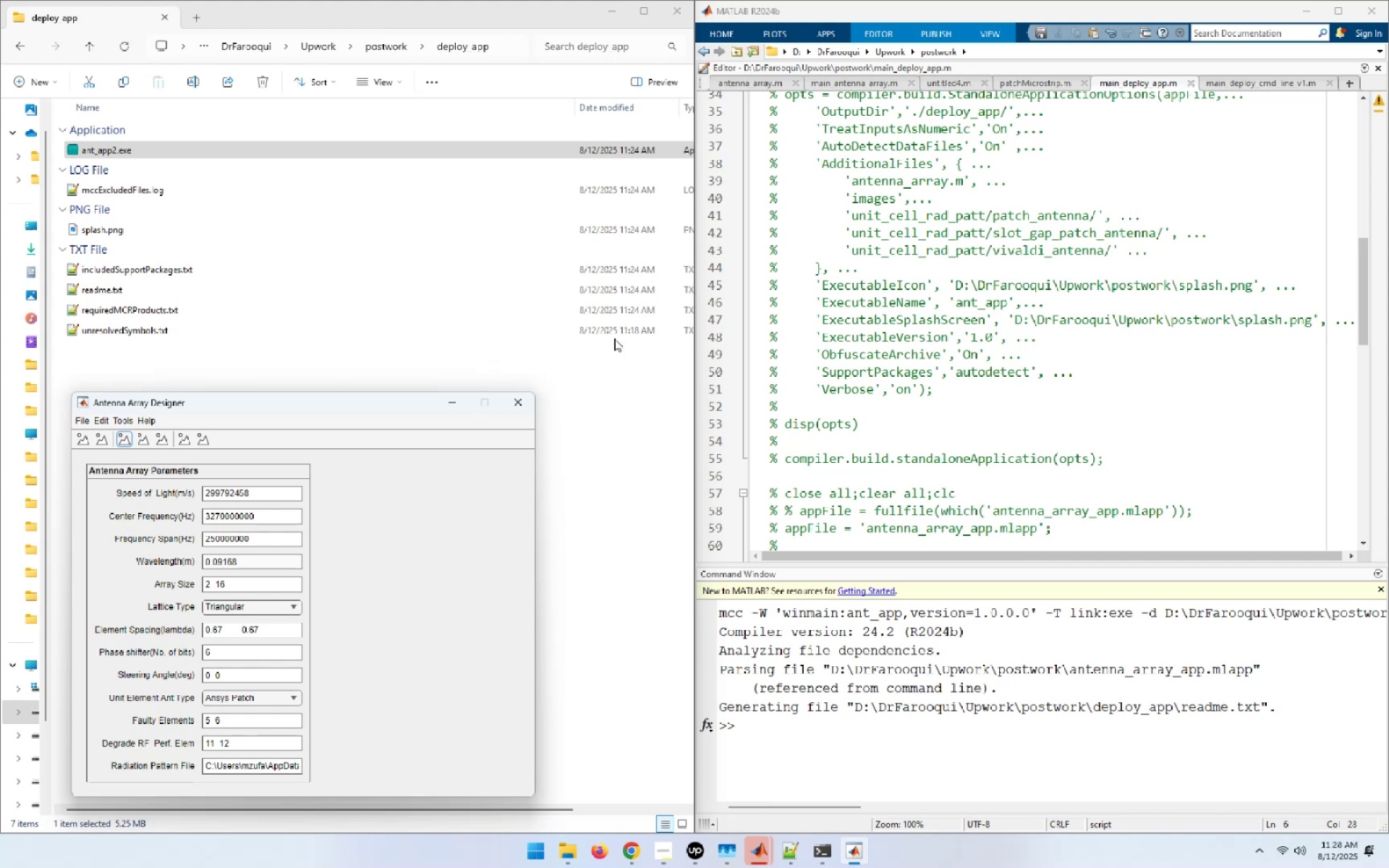 
wait(14.28)
 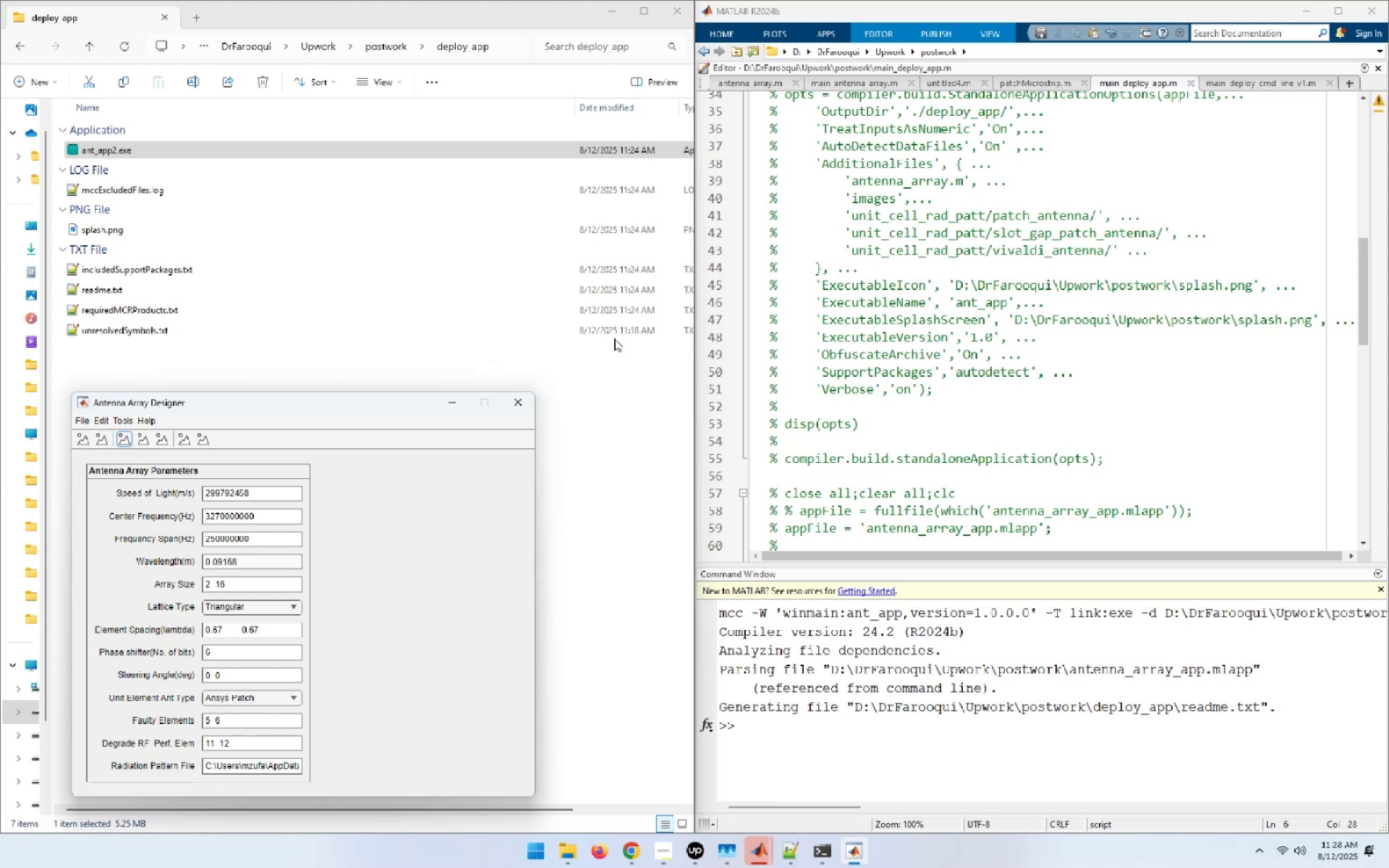 
left_click([1164, 253])
 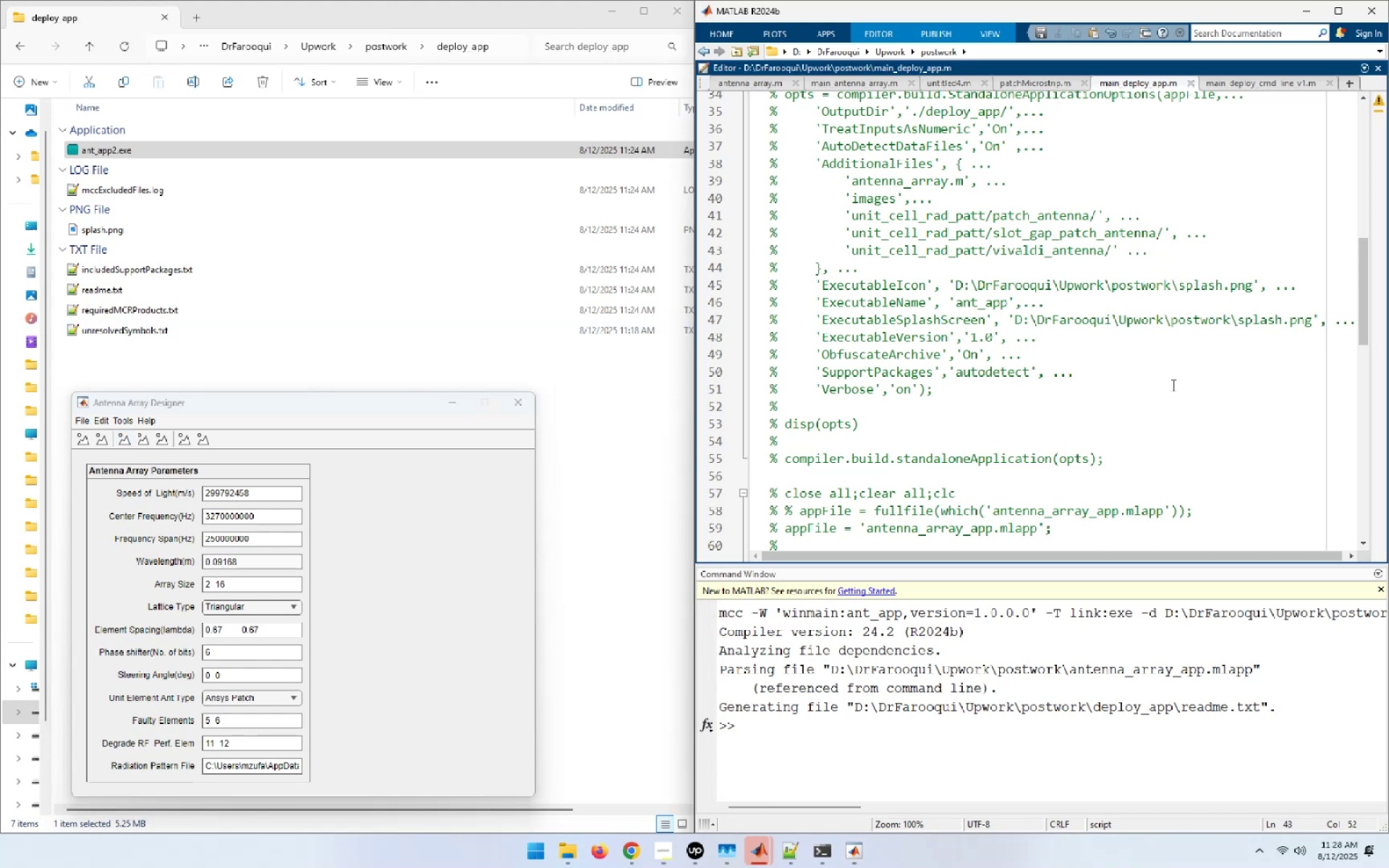 
scroll: coordinate [1172, 381], scroll_direction: up, amount: 6.0
 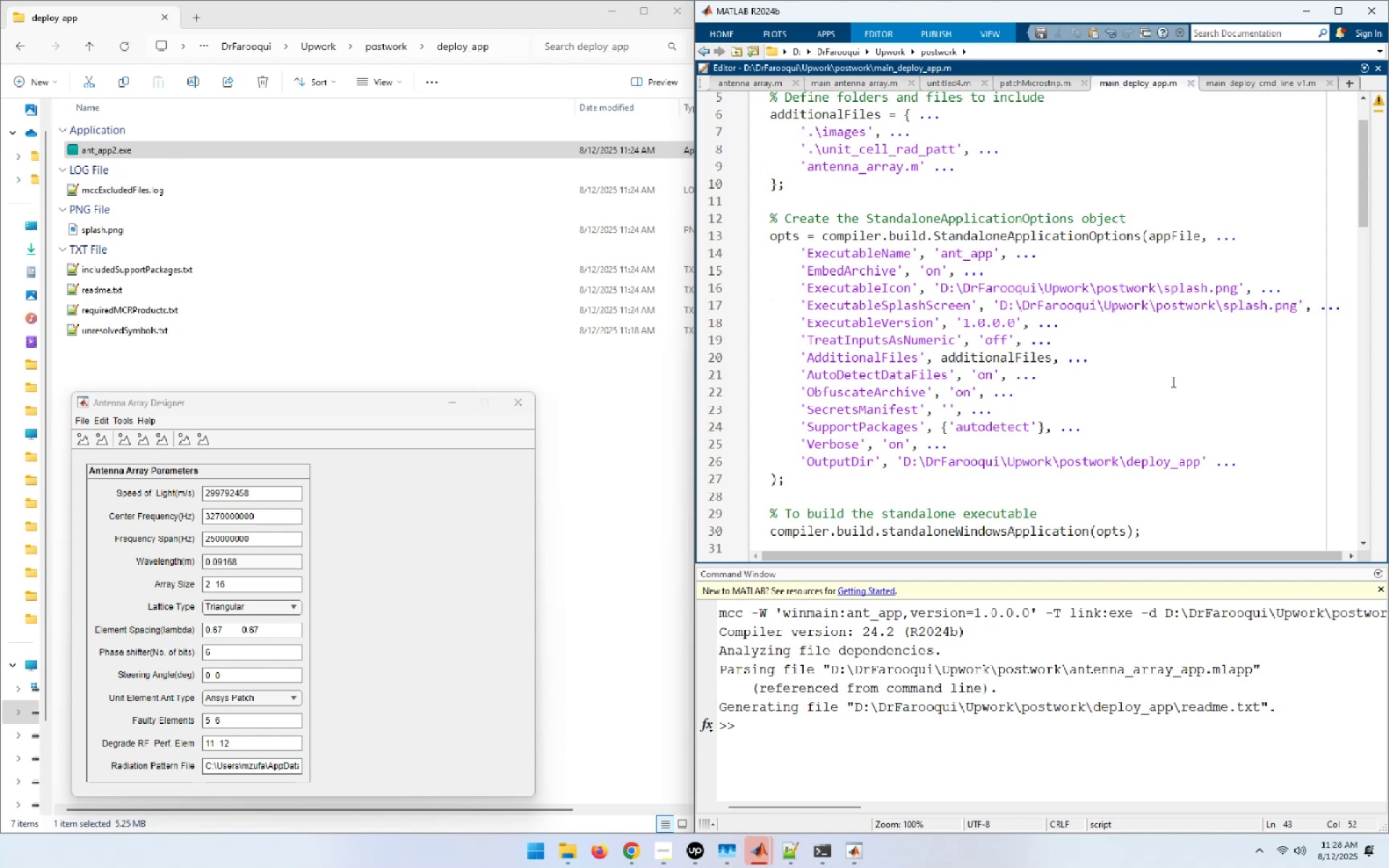 
scroll: coordinate [1172, 381], scroll_direction: down, amount: 2.0
 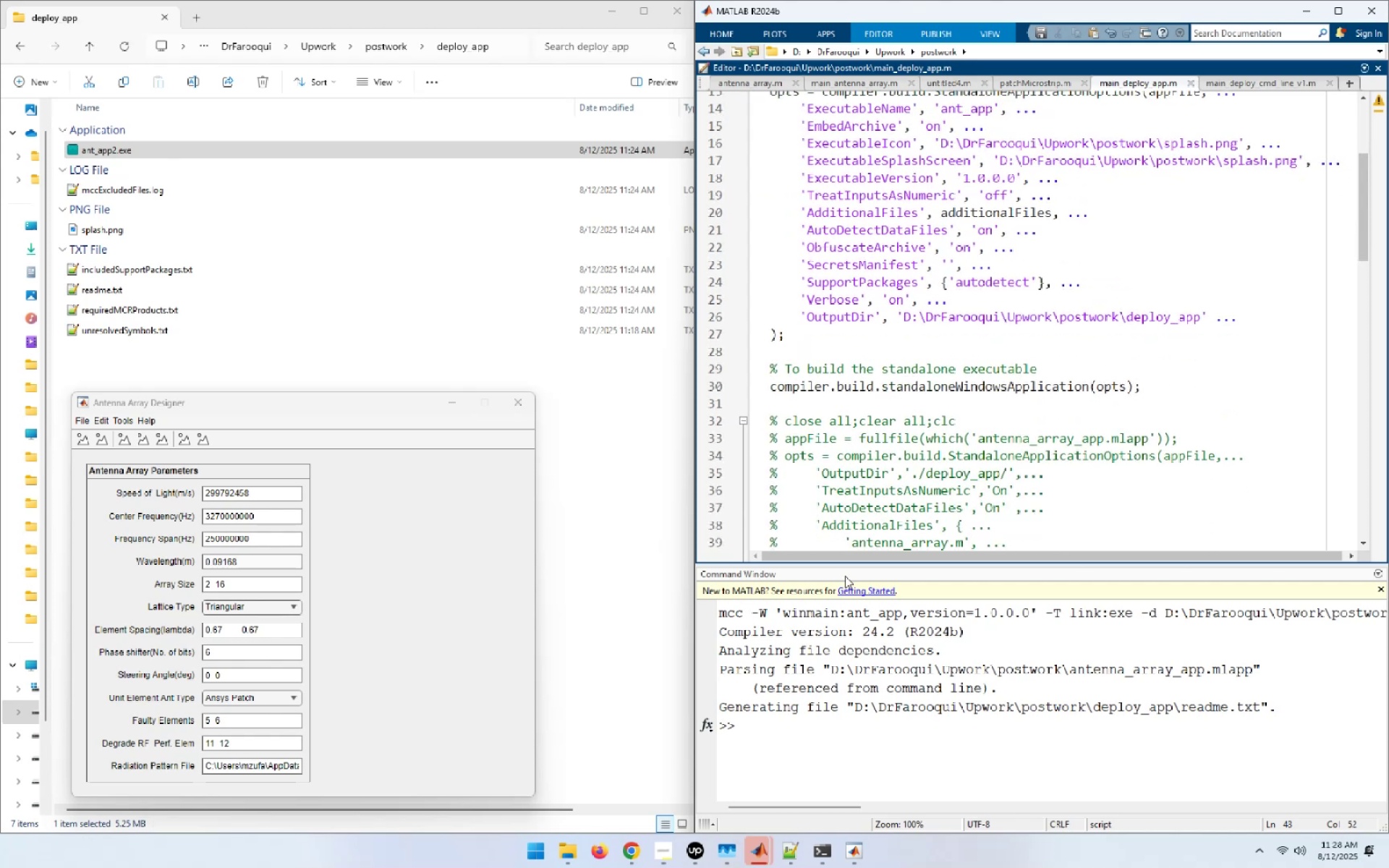 
left_click([1335, 12])
 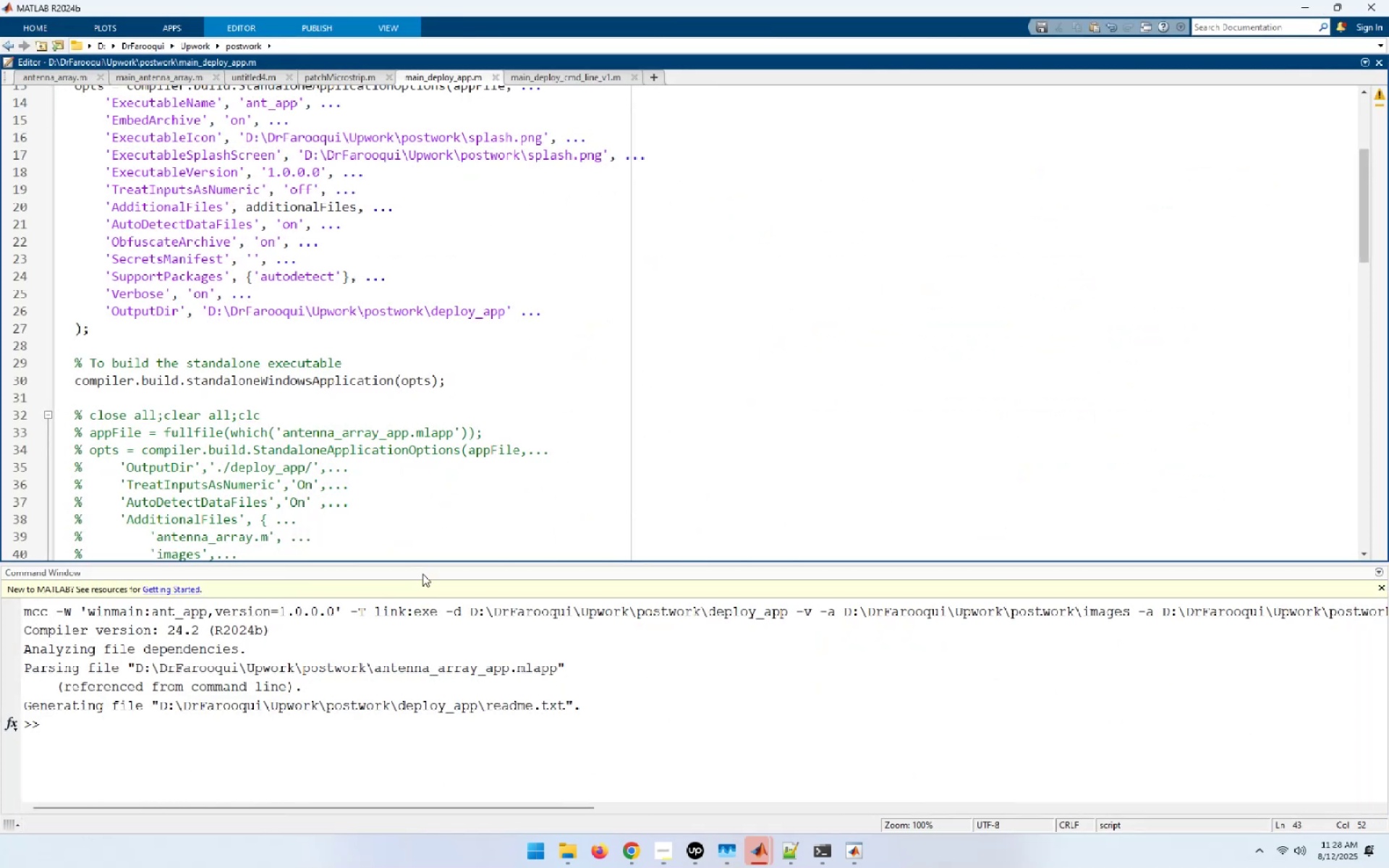 
left_click([427, 568])
 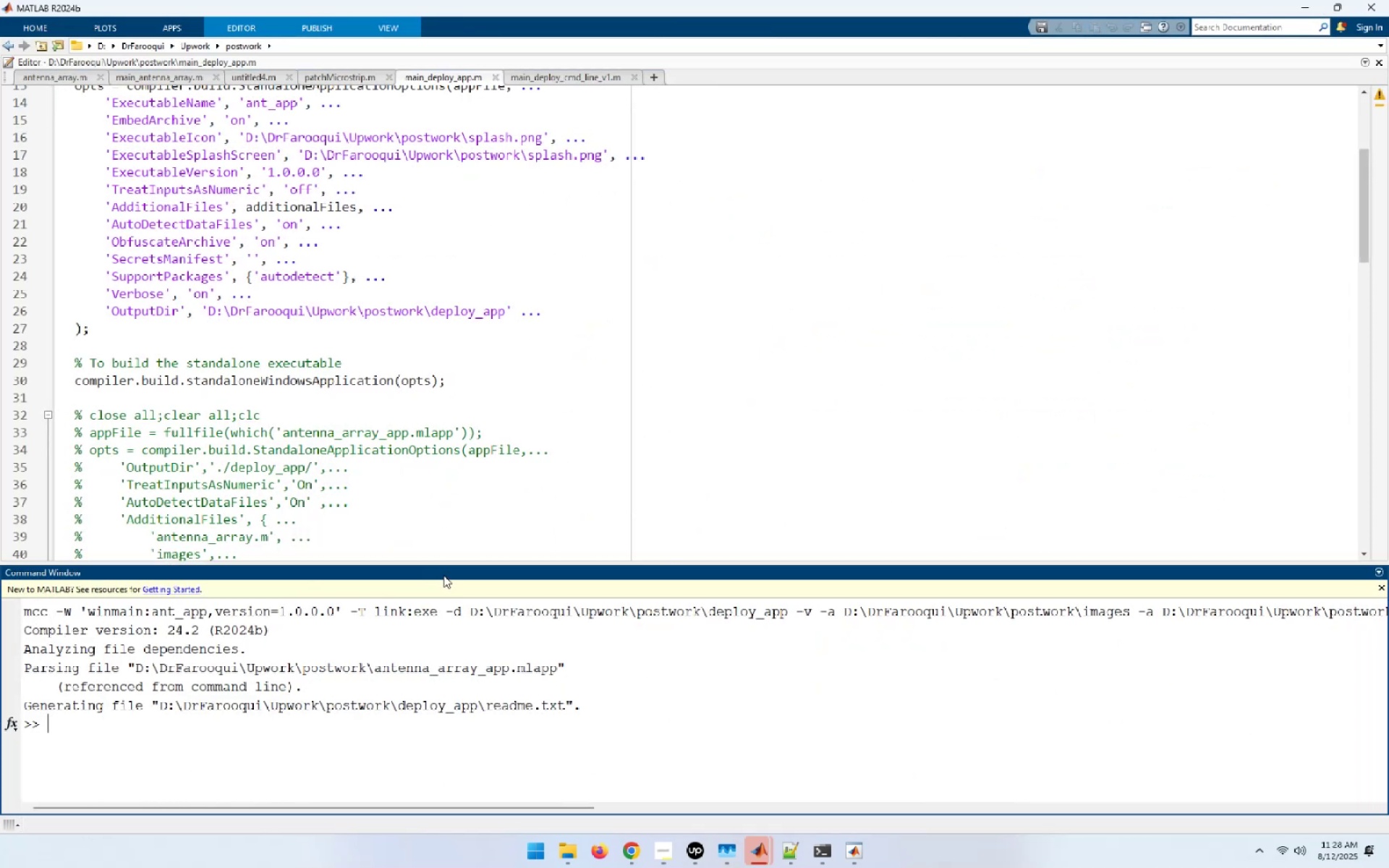 
left_click_drag(start_coordinate=[442, 572], to_coordinate=[1347, 488])
 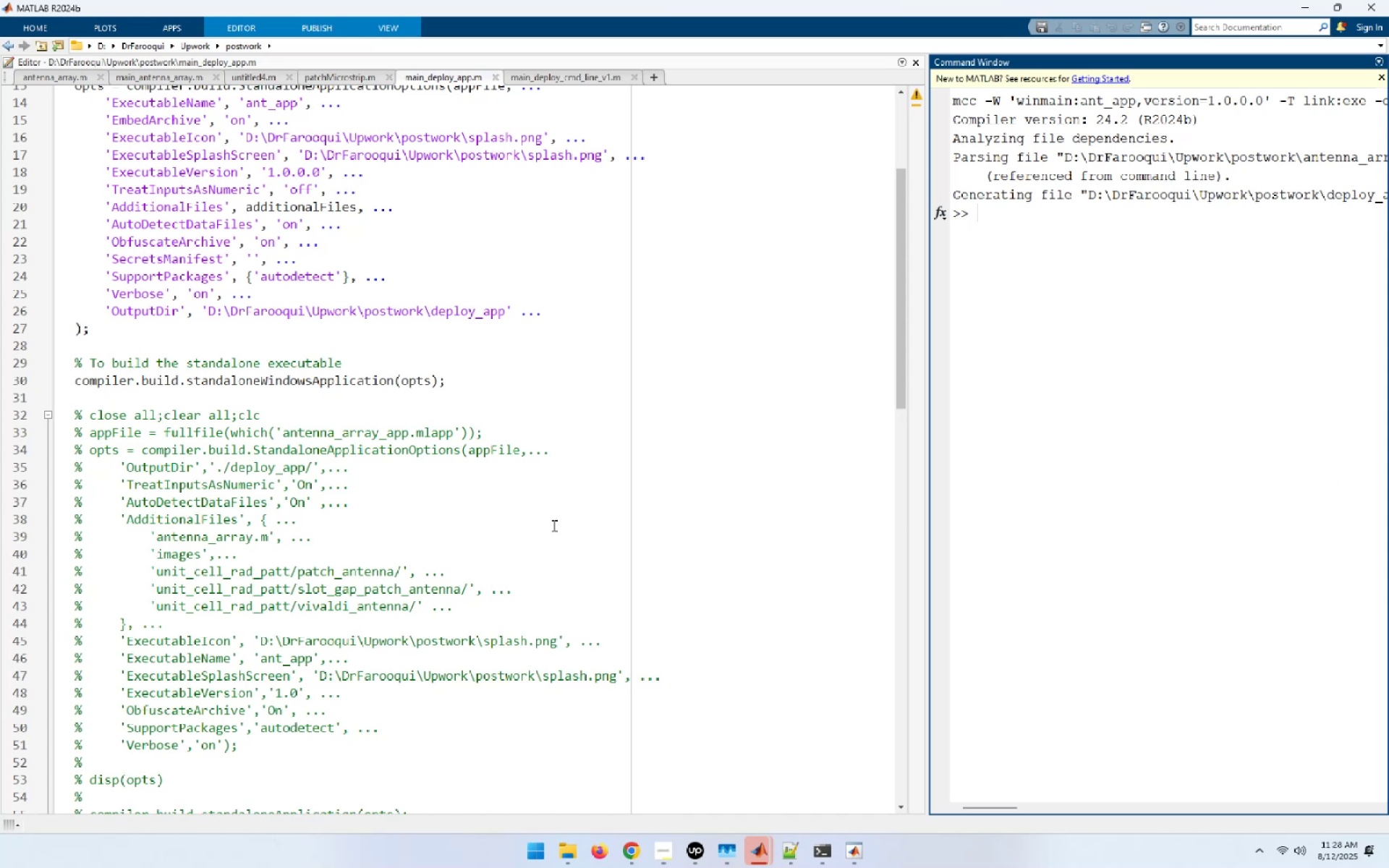 
scroll: coordinate [553, 525], scroll_direction: up, amount: 5.0
 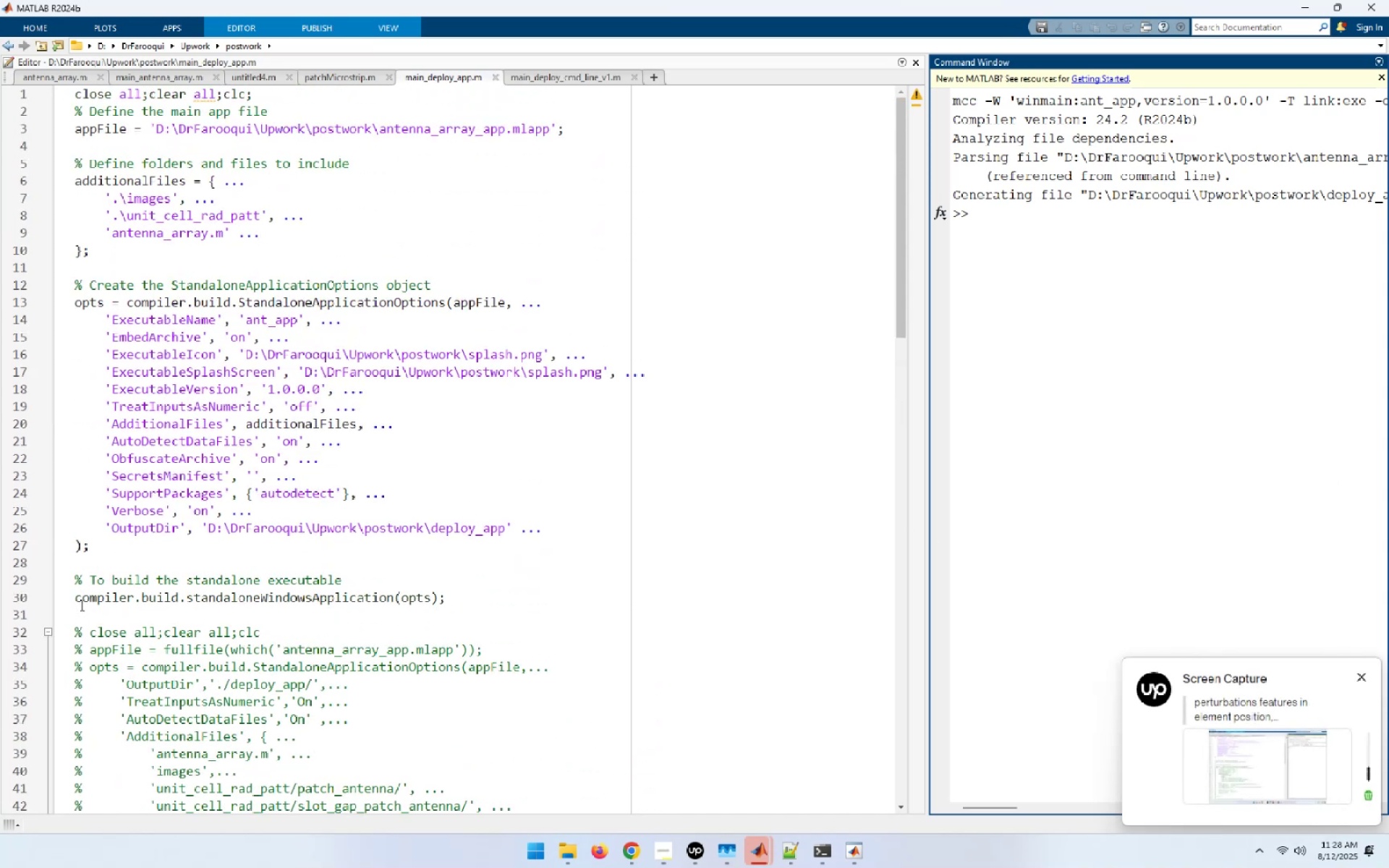 
left_click_drag(start_coordinate=[446, 599], to_coordinate=[0, 85])
 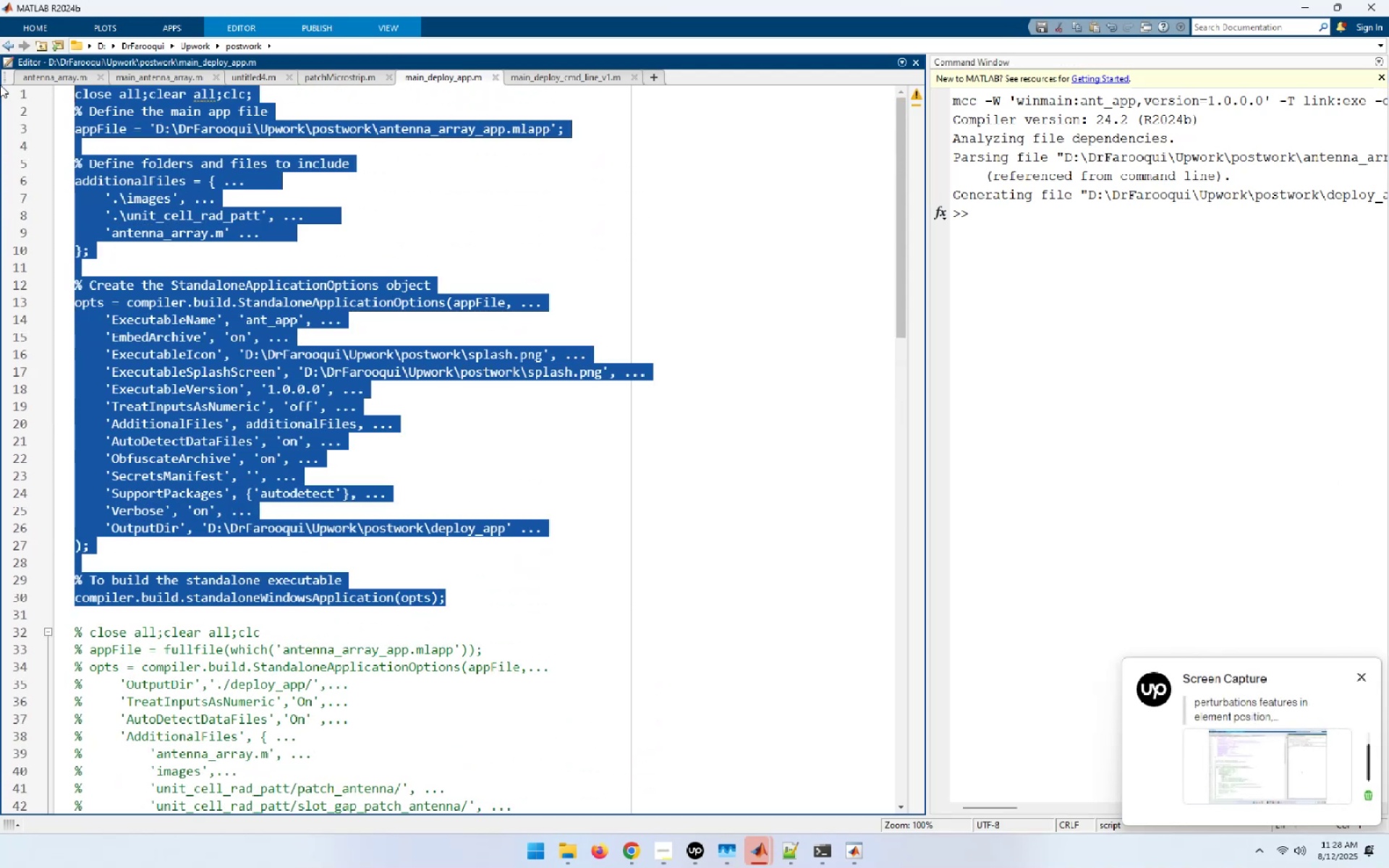 
key(Control+R)
 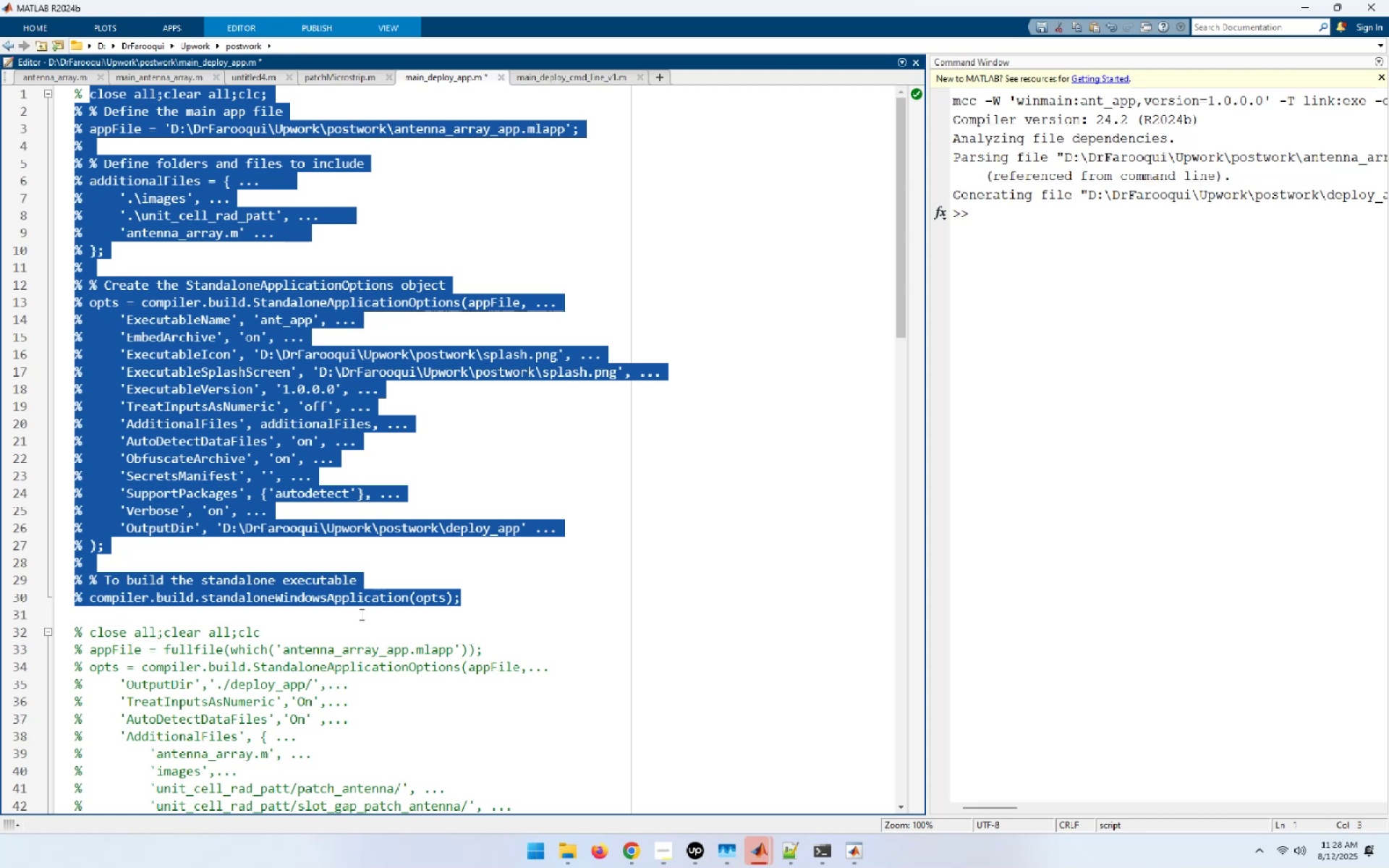 
left_click([518, 597])
 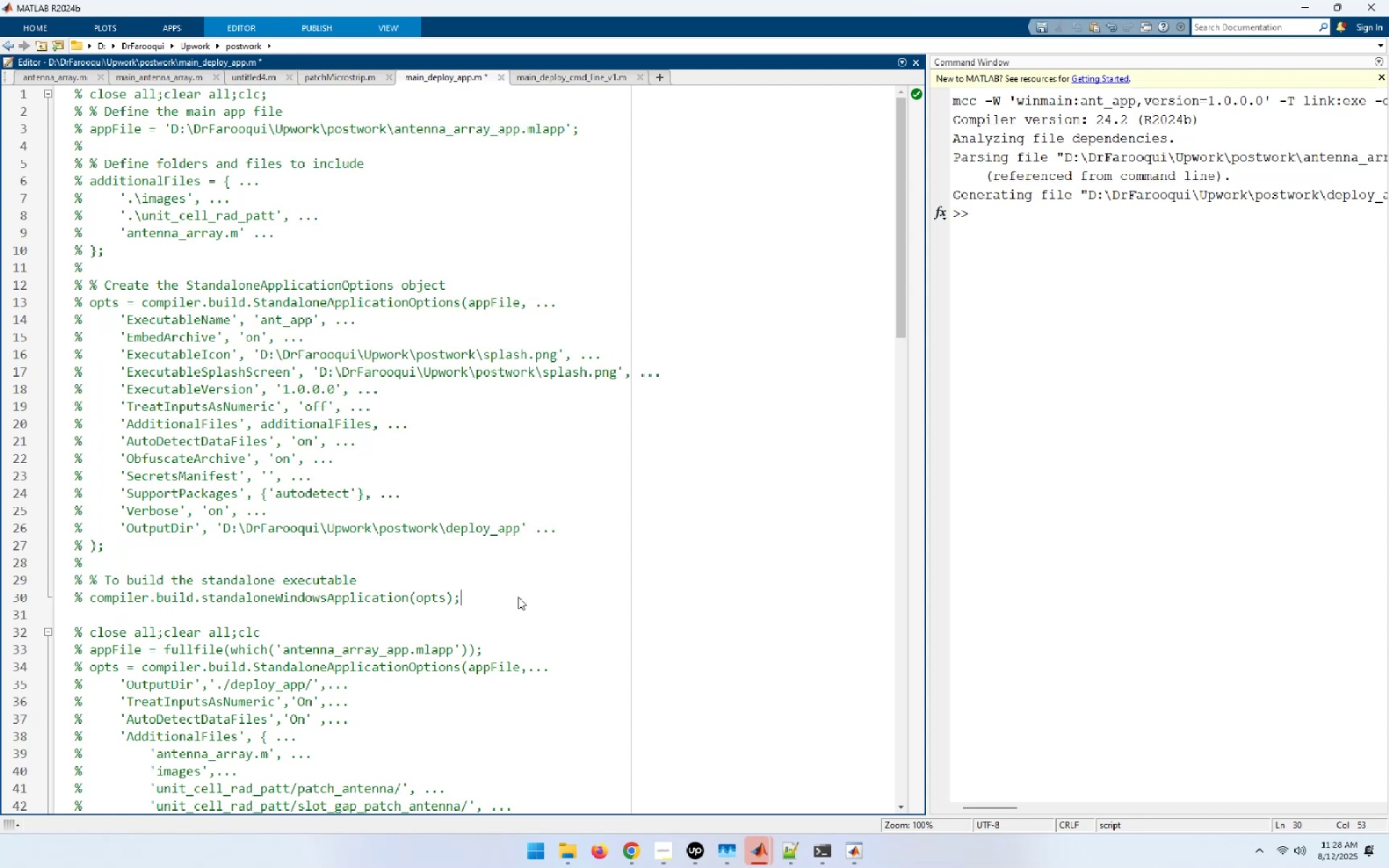 
scroll: coordinate [518, 597], scroll_direction: down, amount: 4.0
 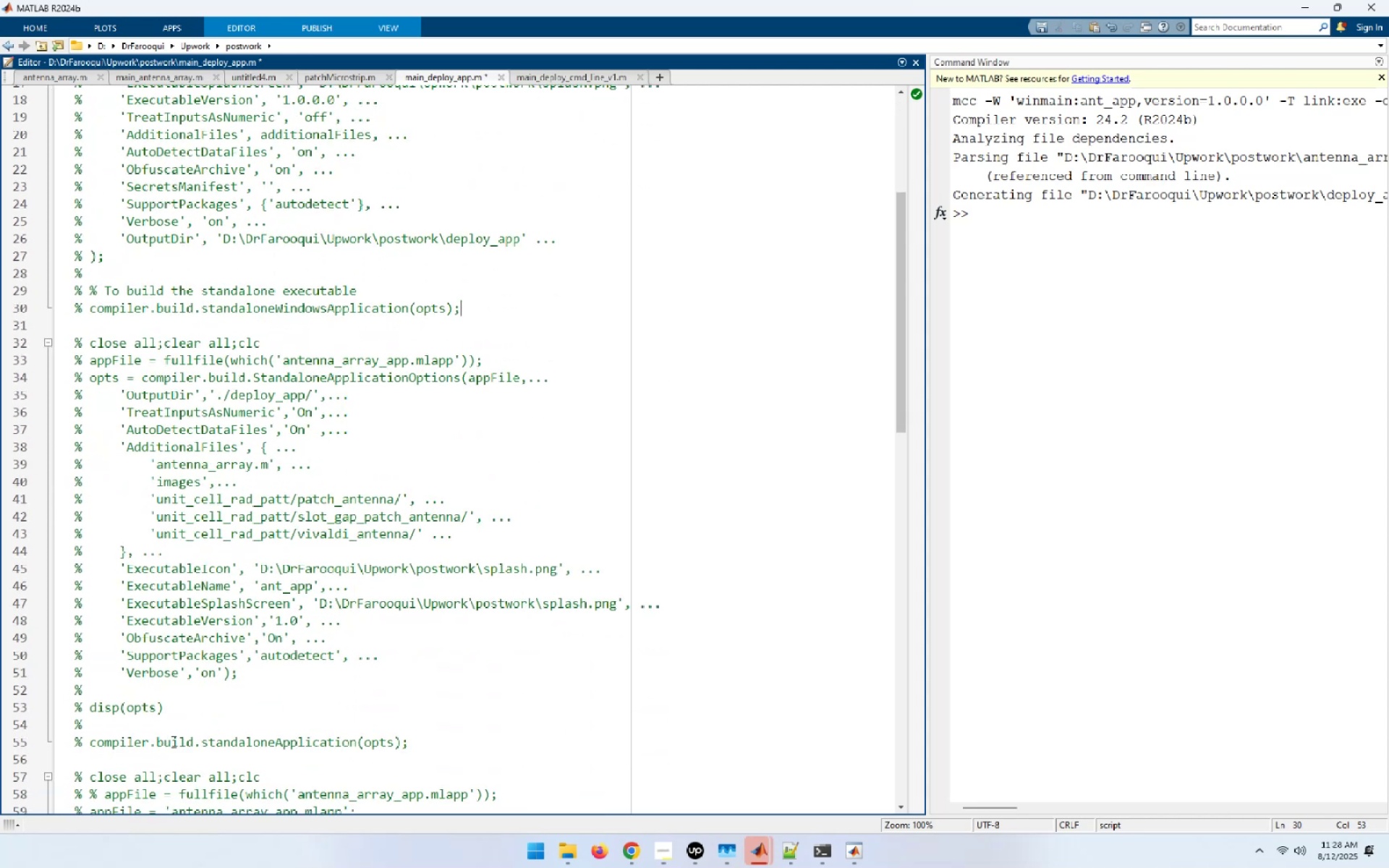 
left_click_drag(start_coordinate=[82, 752], to_coordinate=[59, 340])
 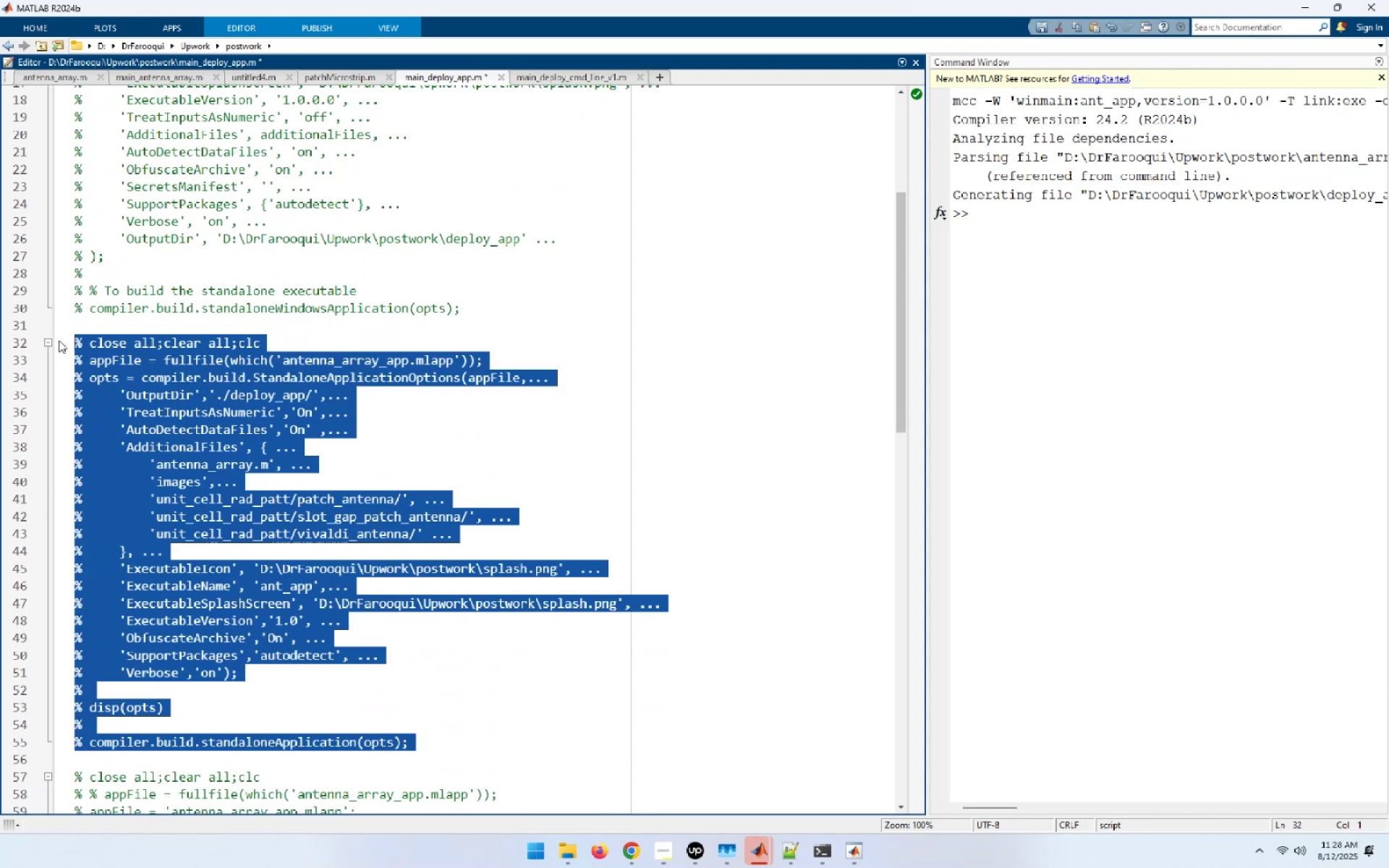 
key(Control+T)
 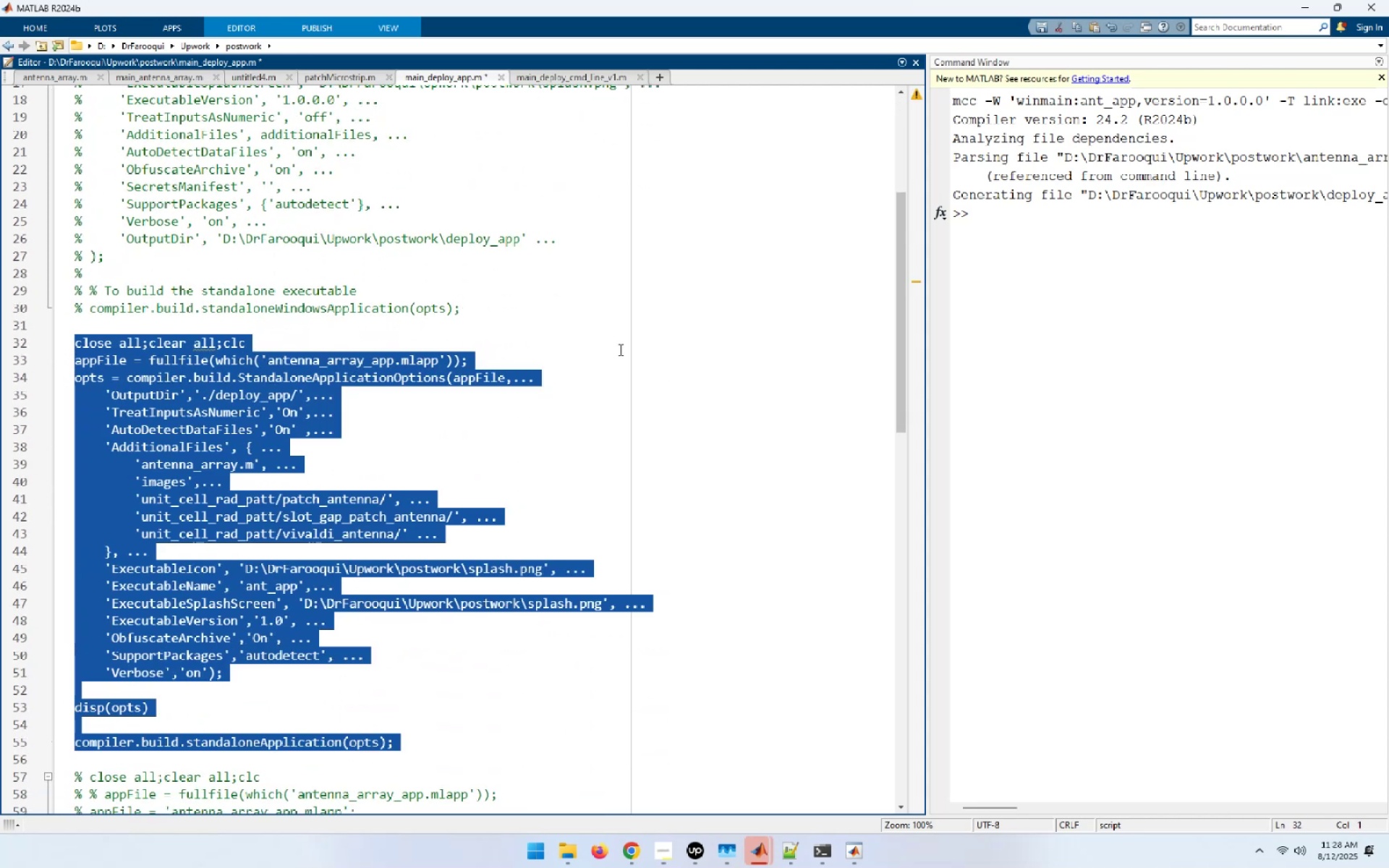 
left_click([619, 349])
 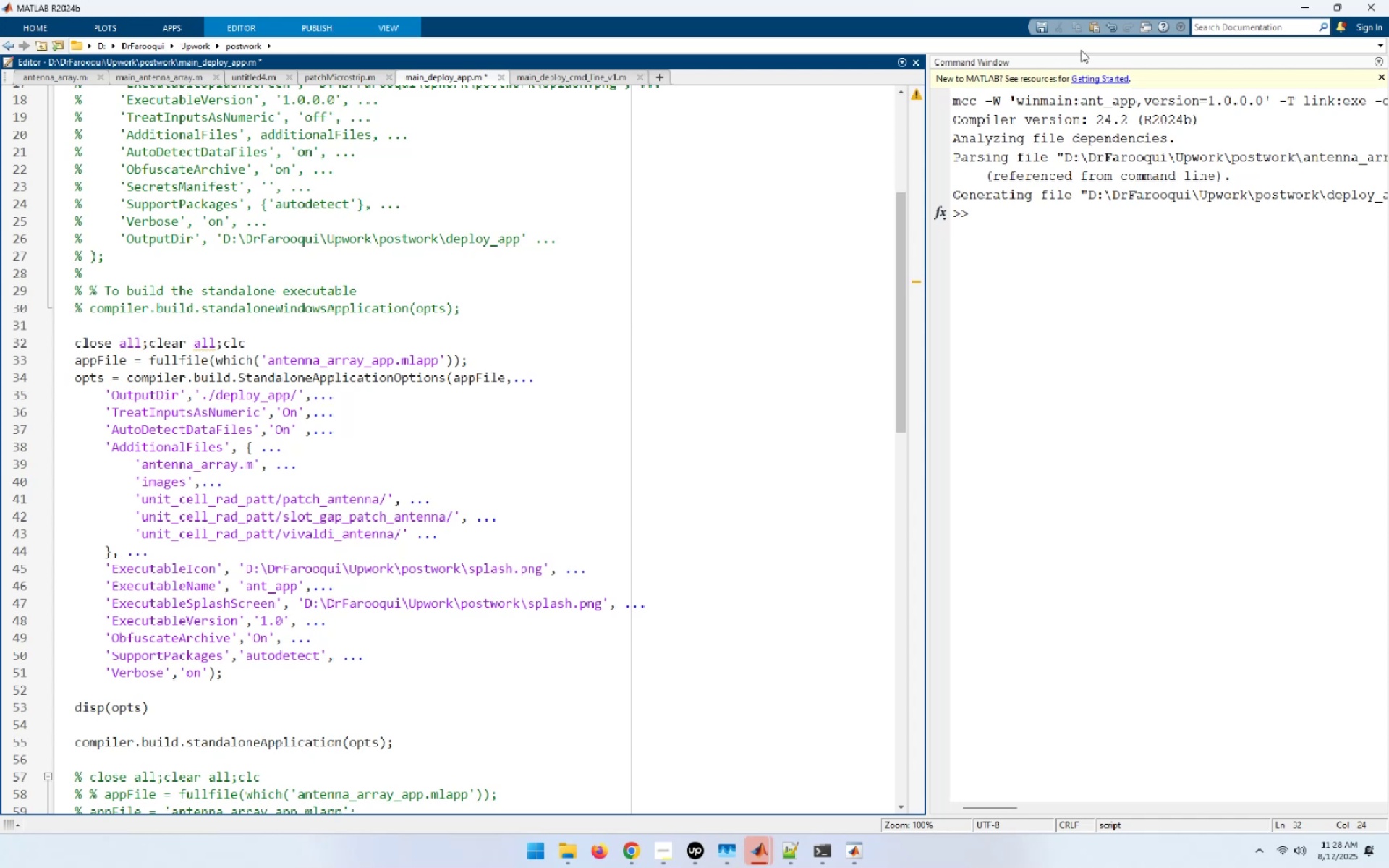 
left_click([750, 443])
 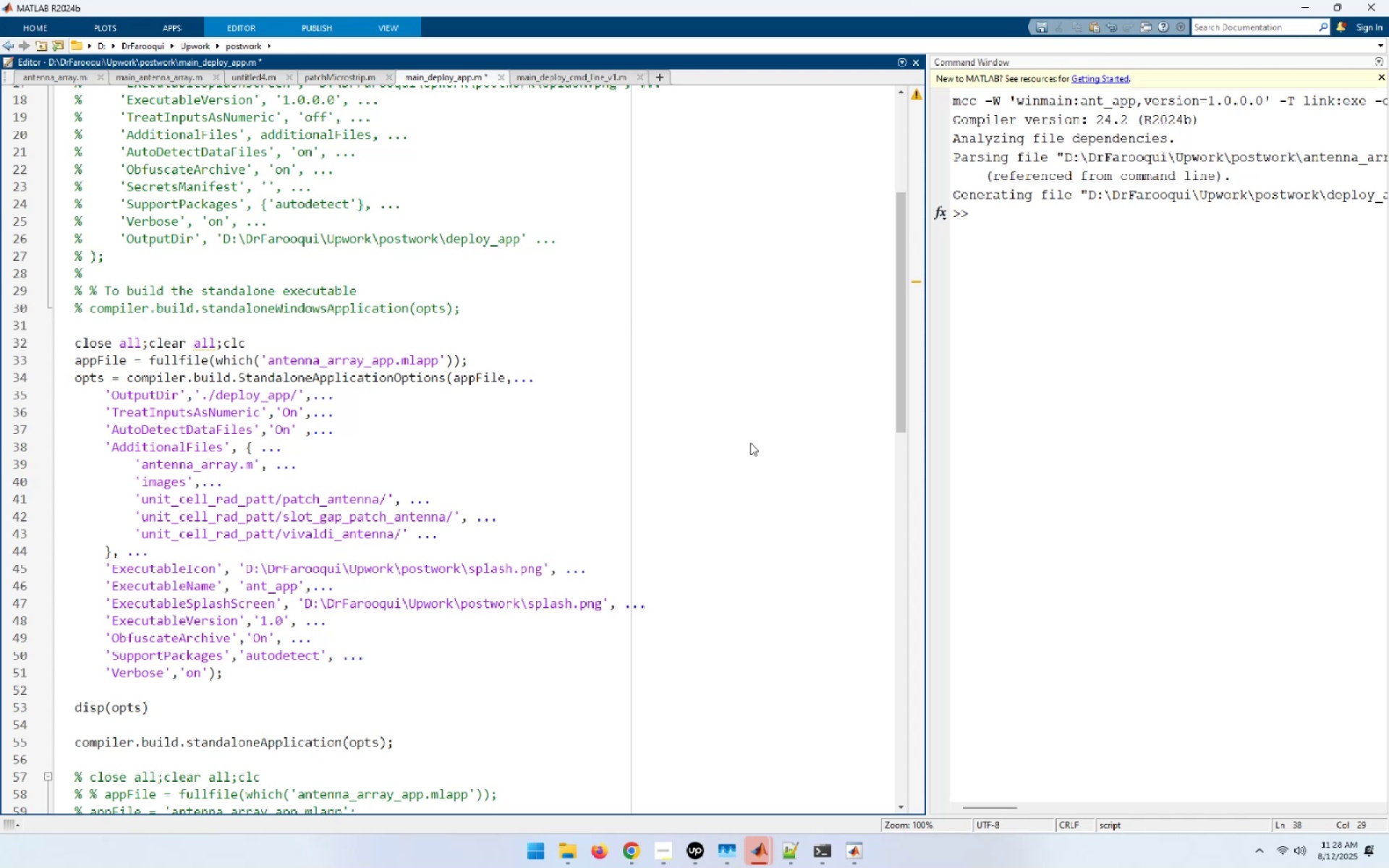 
key(F5)
 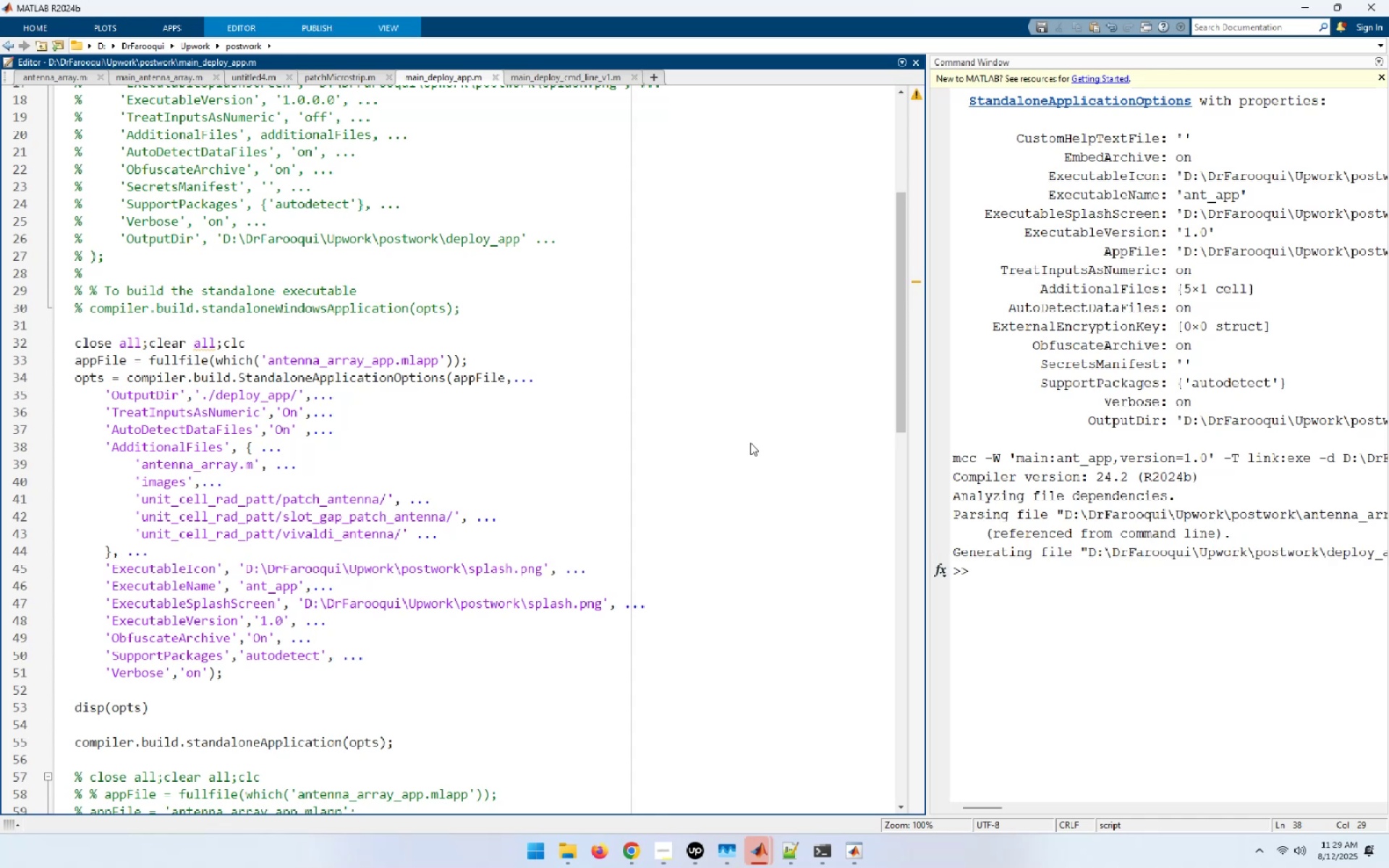 
wait(32.58)
 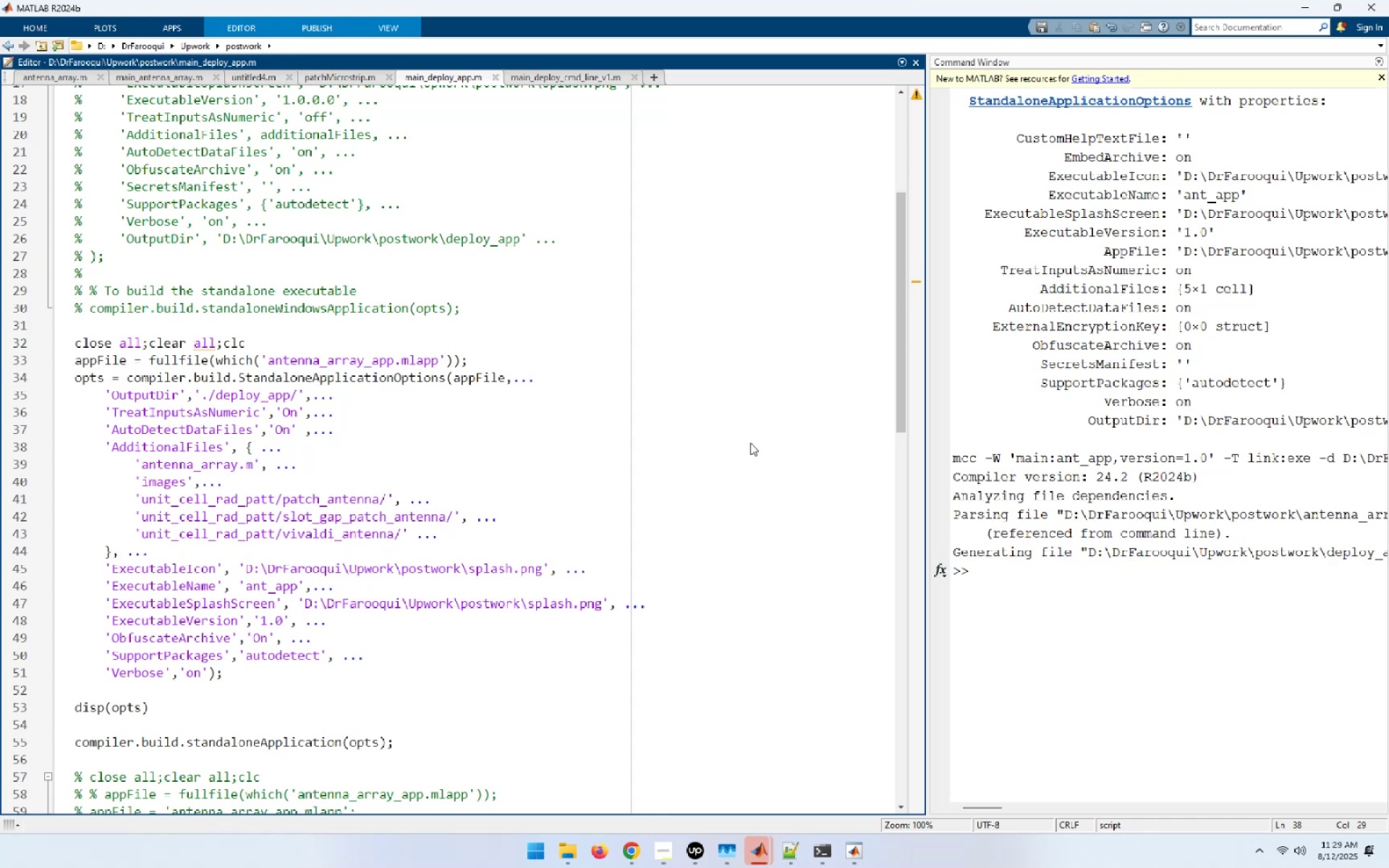 
left_click([574, 838])
 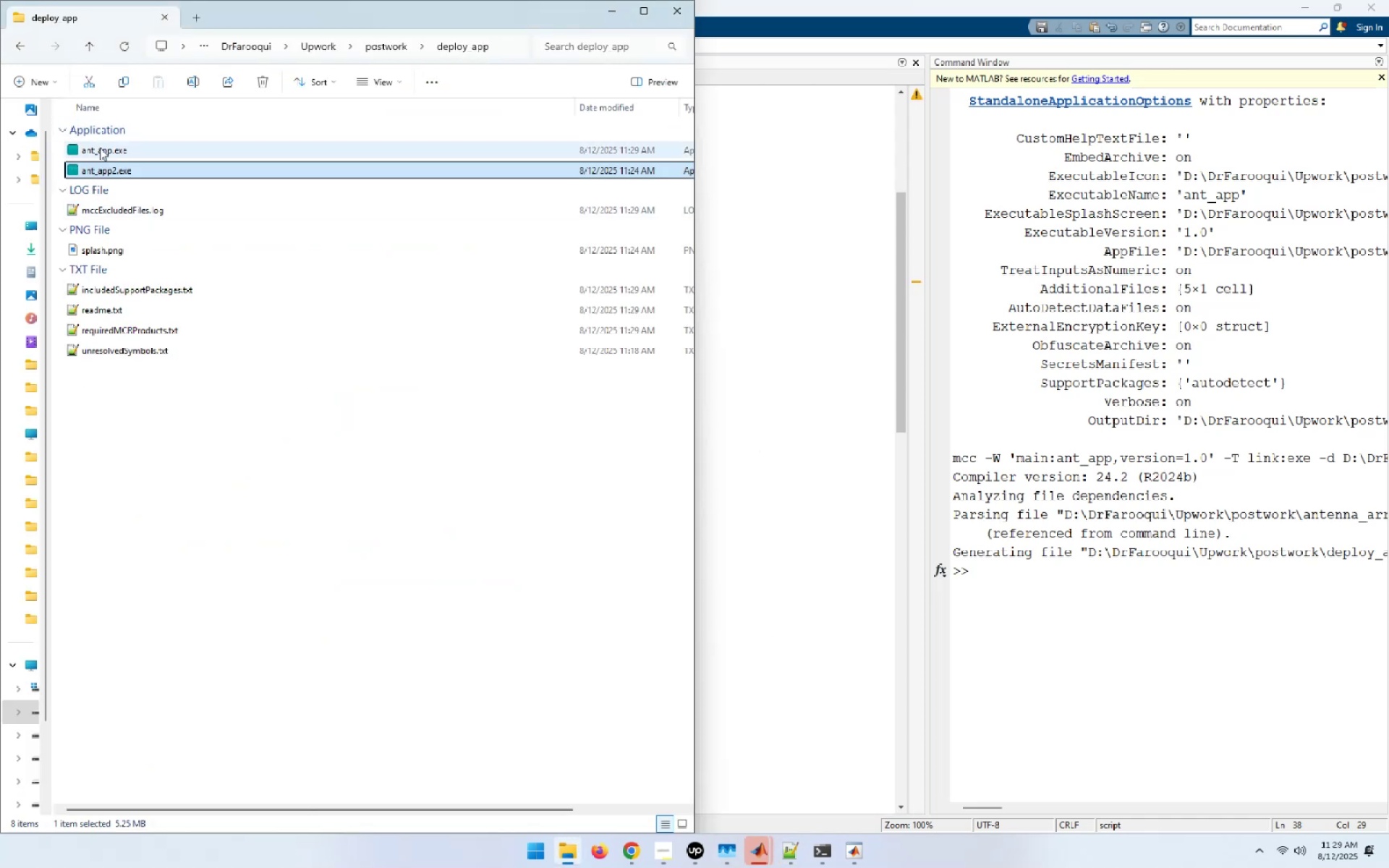 
double_click([100, 148])
 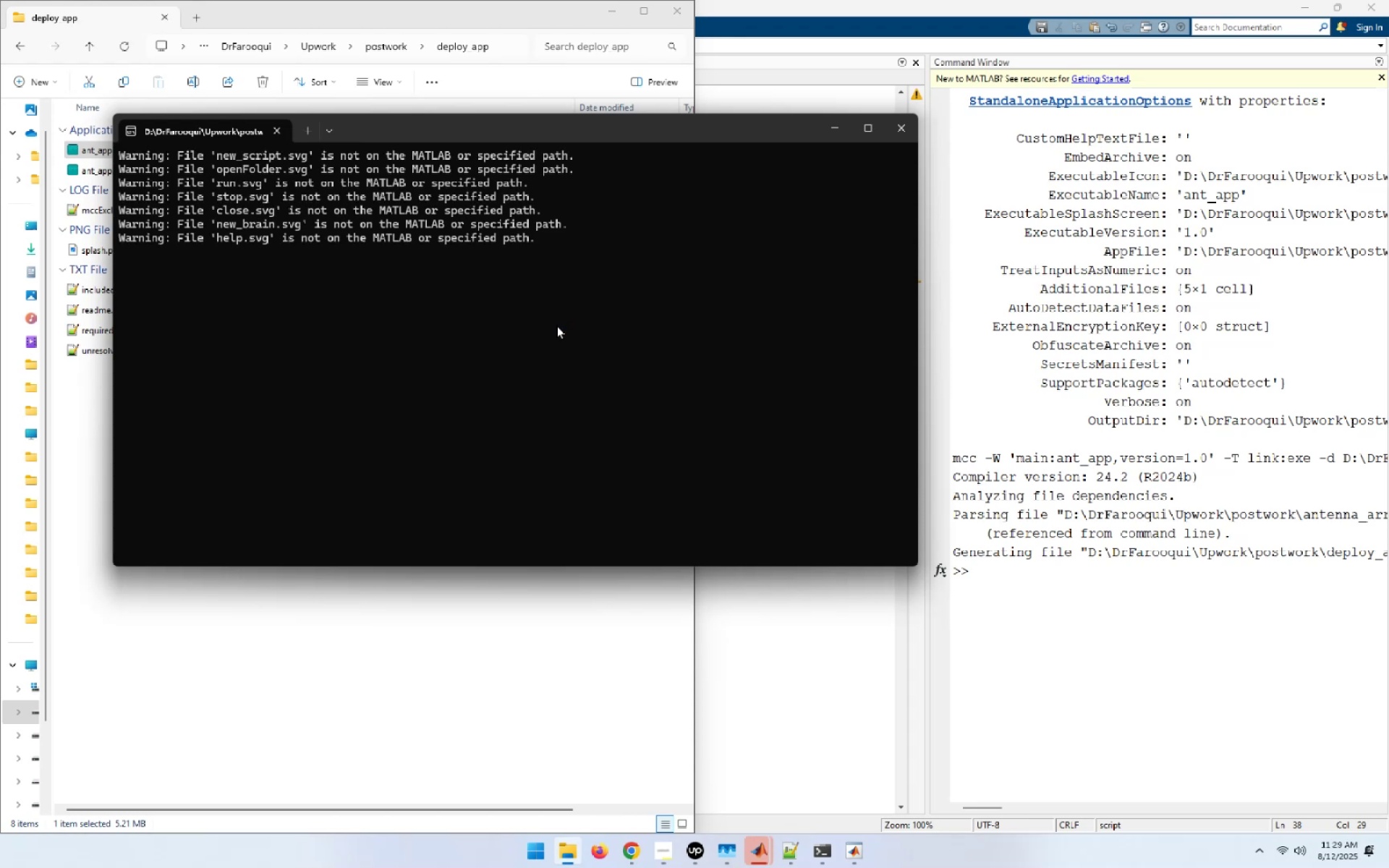 
wait(21.87)
 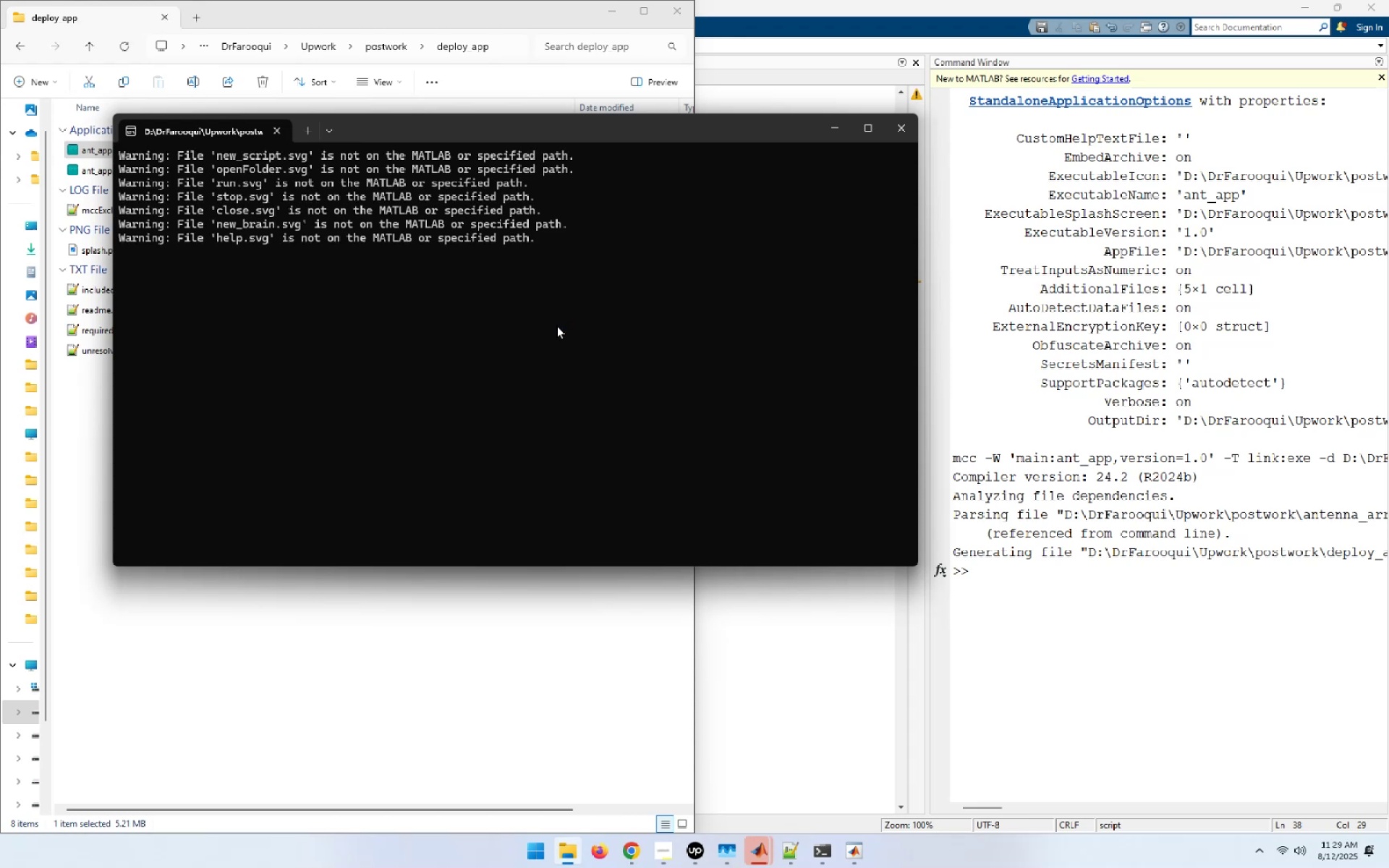 
left_click([288, 699])
 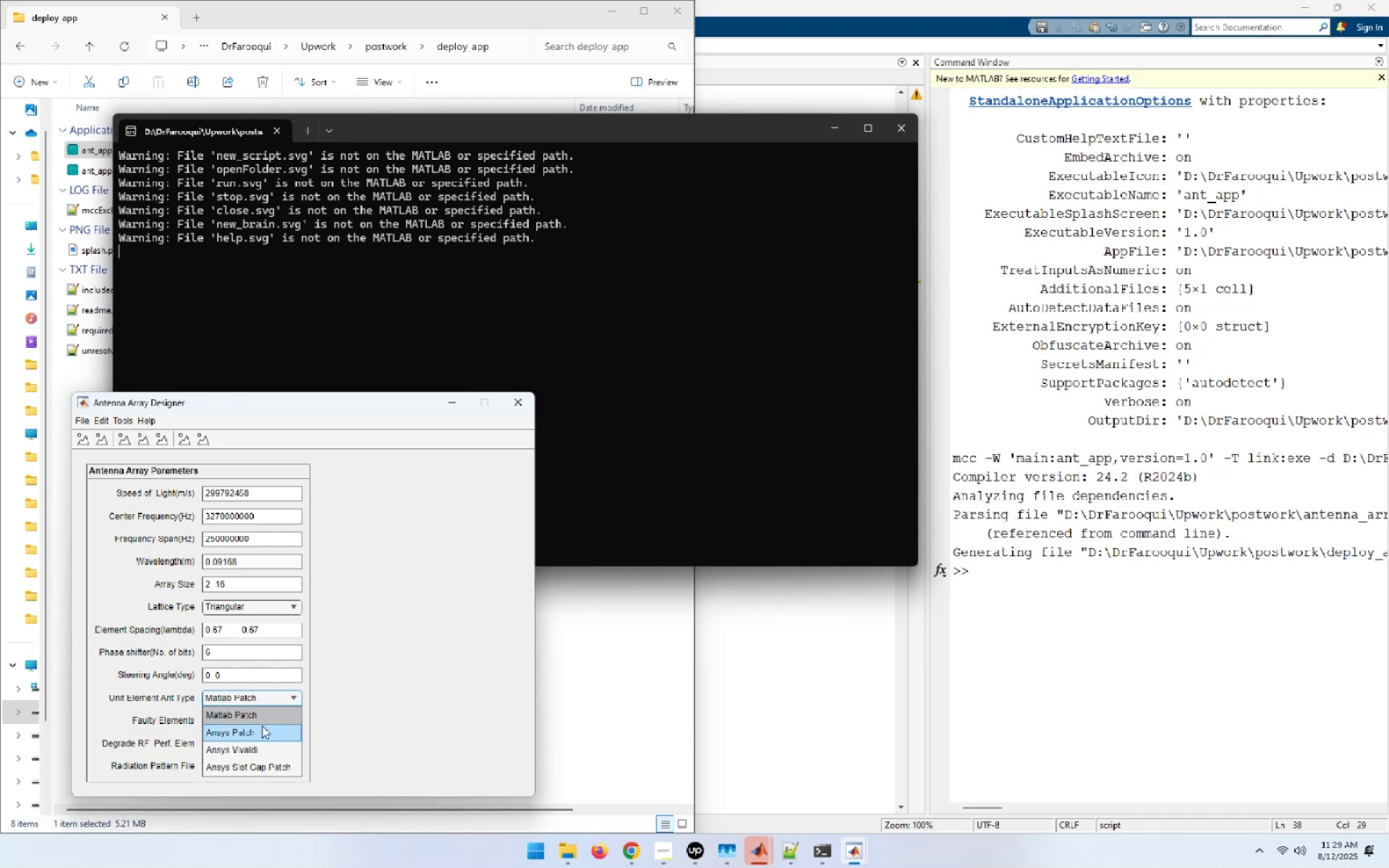 
left_click([260, 727])
 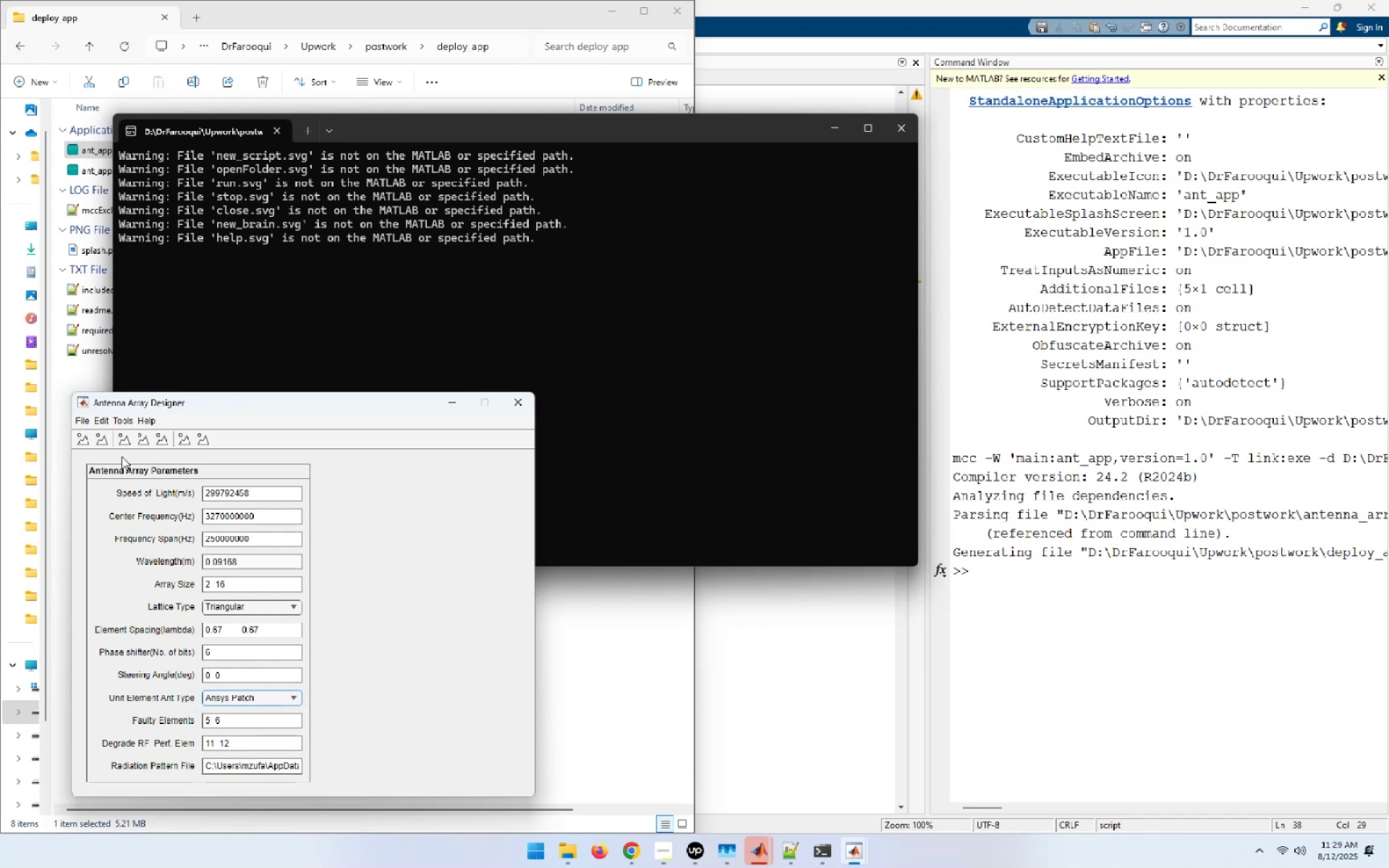 
left_click([122, 439])
 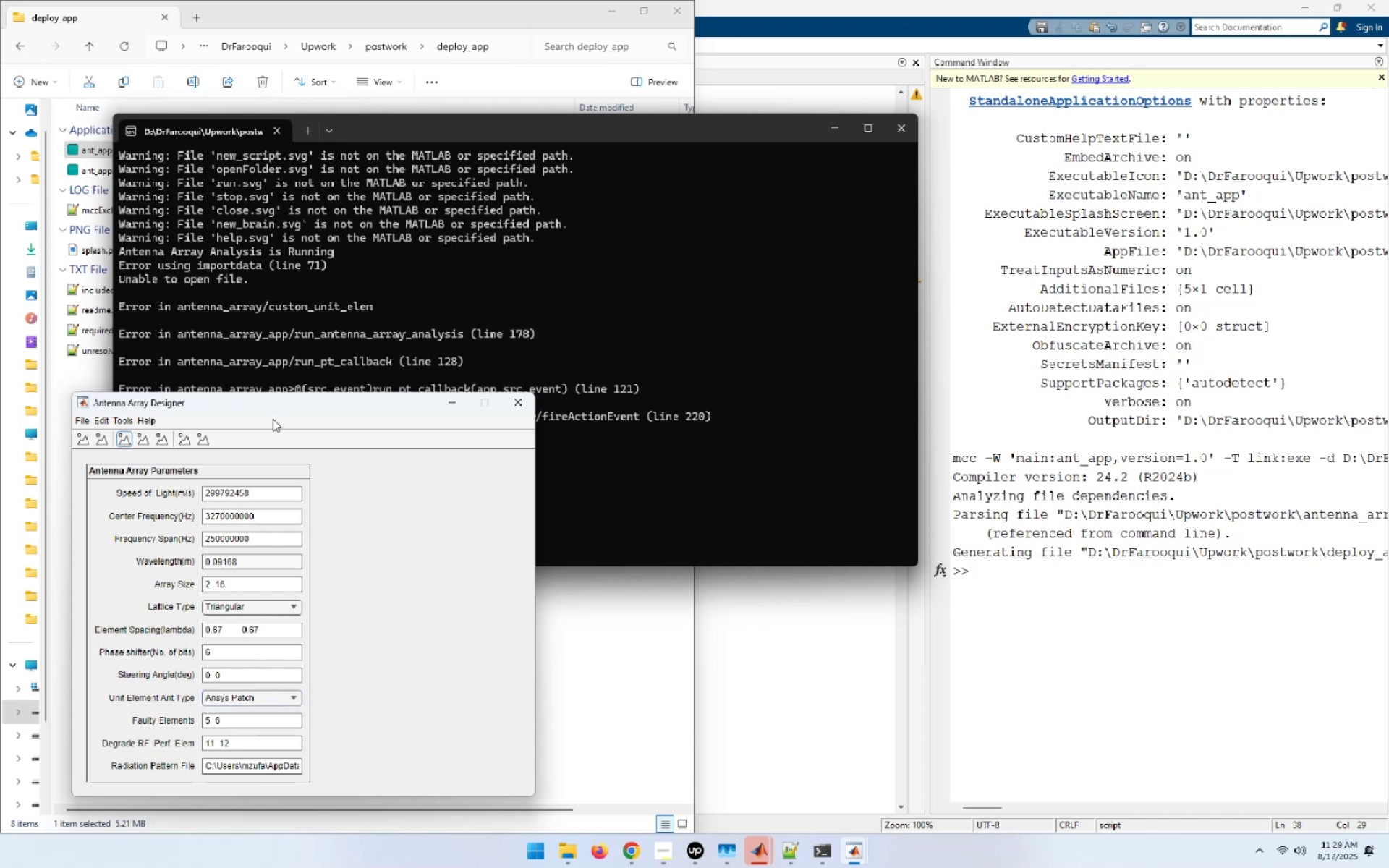 
left_click_drag(start_coordinate=[271, 402], to_coordinate=[1038, 363])
 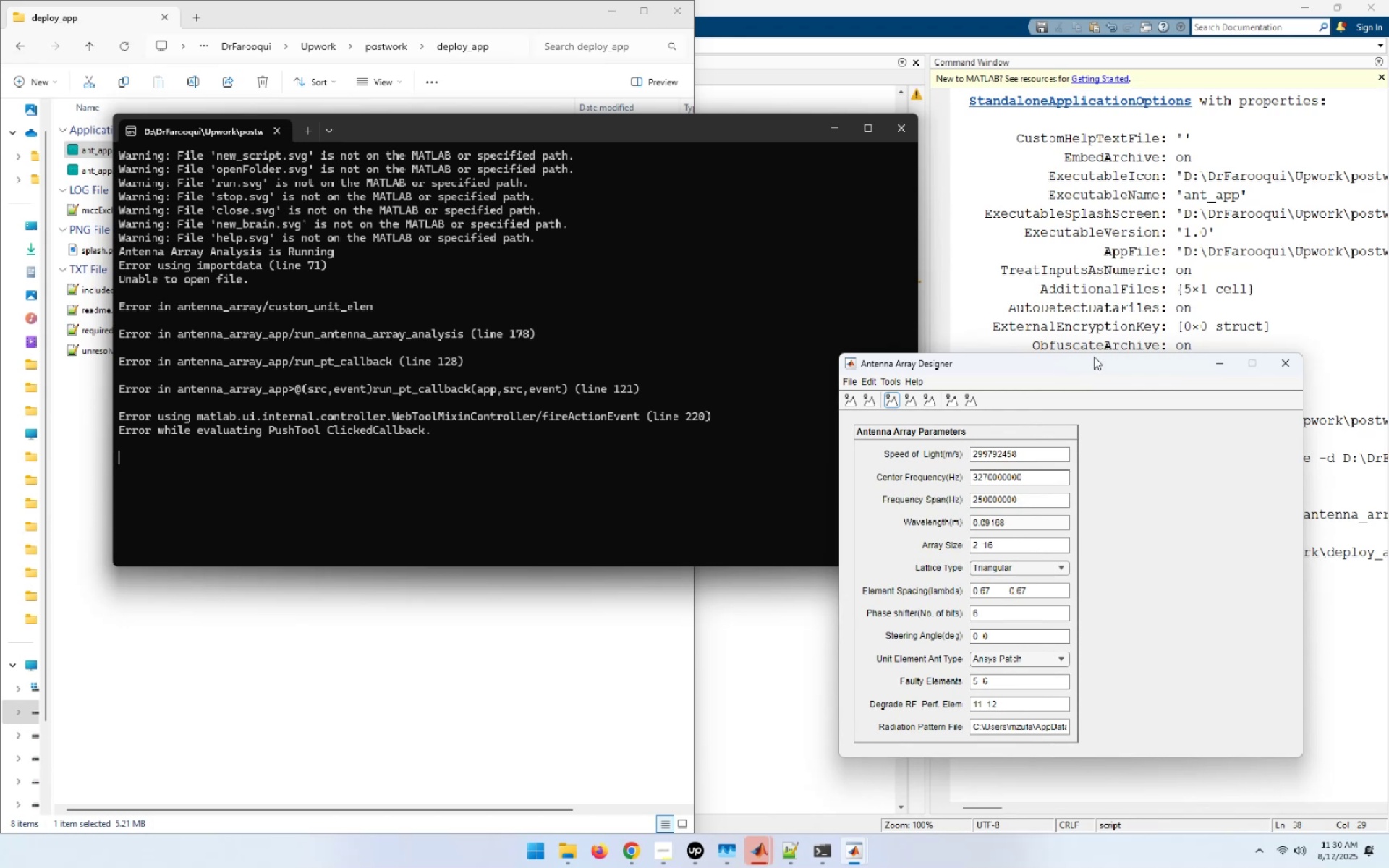 
wait(28.35)
 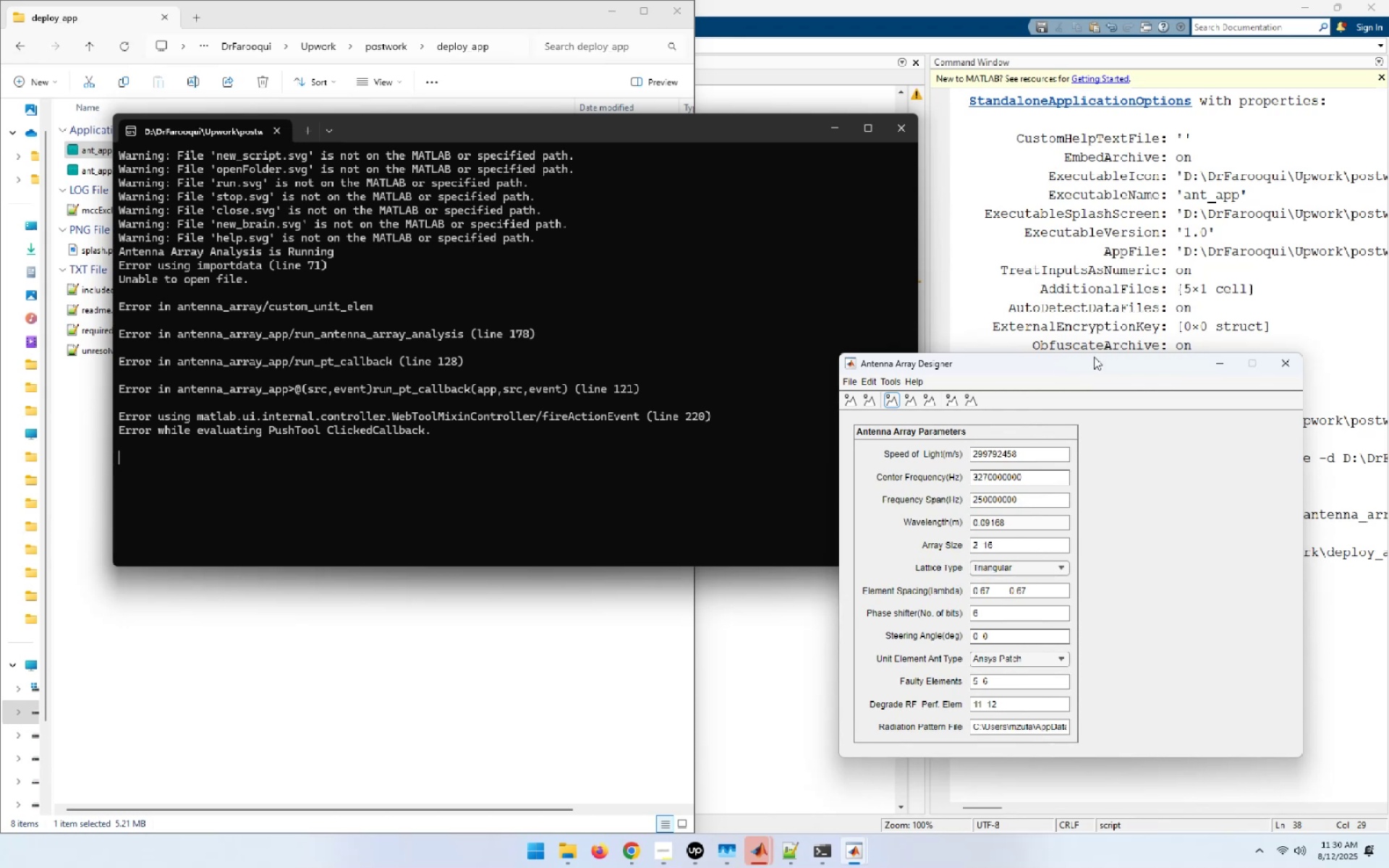 
left_click([1292, 362])
 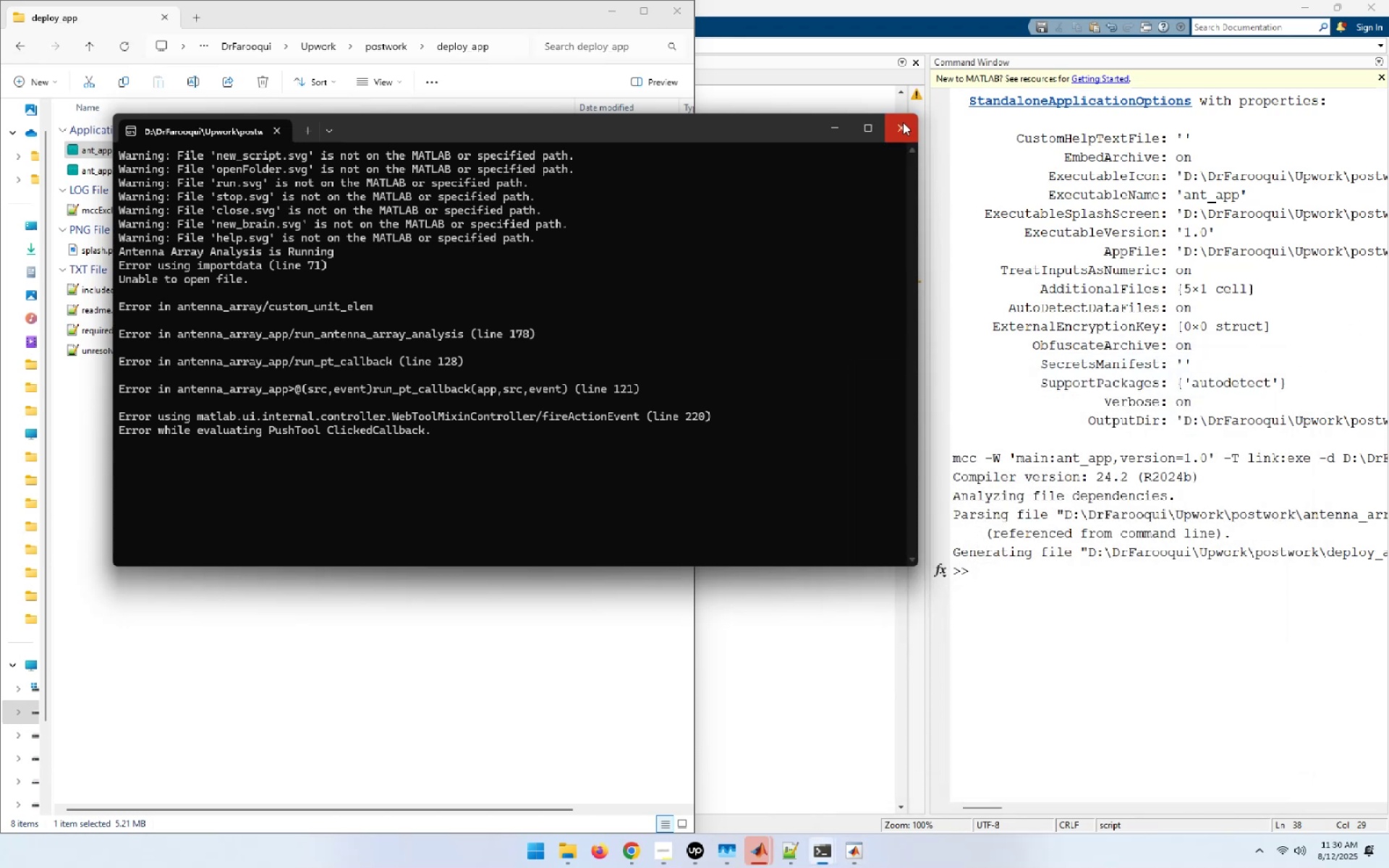 
left_click([903, 122])
 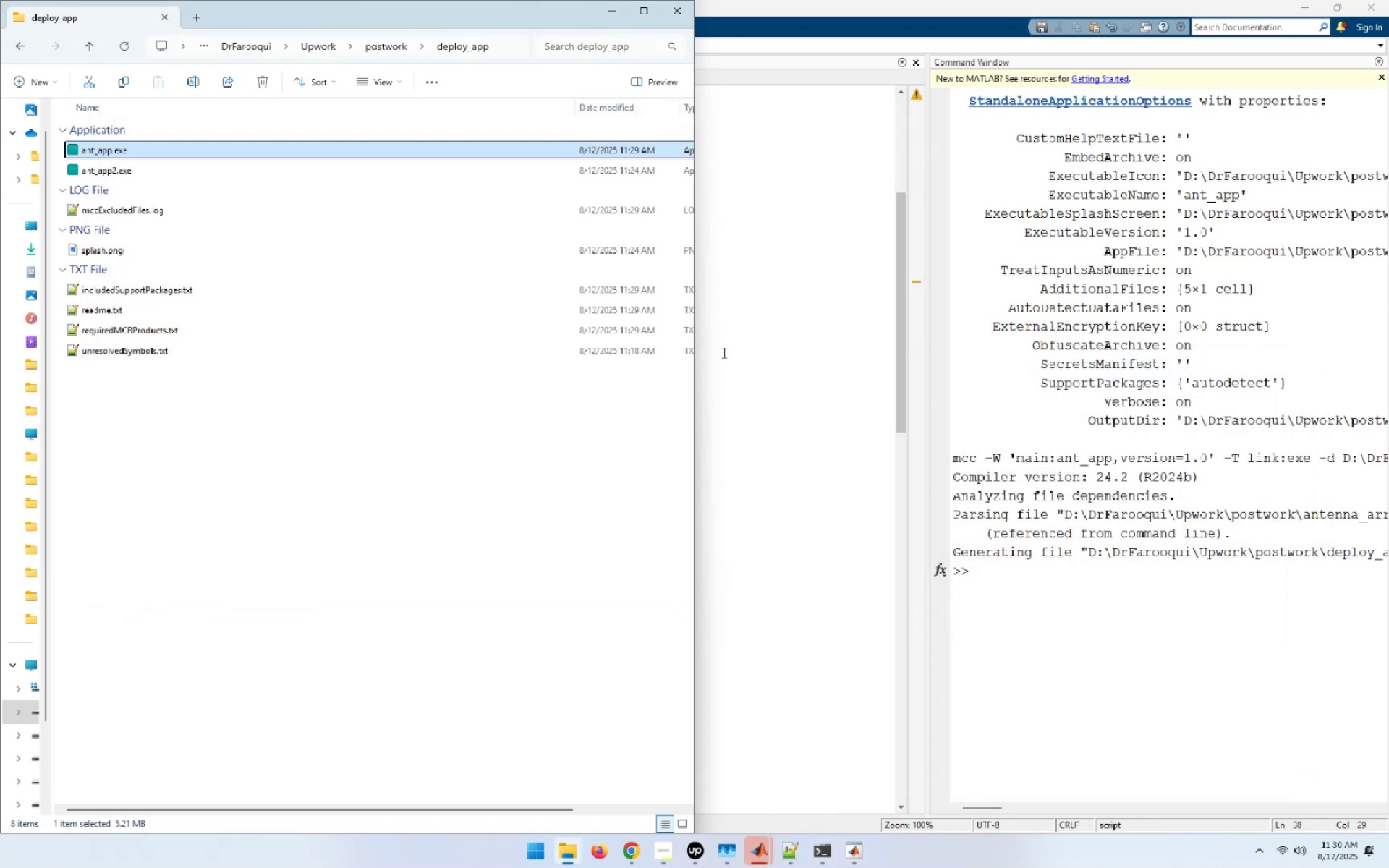 
left_click([723, 352])
 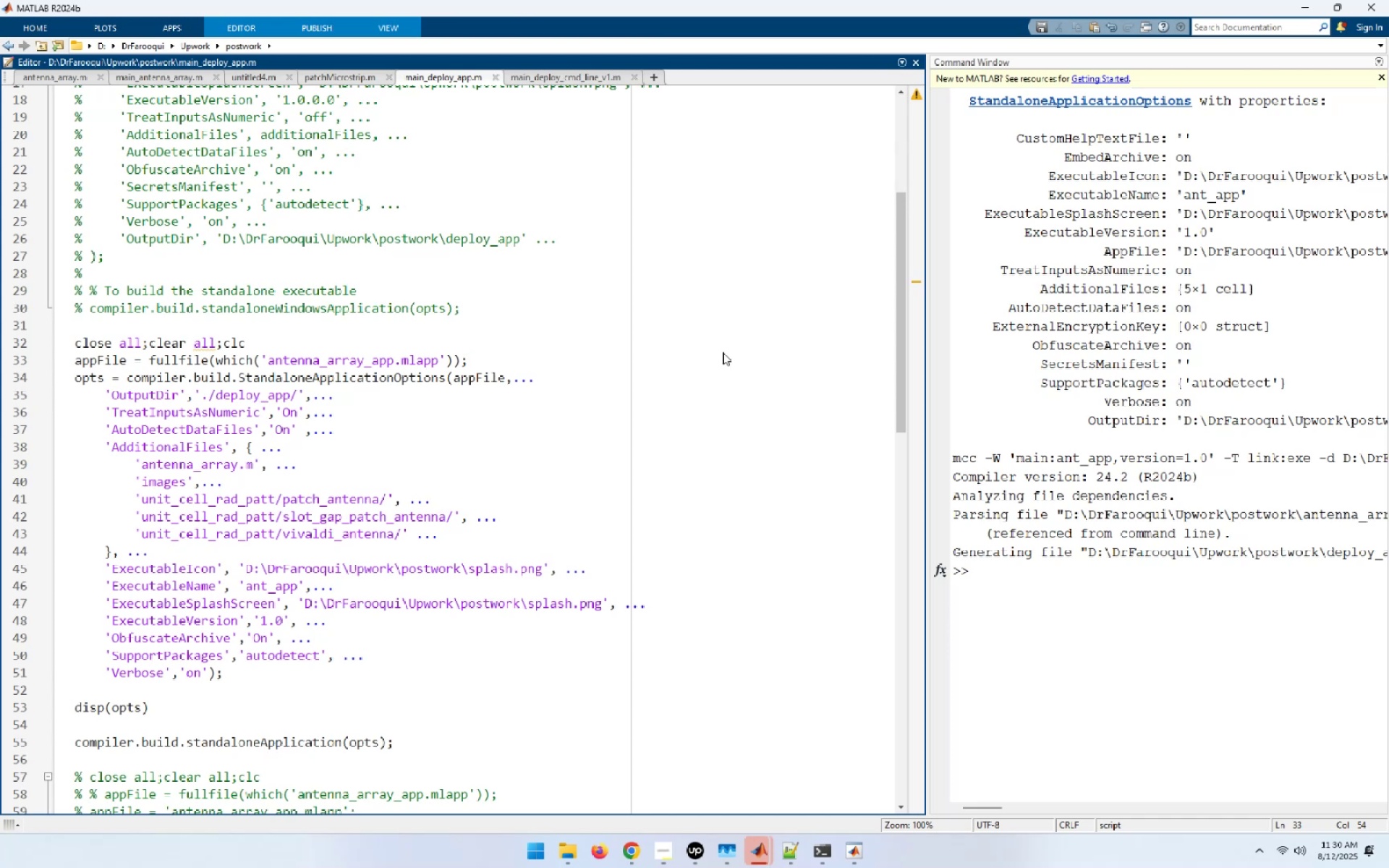 
mouse_move([749, 841])
 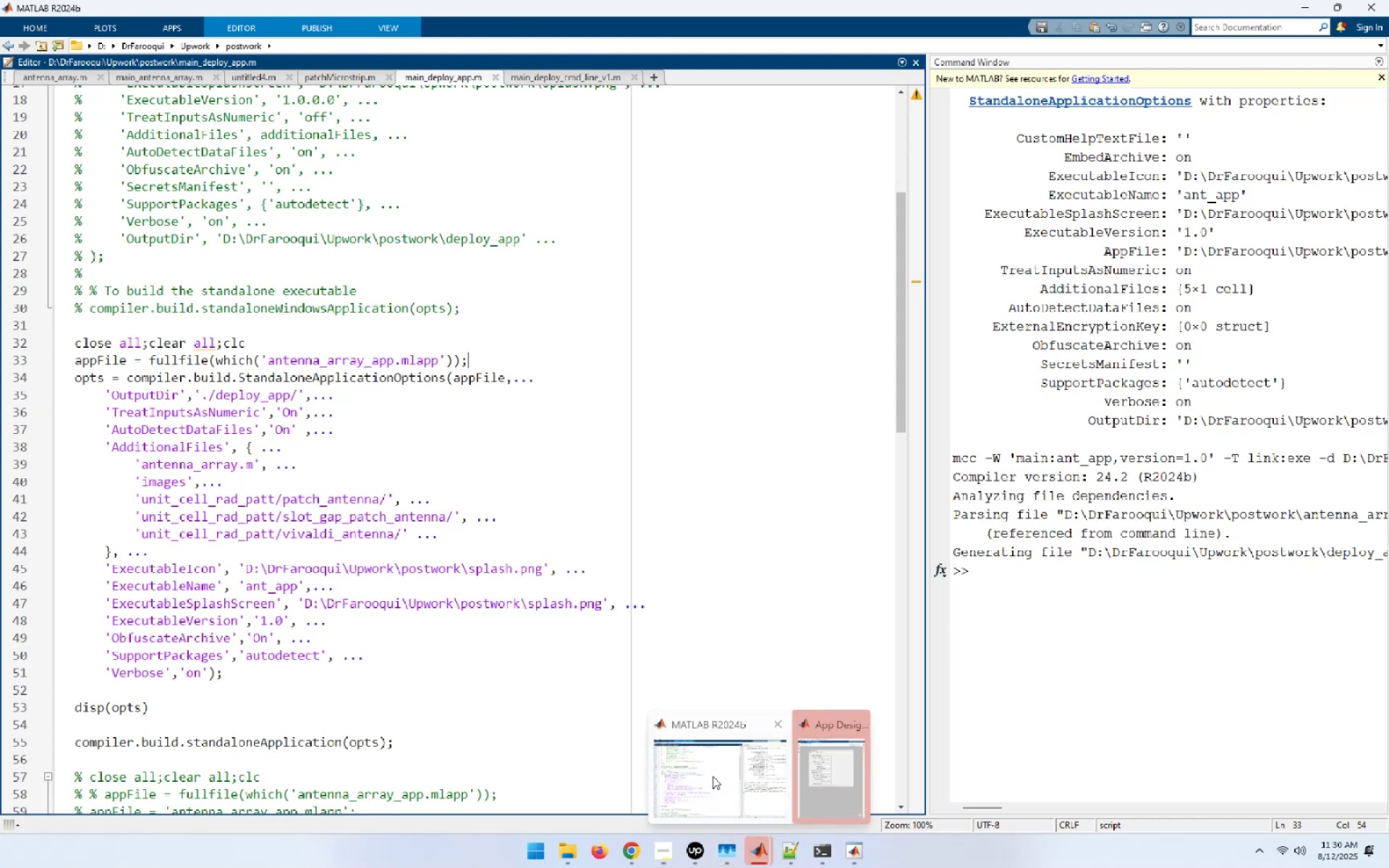 
wait(5.14)
 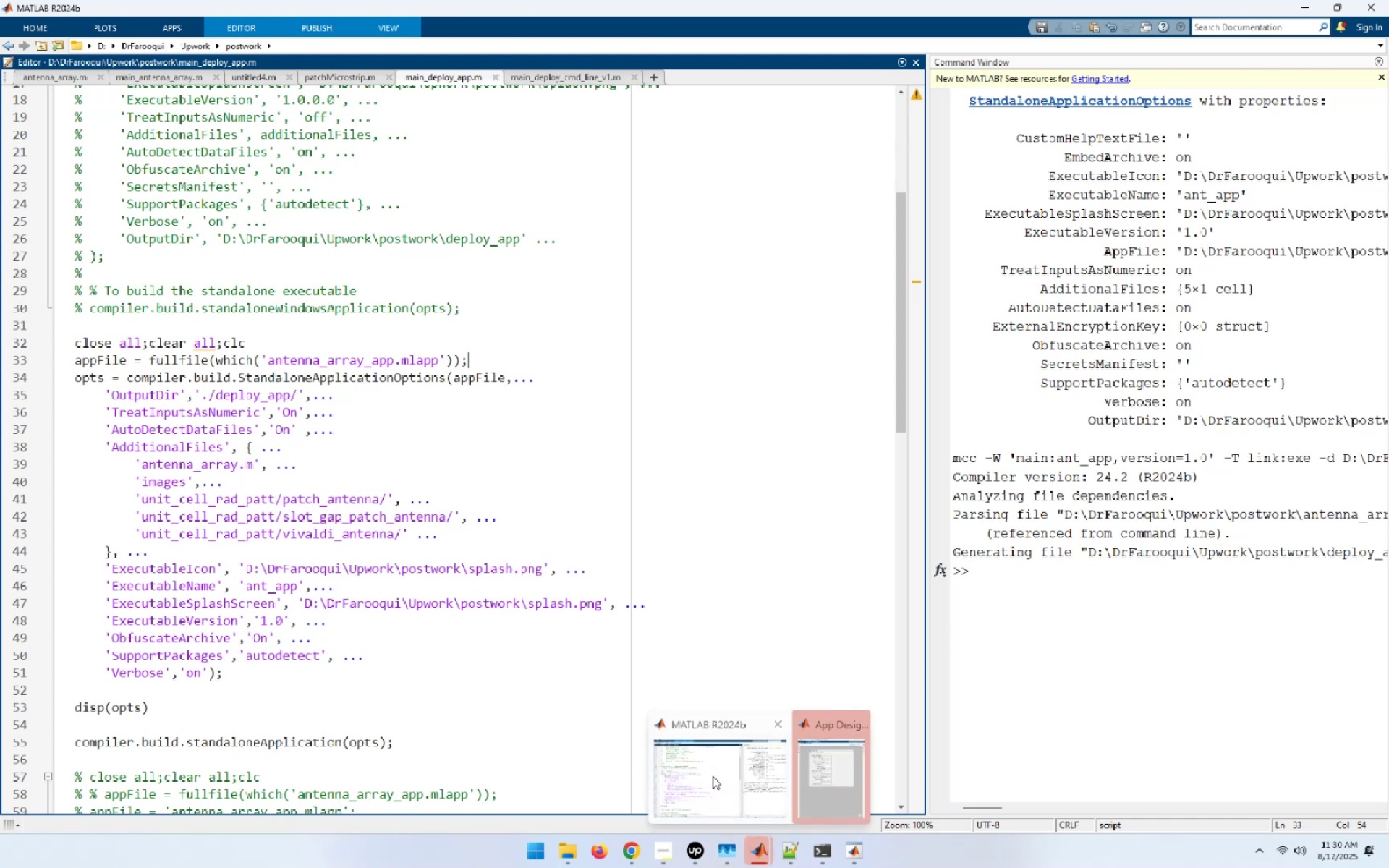 
left_click([844, 769])
 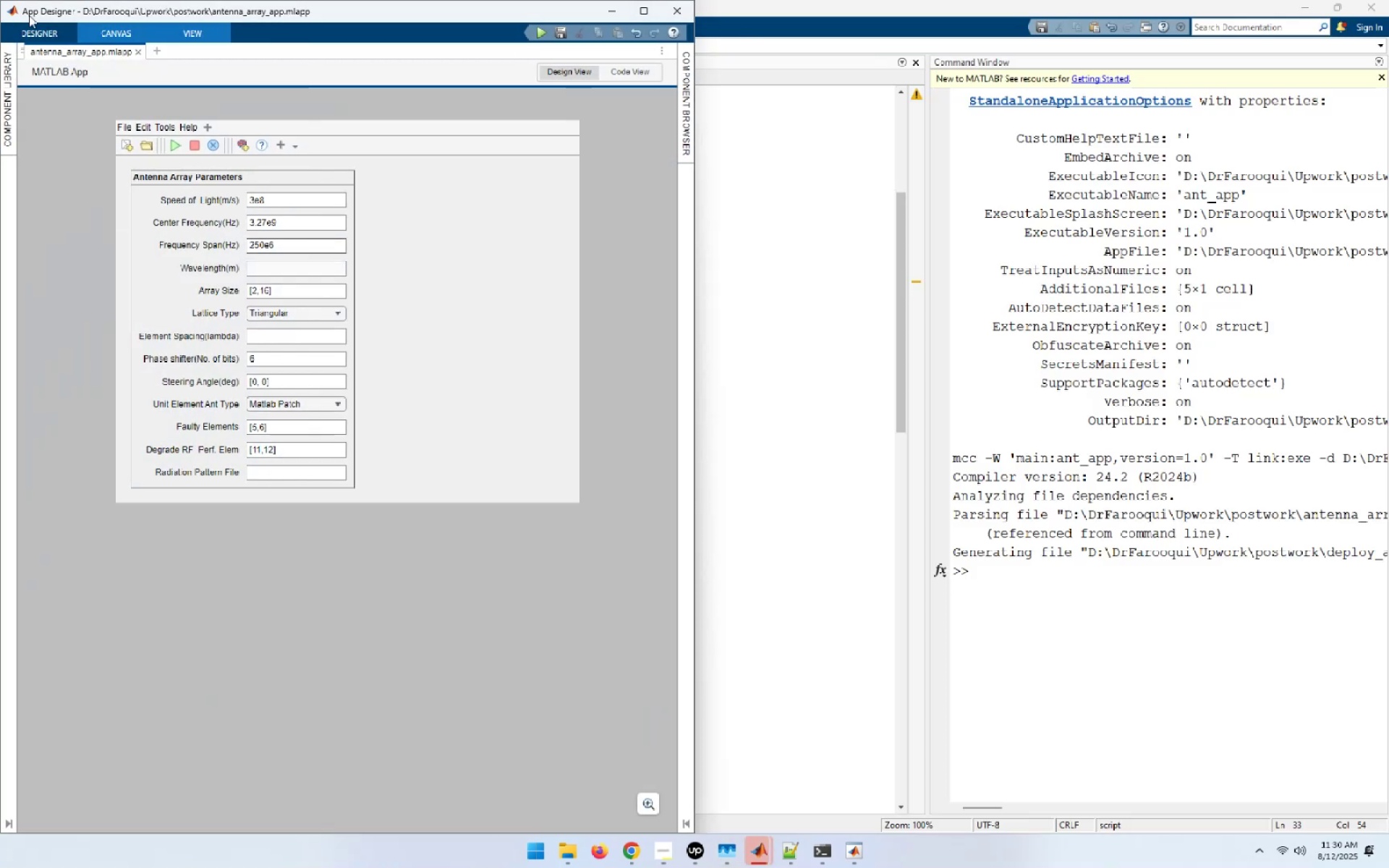 
left_click([46, 36])
 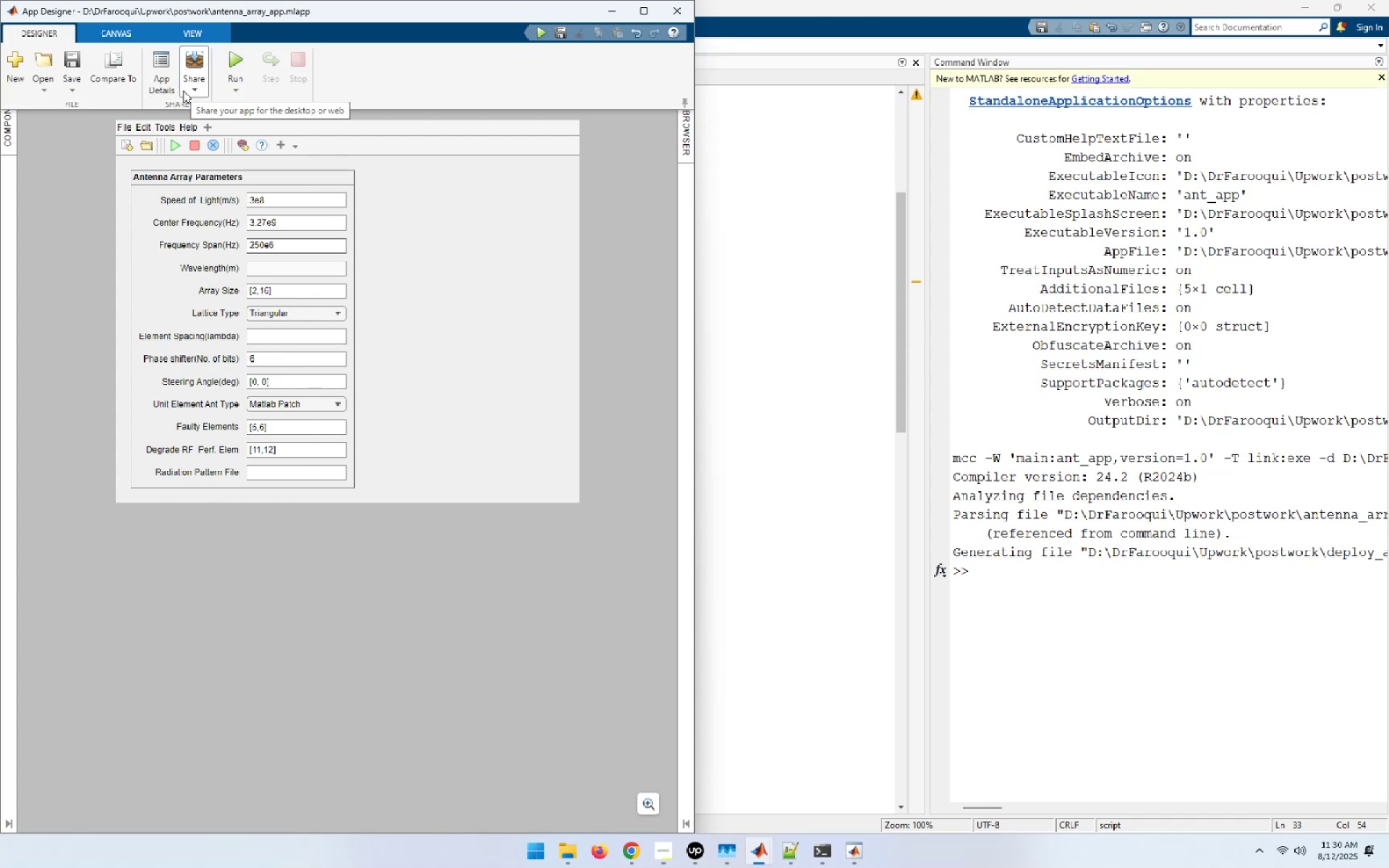 
left_click([183, 90])
 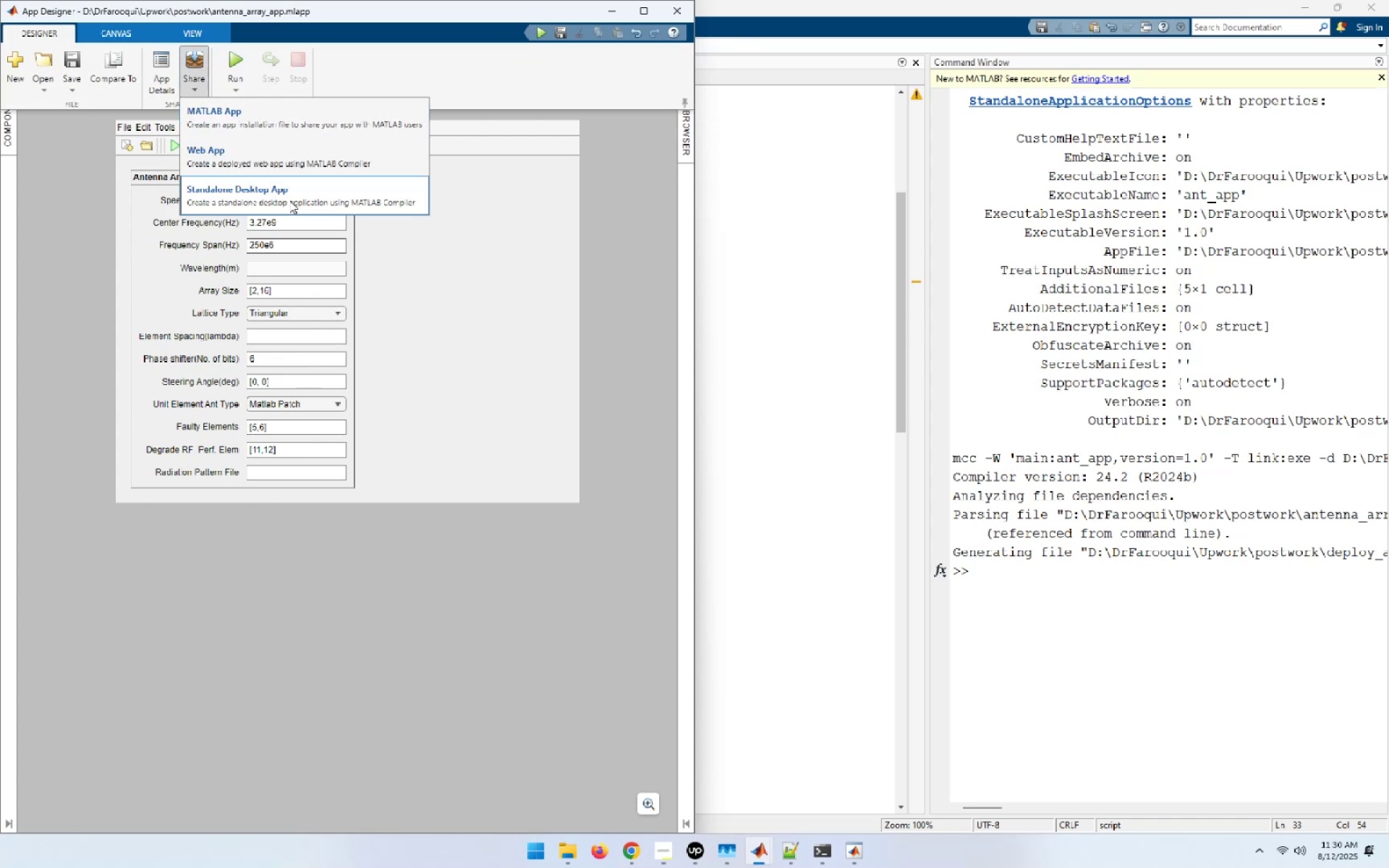 
left_click([289, 200])
 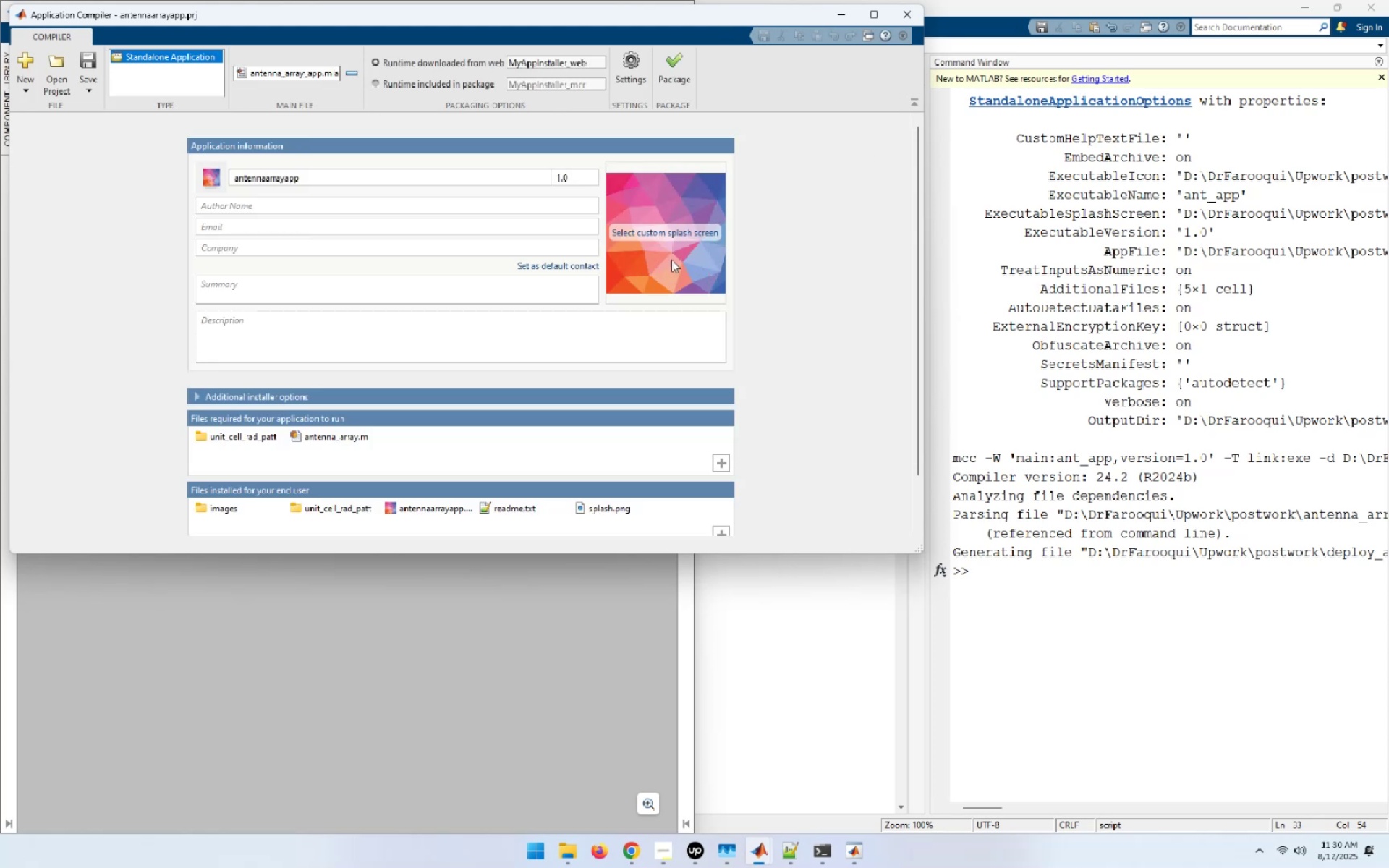 
left_click([353, 176])
 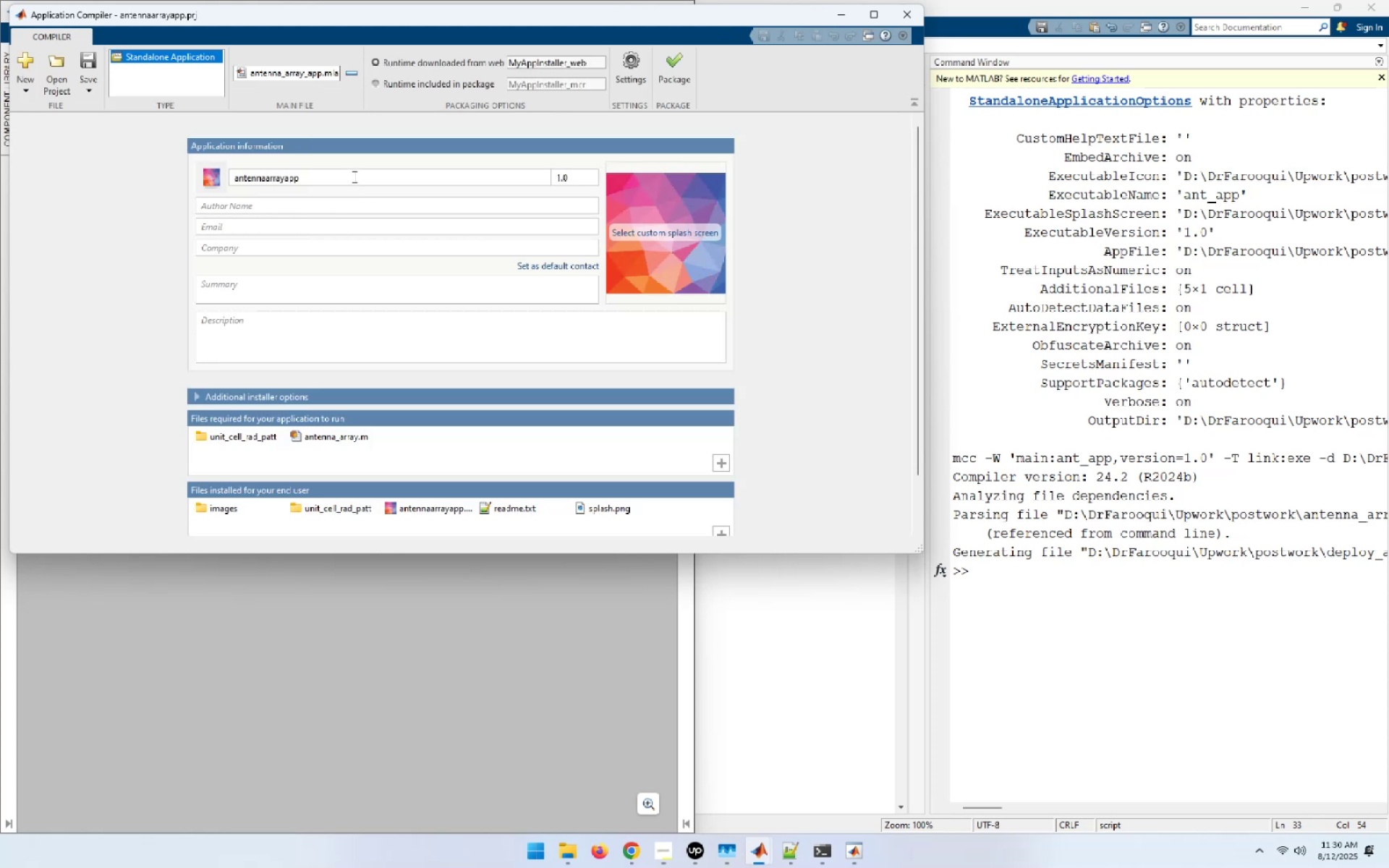 
type(22)
 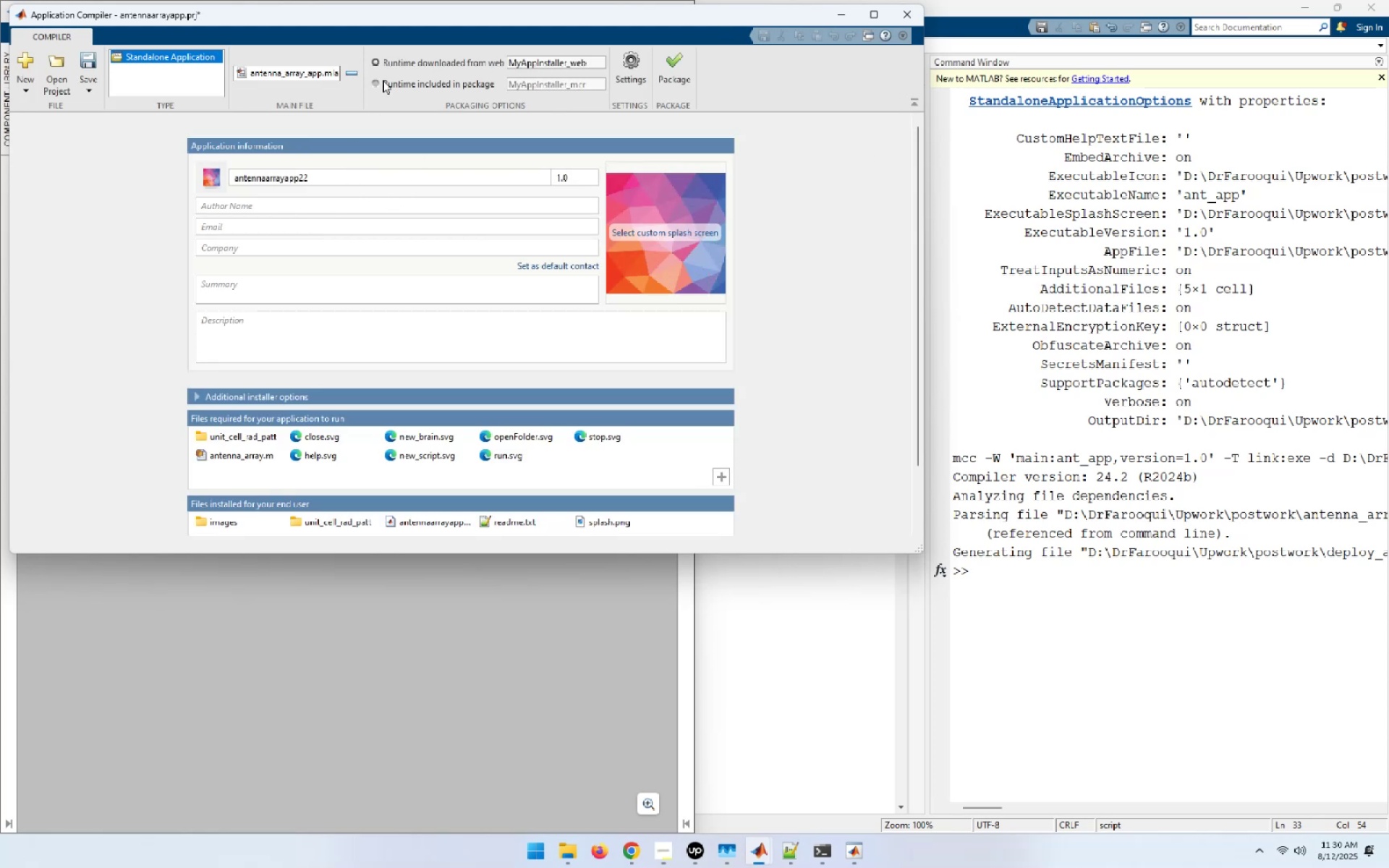 
left_click([383, 80])
 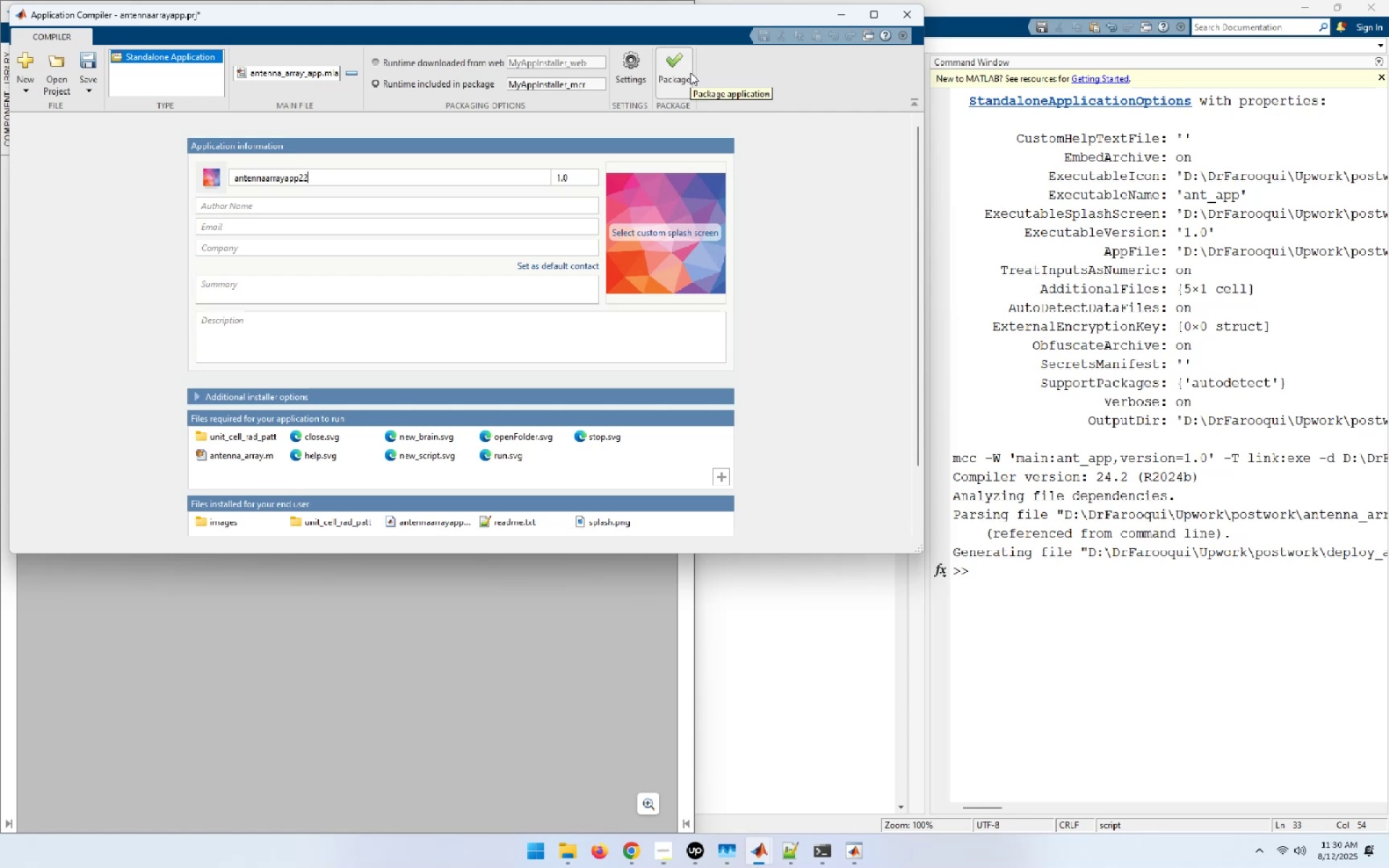 
left_click([690, 72])
 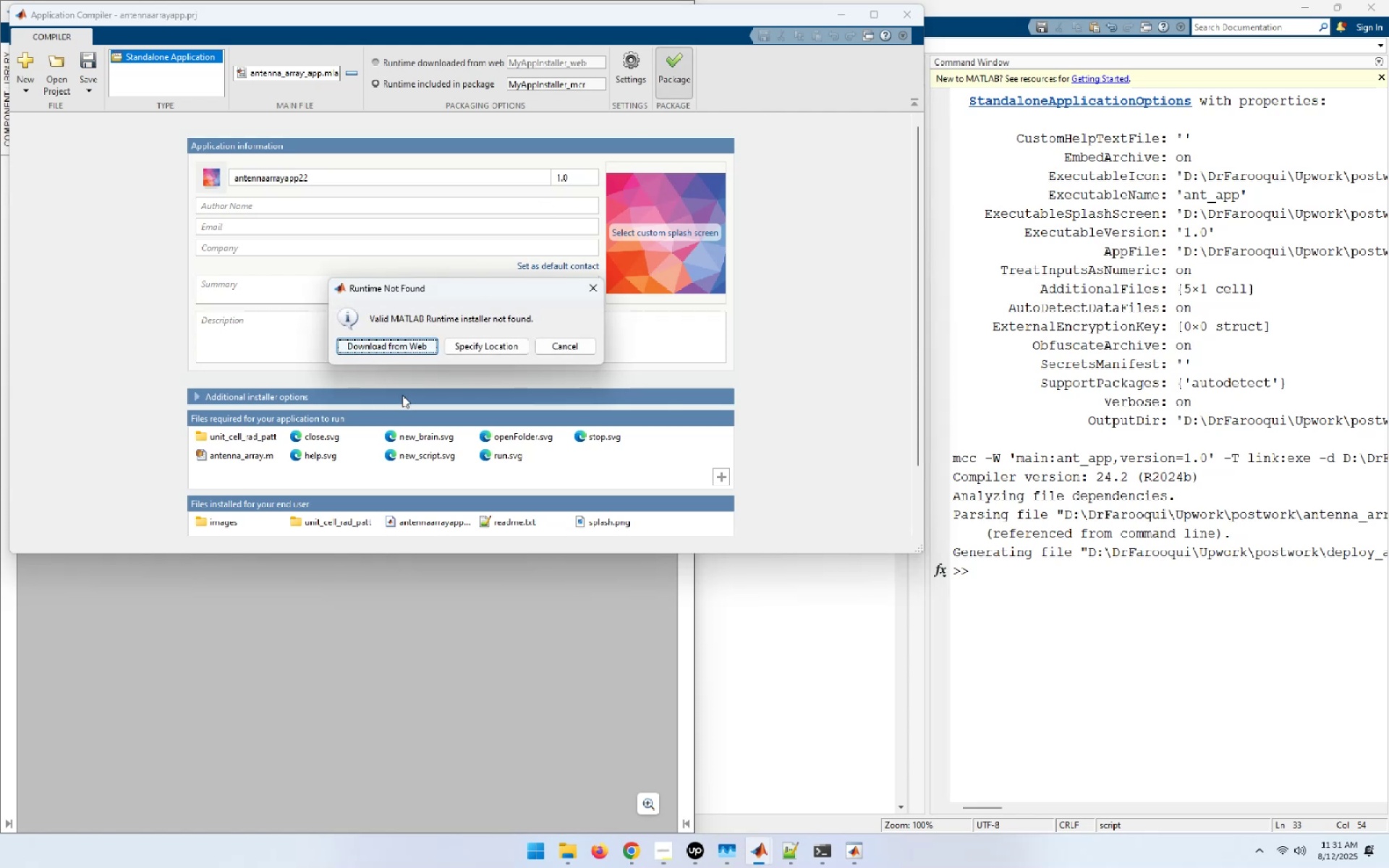 
wait(7.13)
 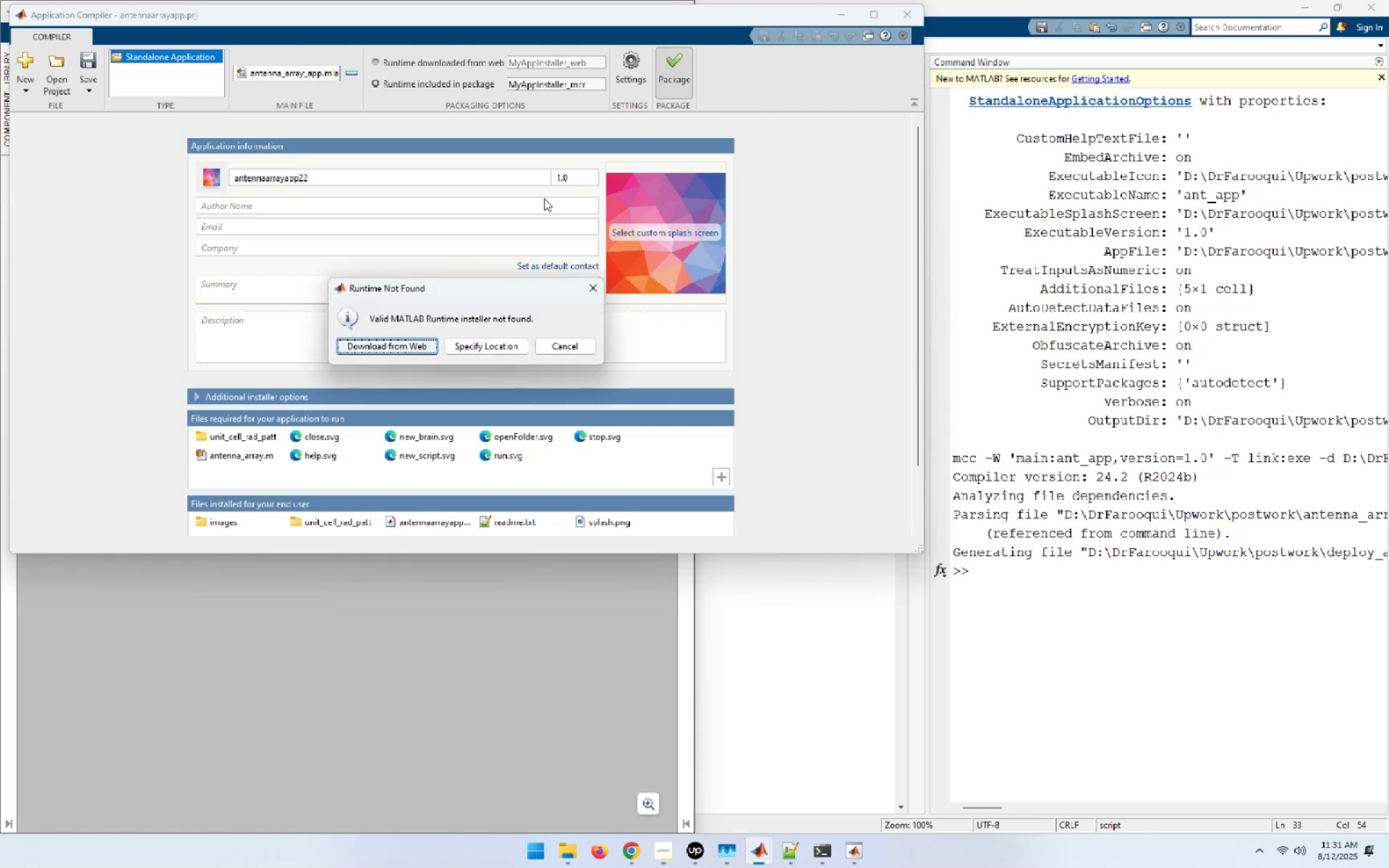 
left_click([498, 340])
 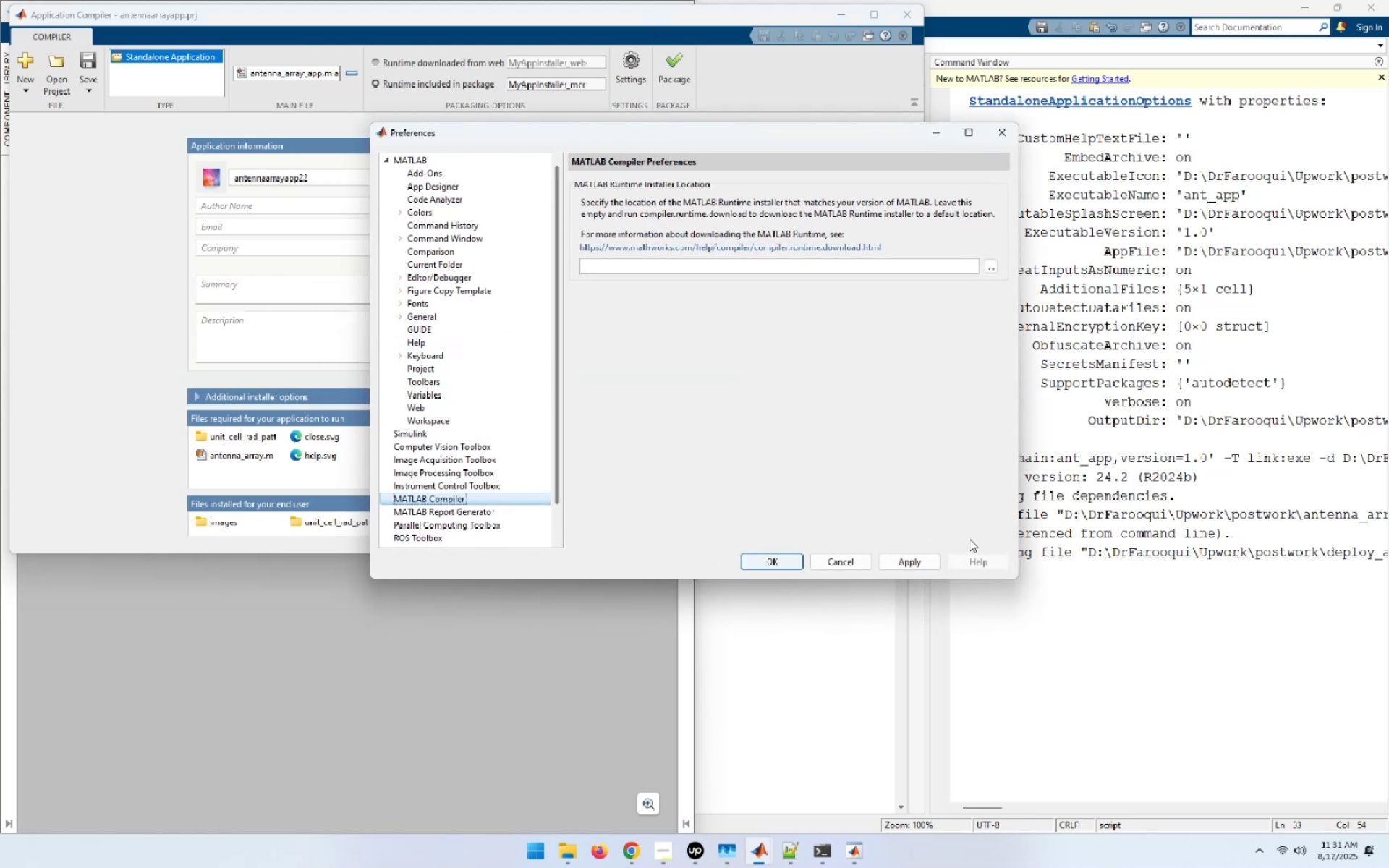 
left_click([844, 561])
 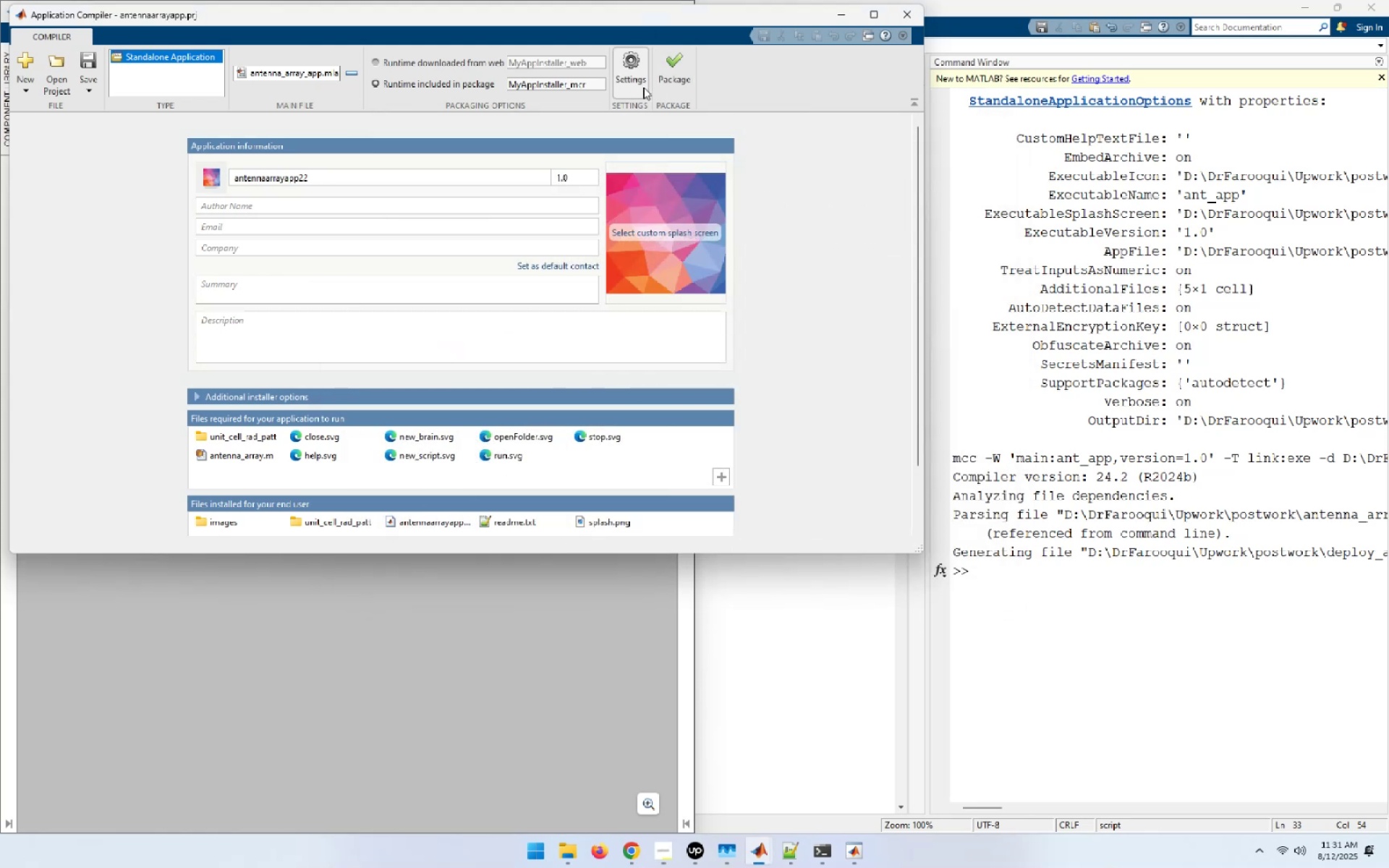 
left_click([666, 69])
 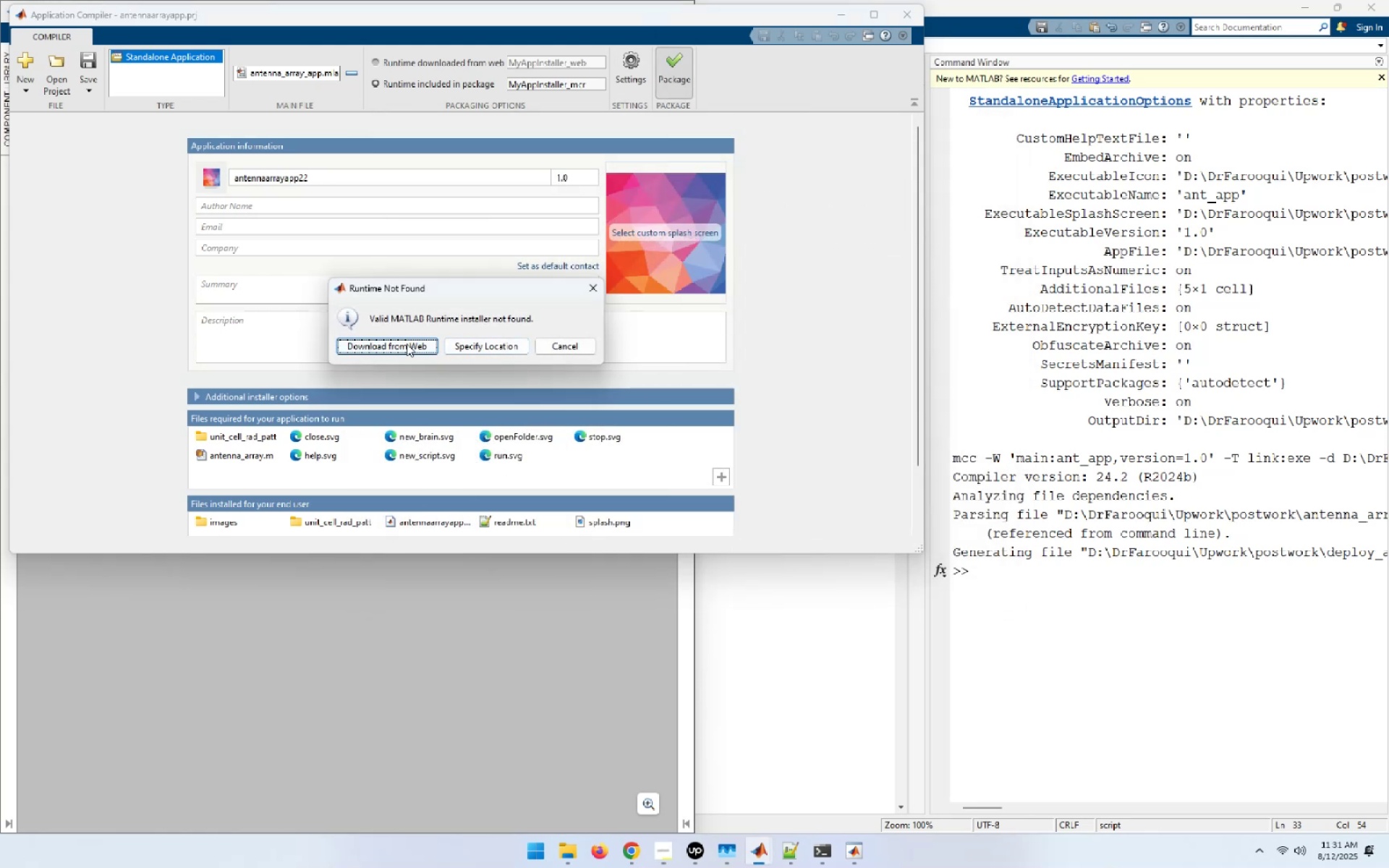 
left_click([407, 344])
 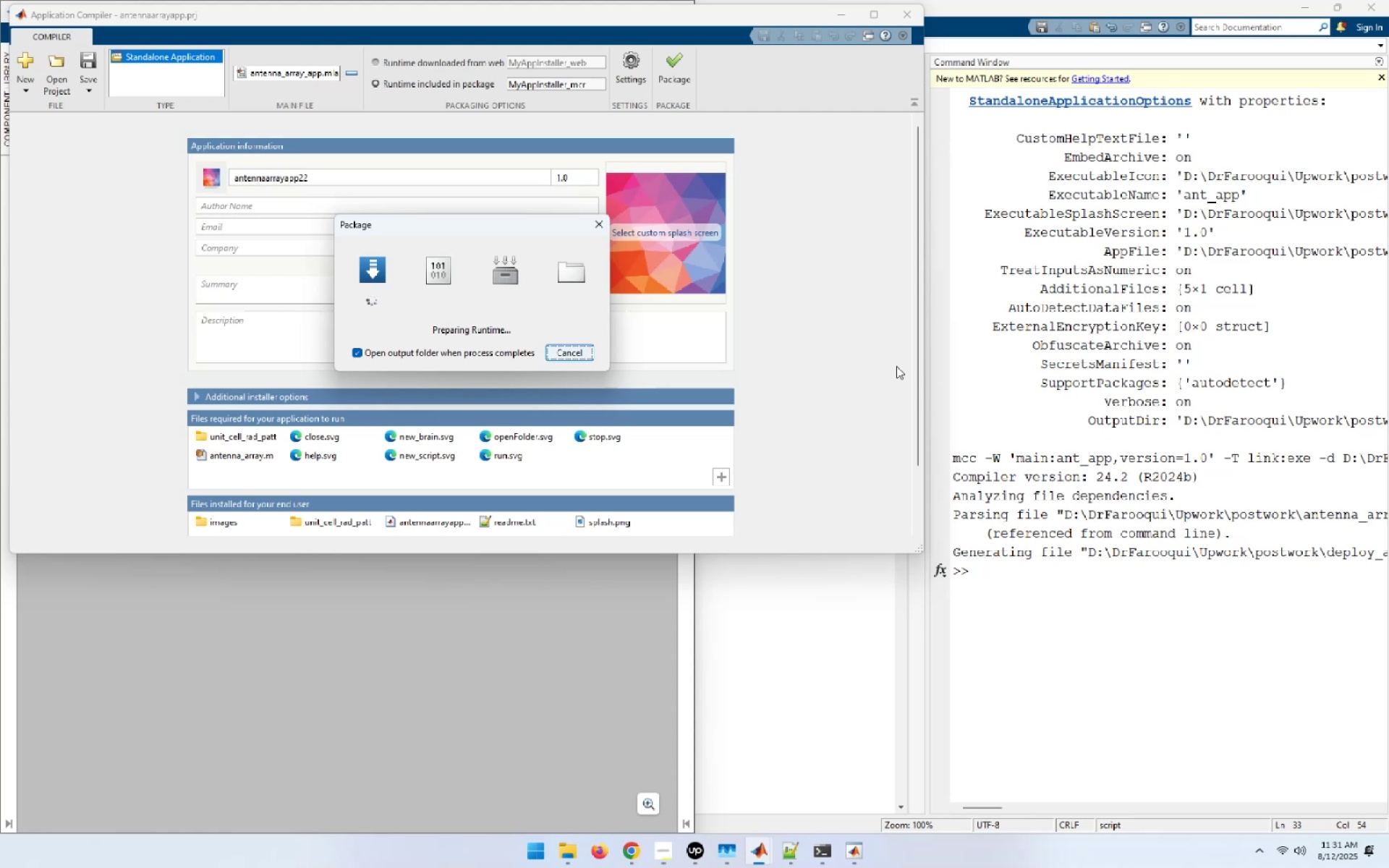 
wait(47.04)
 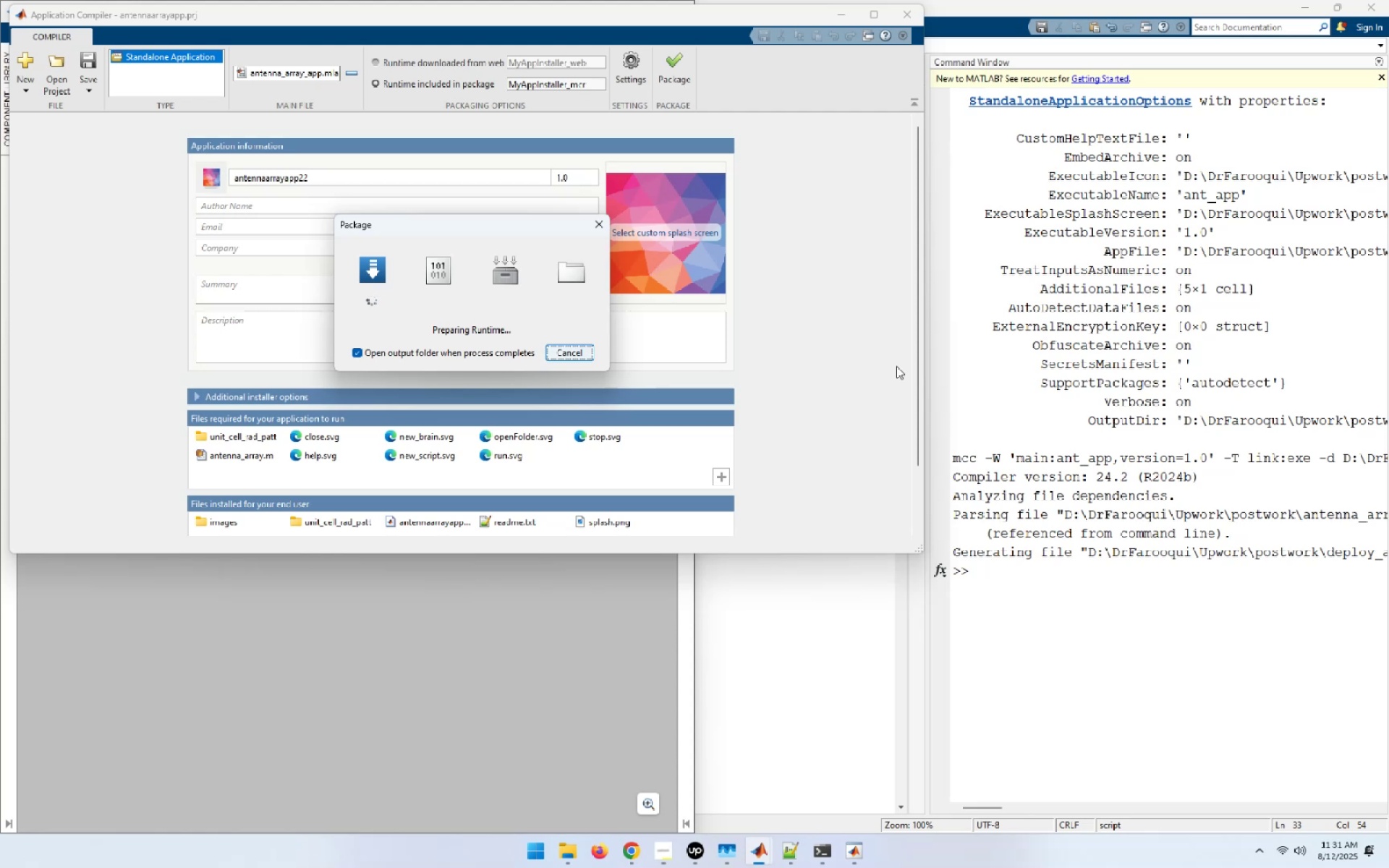 
left_click([674, 773])
 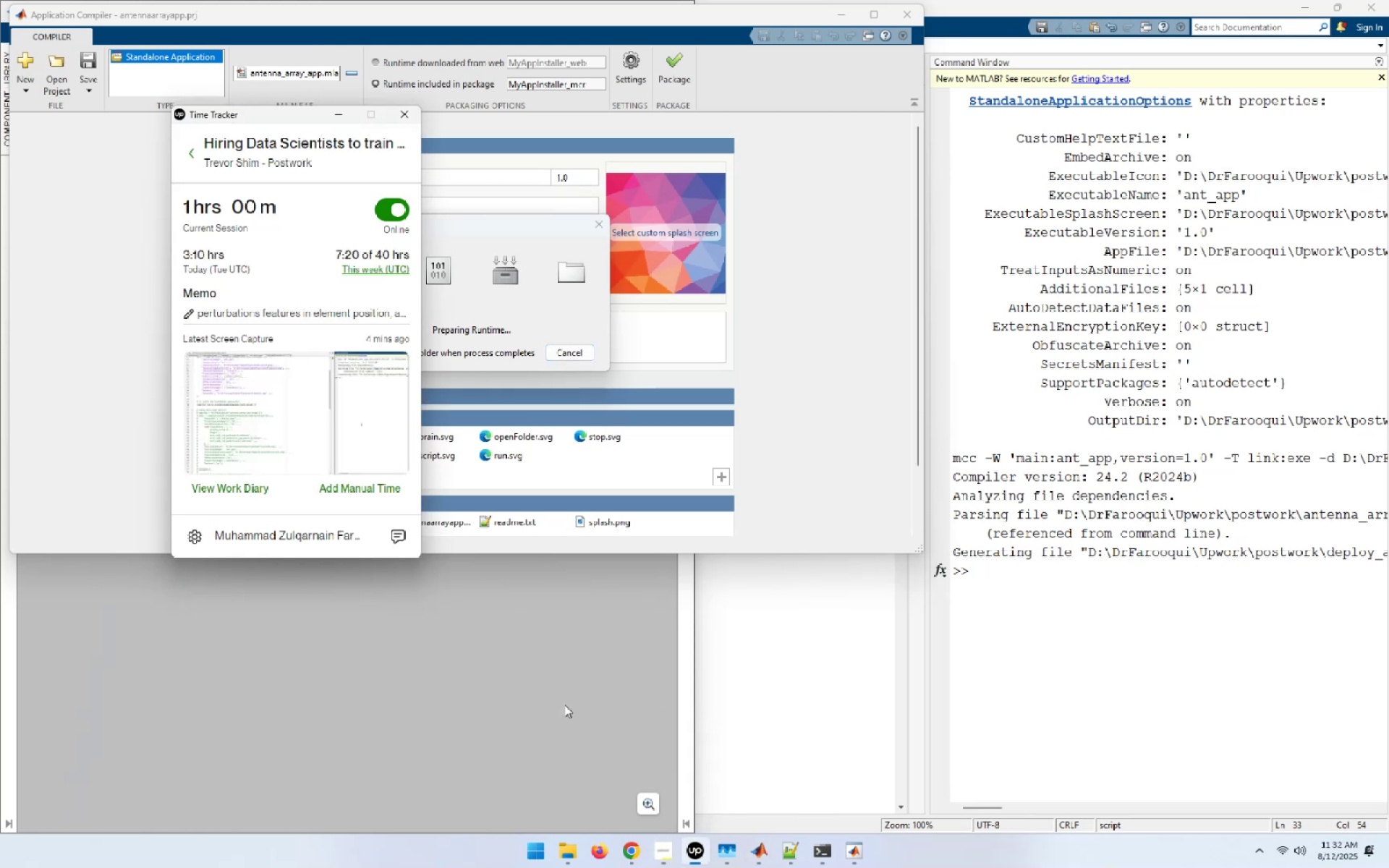 
left_click([550, 697])
 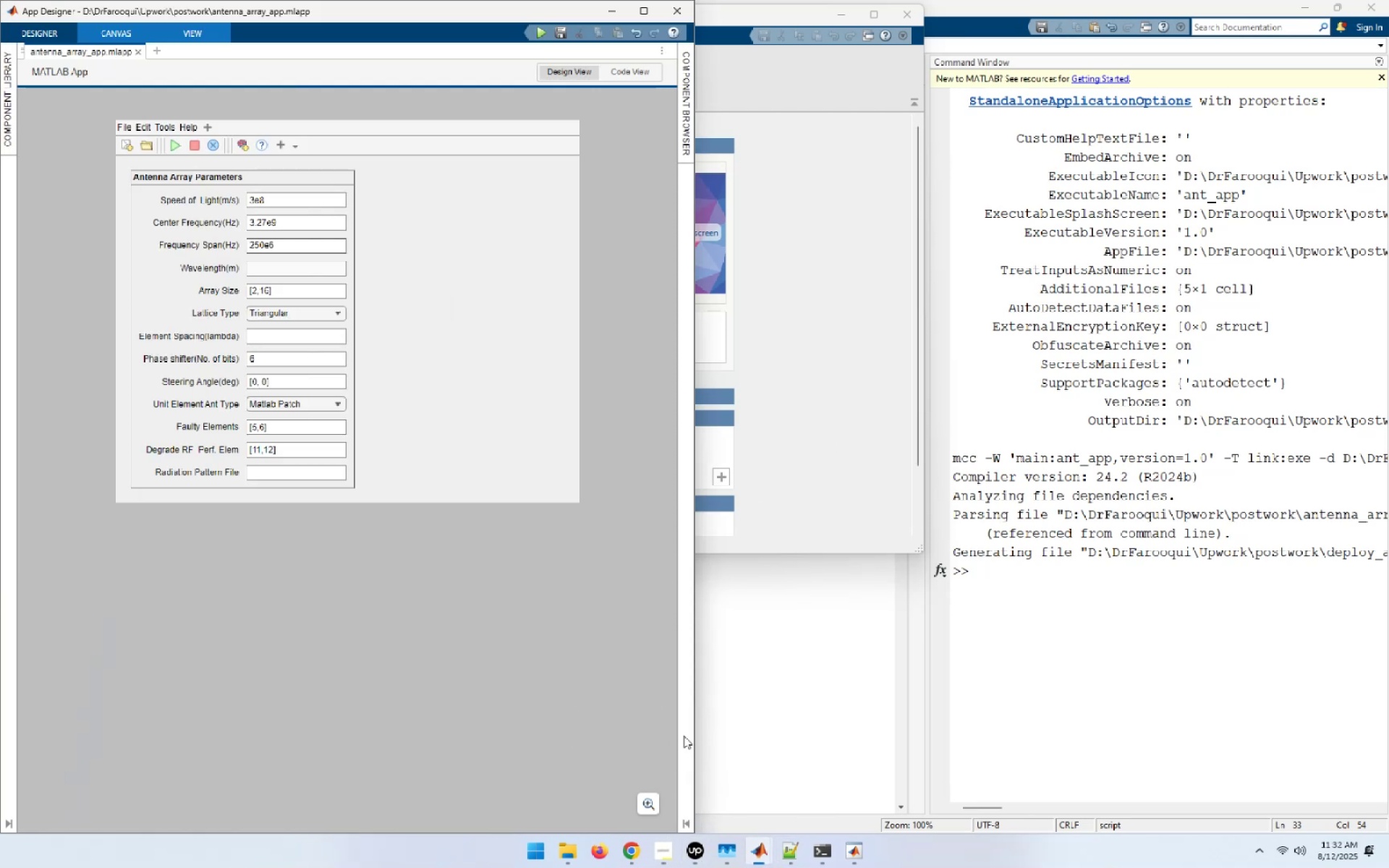 
left_click([623, 856])
 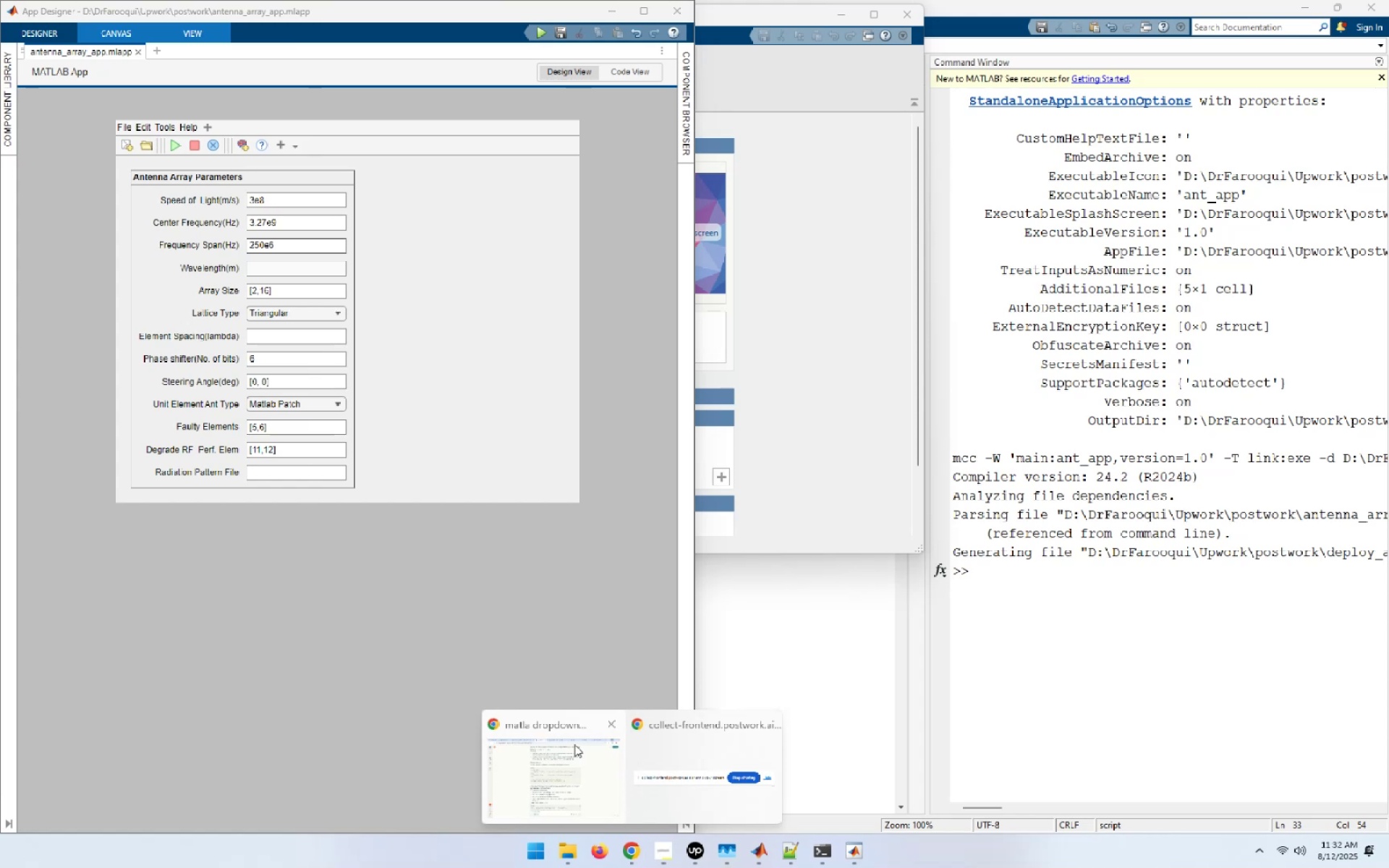 